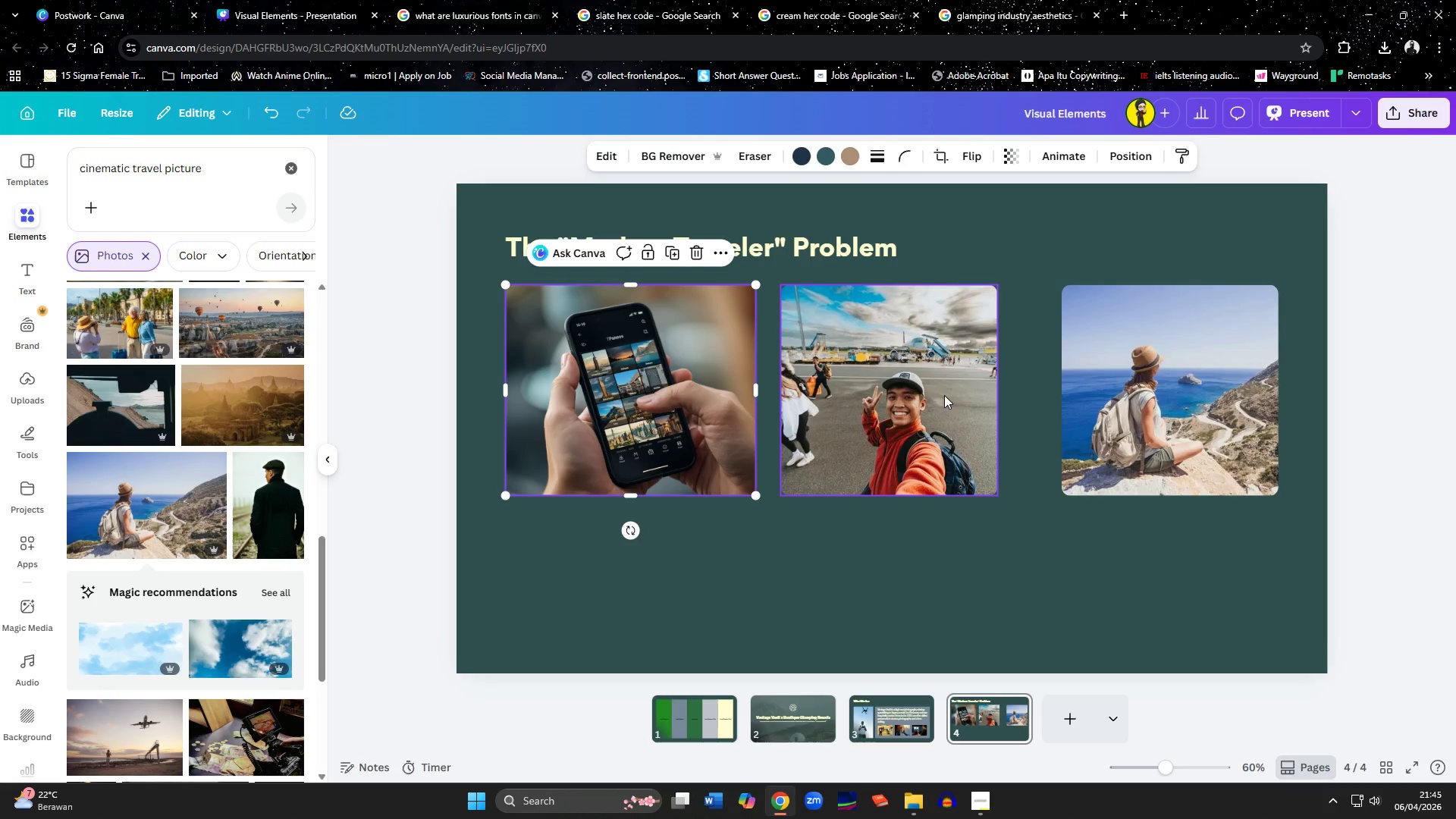 
left_click([944, 395])
 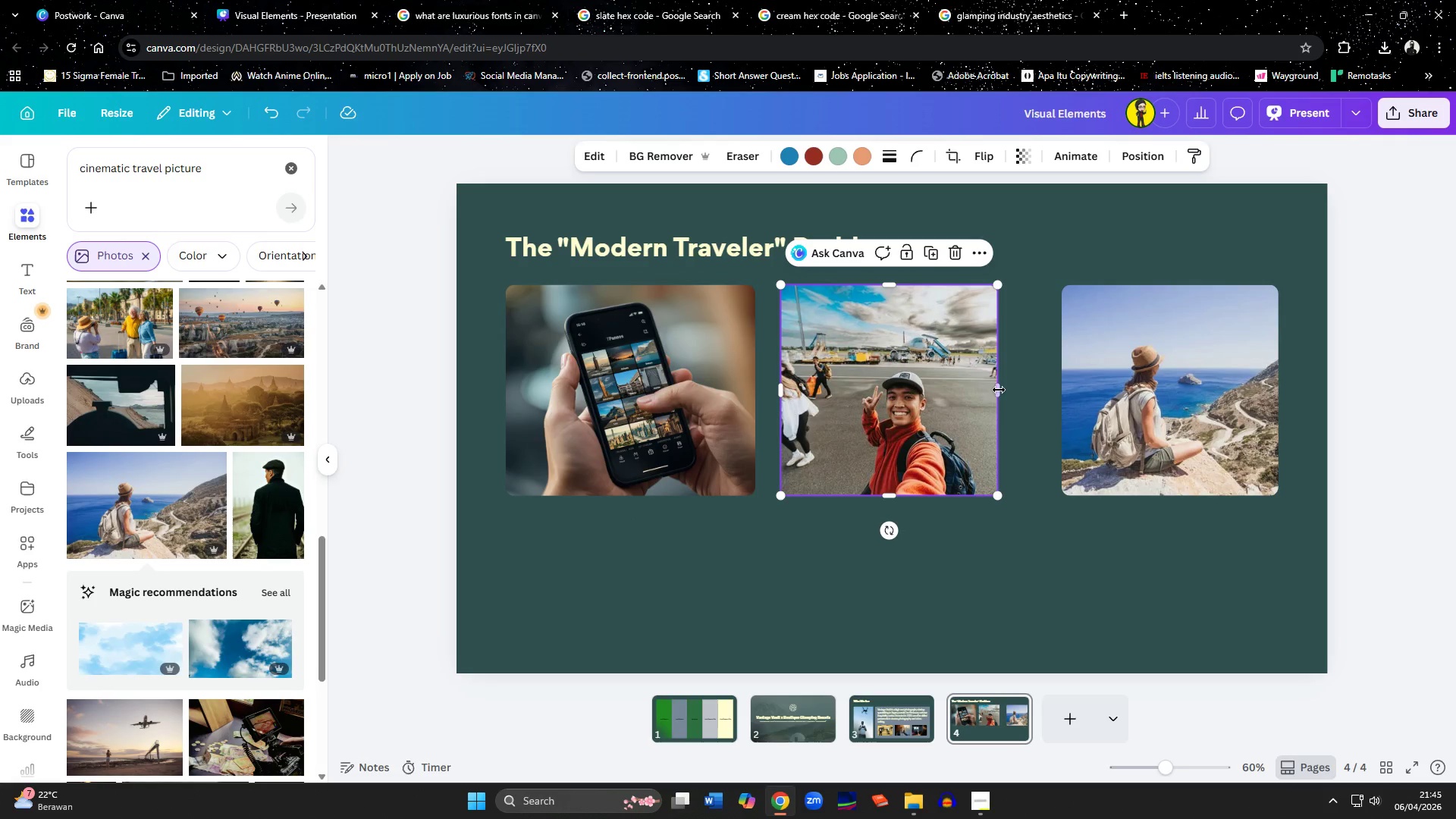 
left_click_drag(start_coordinate=[999, 390], to_coordinate=[1040, 403])
 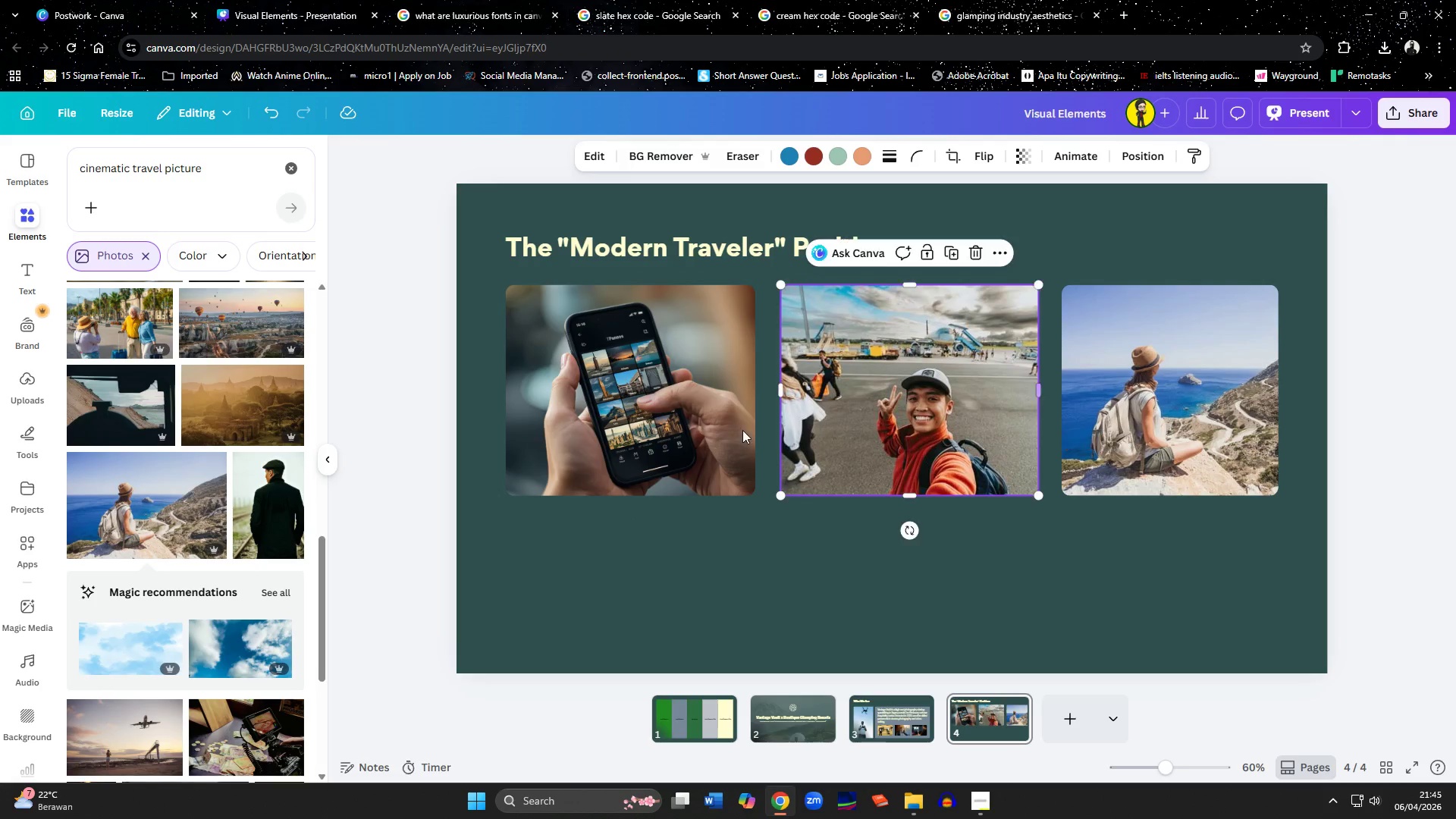 
left_click([742, 430])
 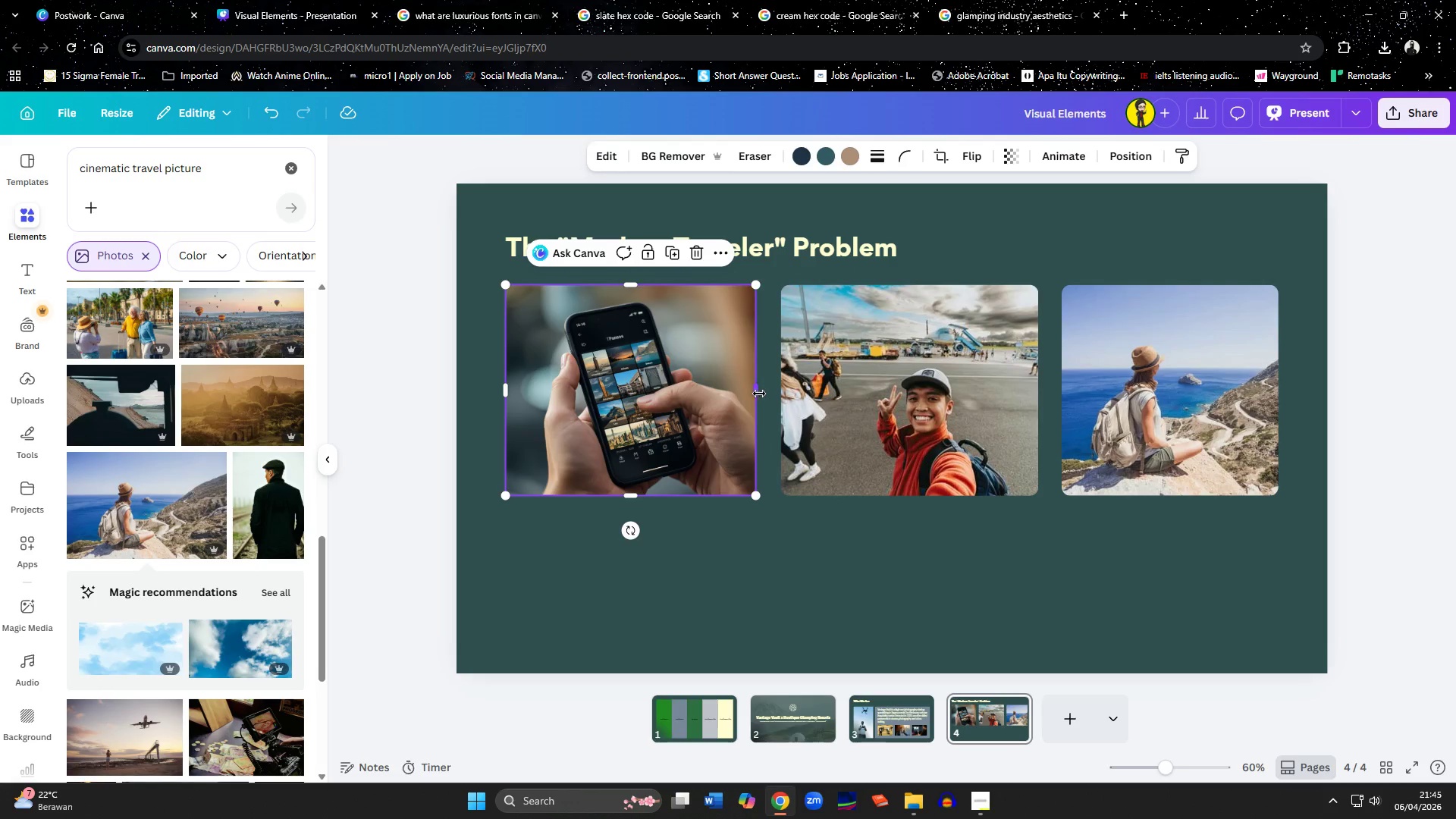 
left_click_drag(start_coordinate=[760, 393], to_coordinate=[746, 391])
 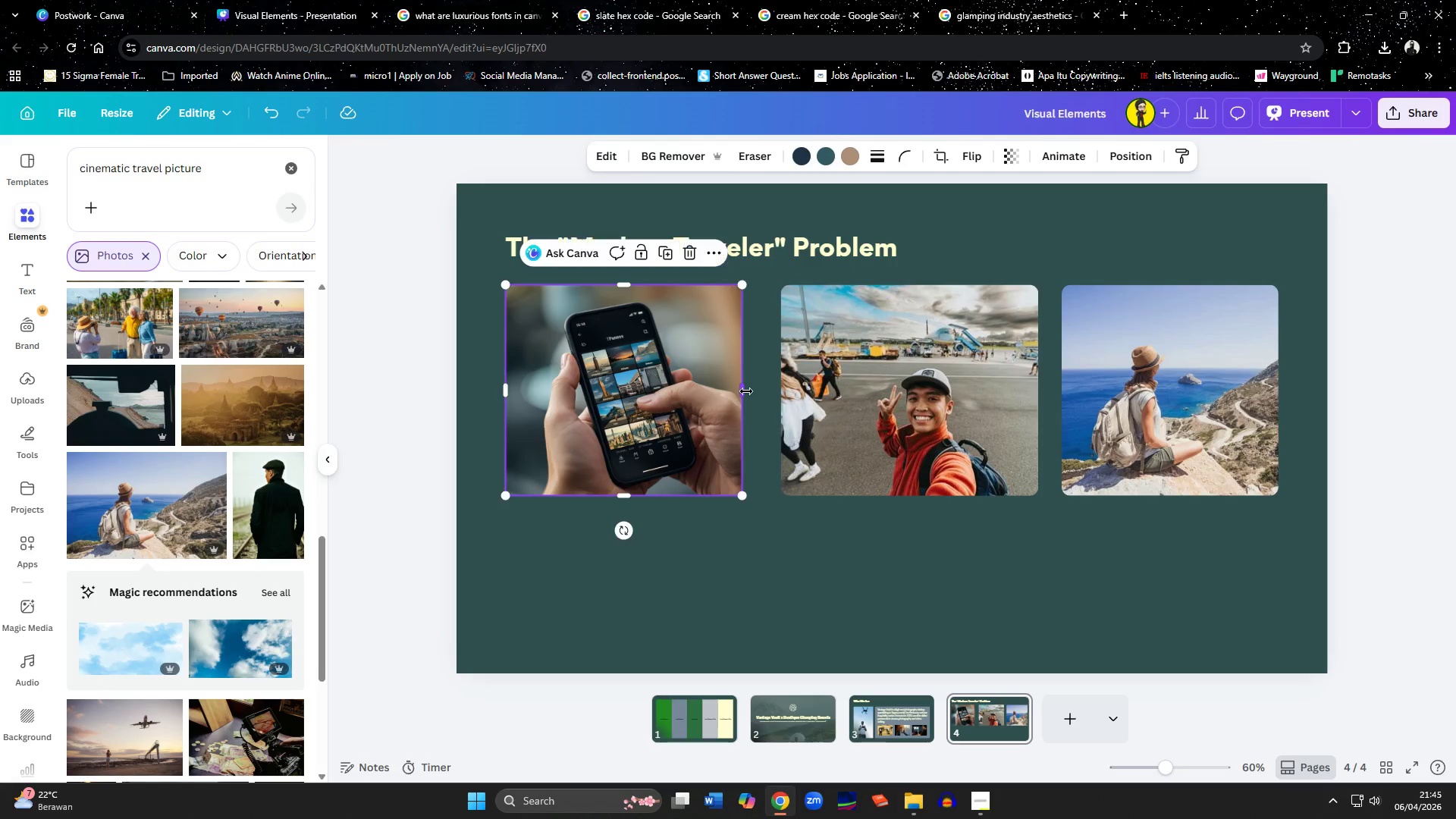 
key(Control+Meta+MetaLeft)
 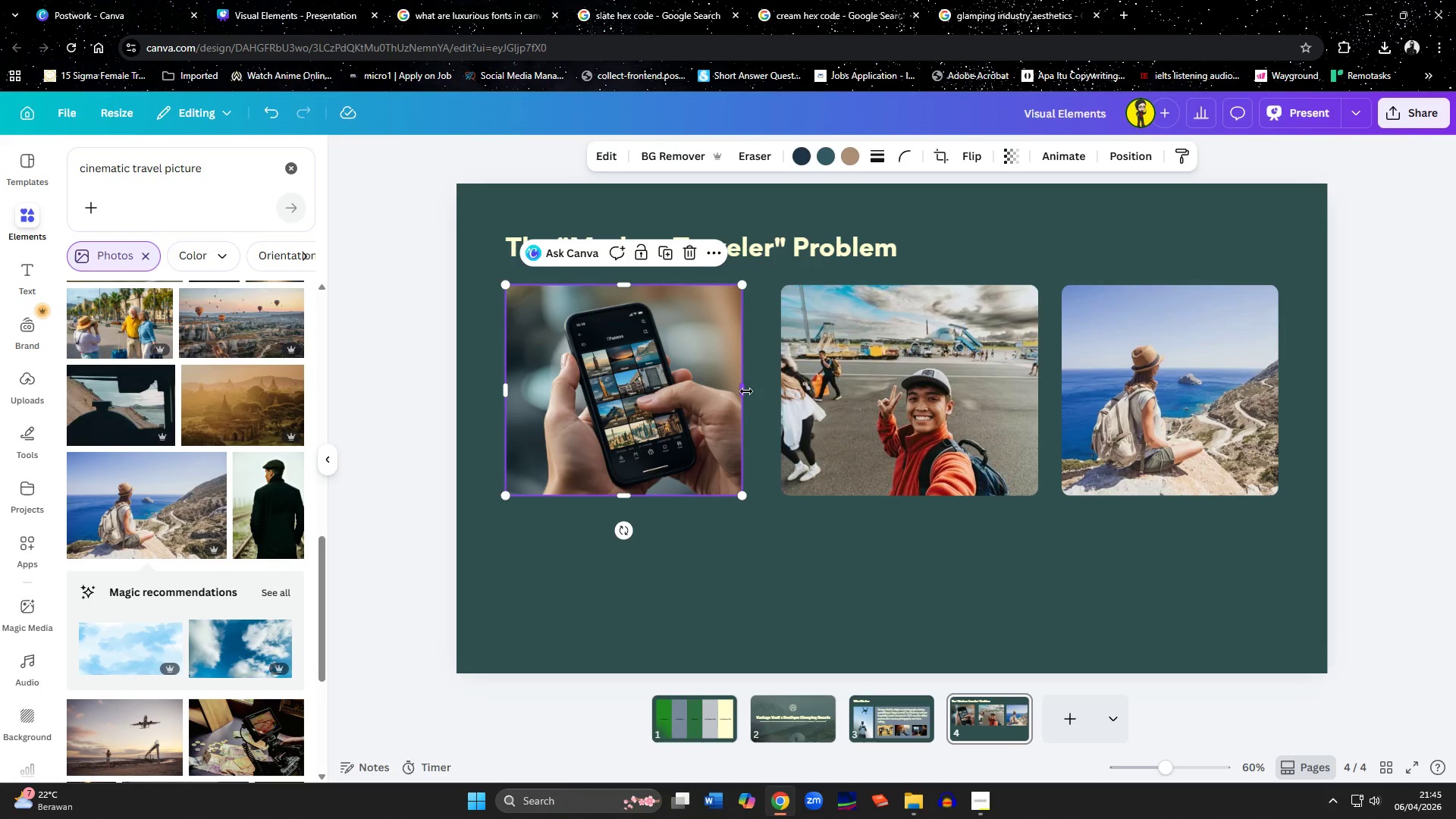 
key(Control+Z)
 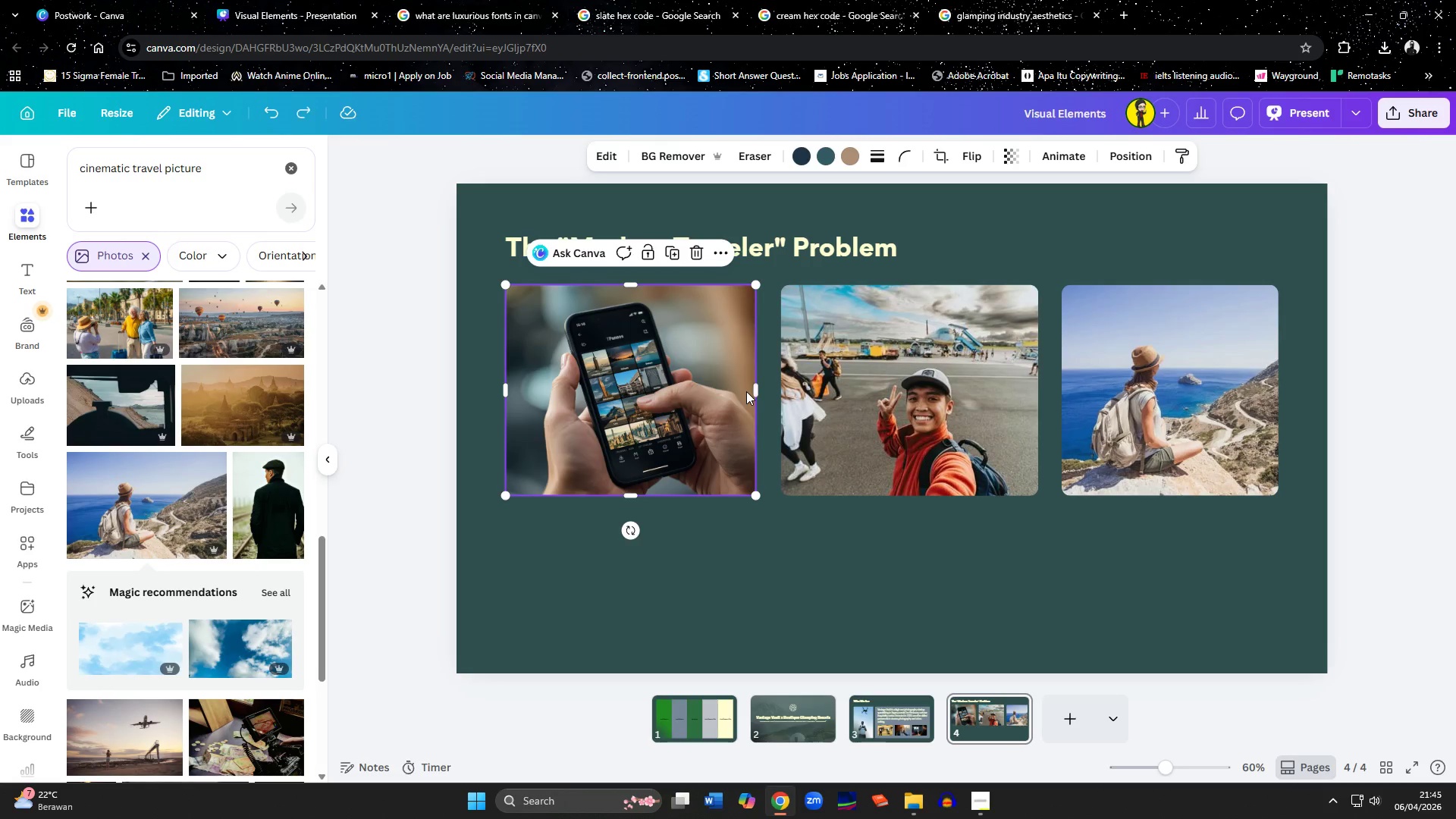 
key(Control+Z)
 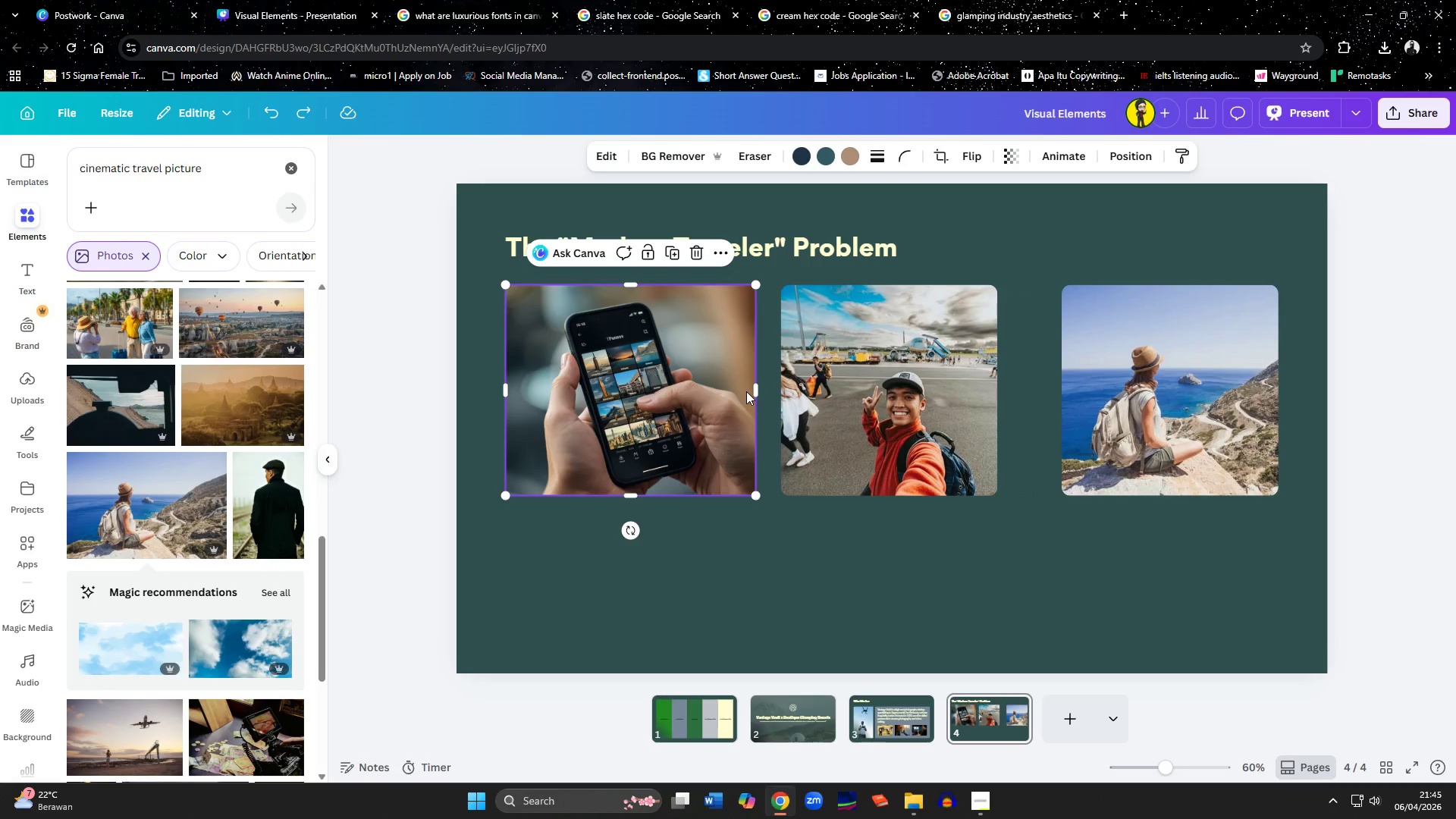 
key(Control+Z)
 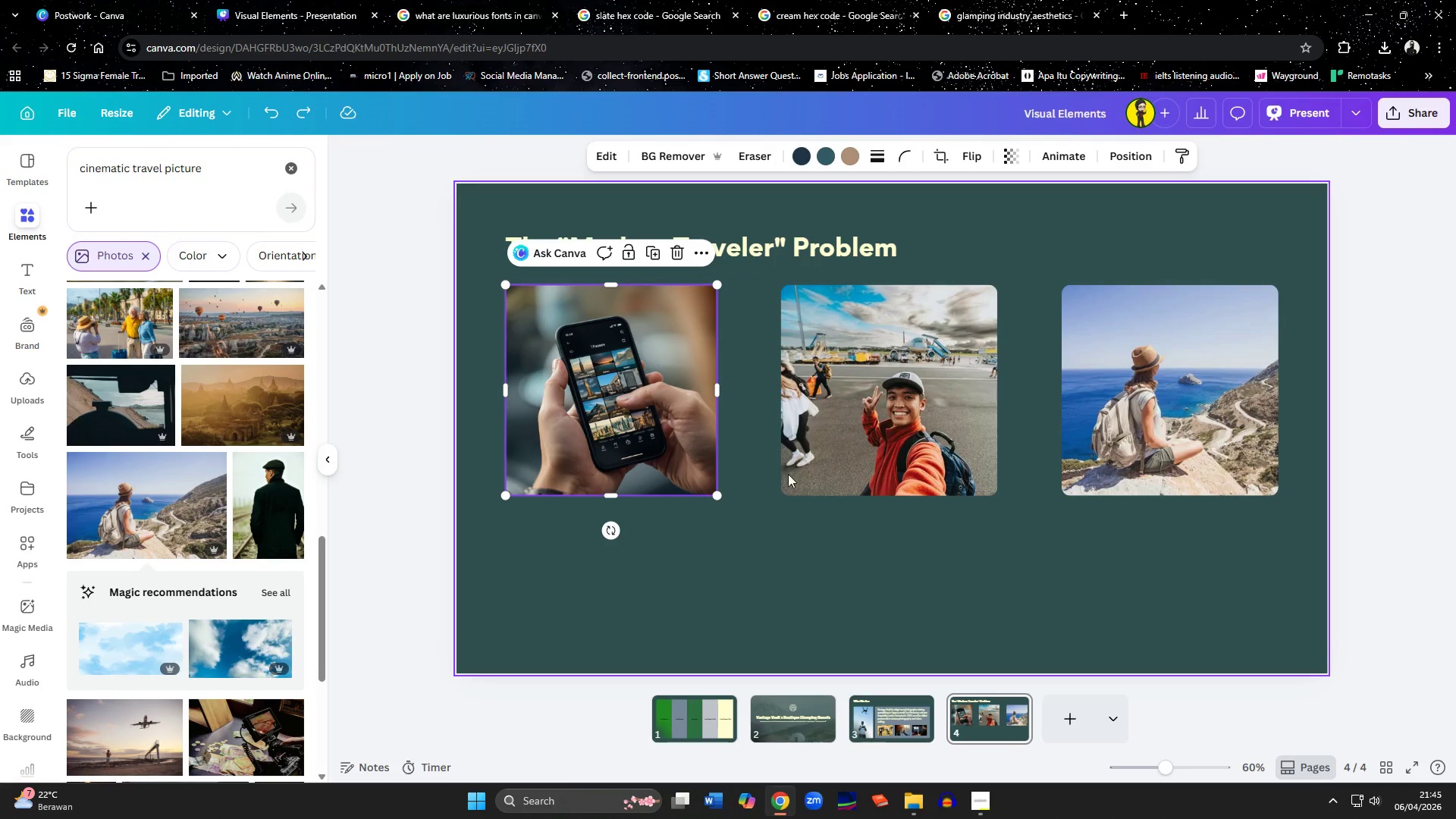 
left_click([803, 550])
 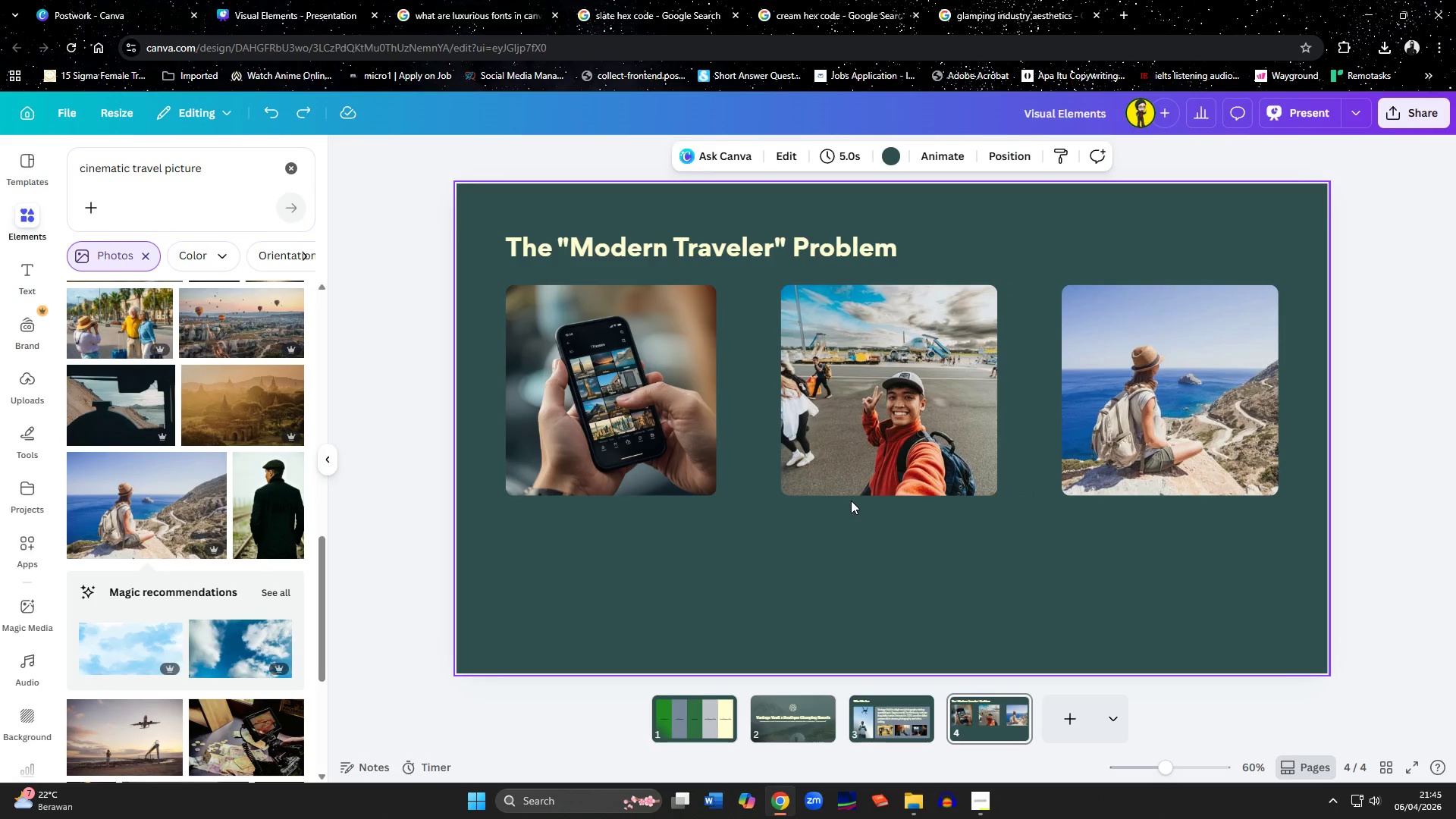 
left_click_drag(start_coordinate=[853, 453], to_coordinate=[804, 454])
 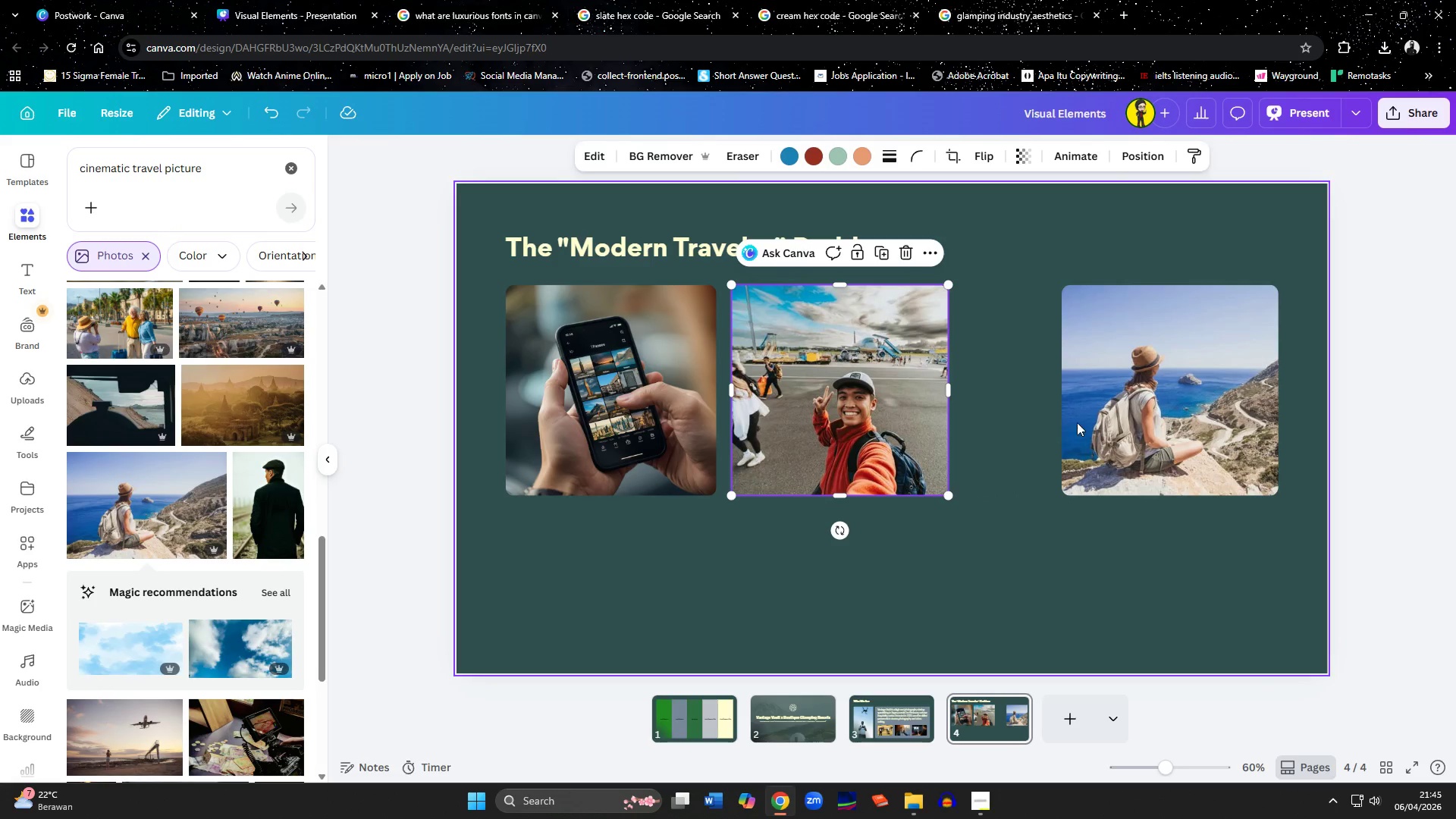 
left_click_drag(start_coordinate=[1093, 416], to_coordinate=[992, 418])
 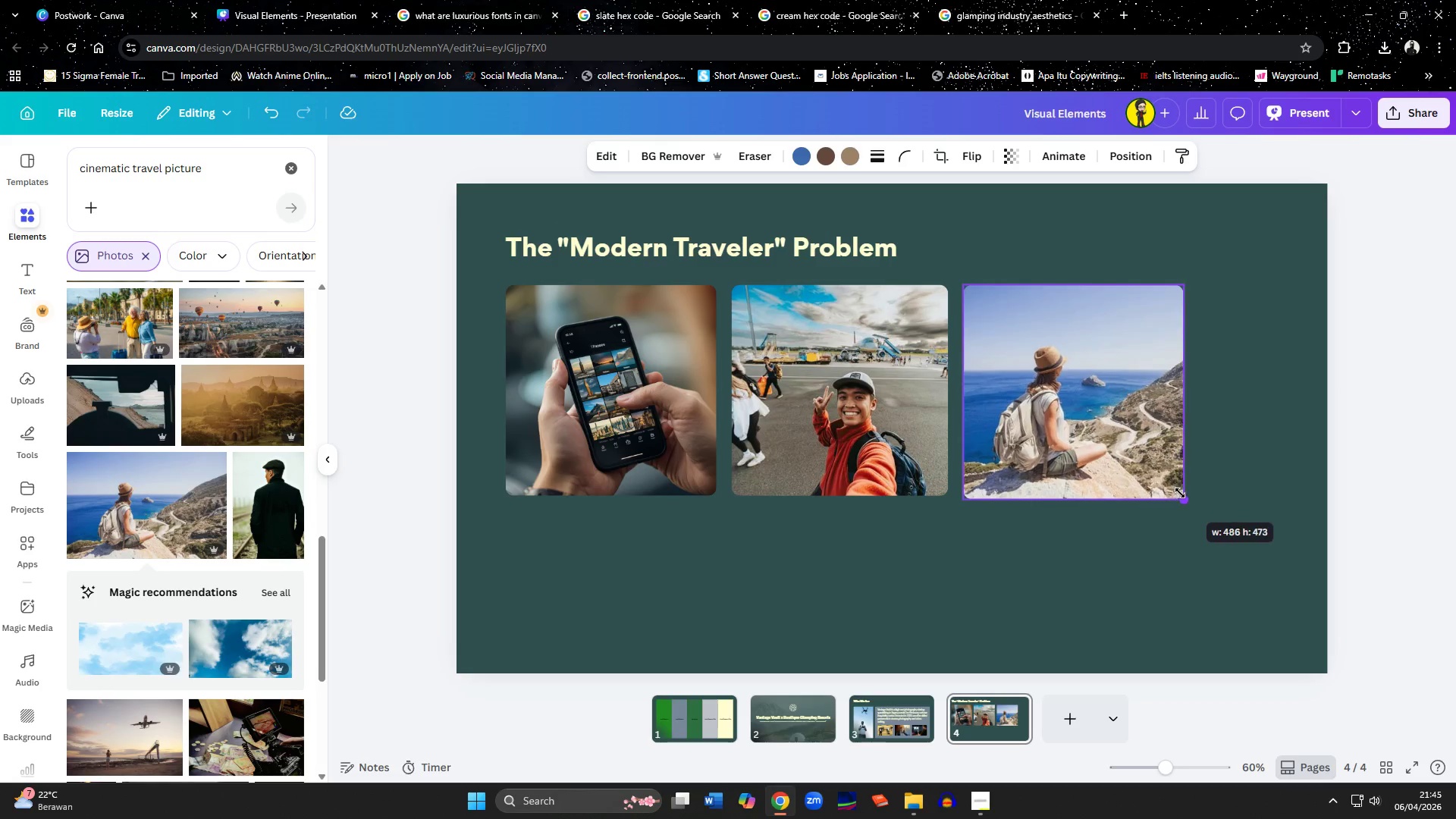 
hold_key(key=ShiftLeft, duration=1.22)
left_click([894, 430])
 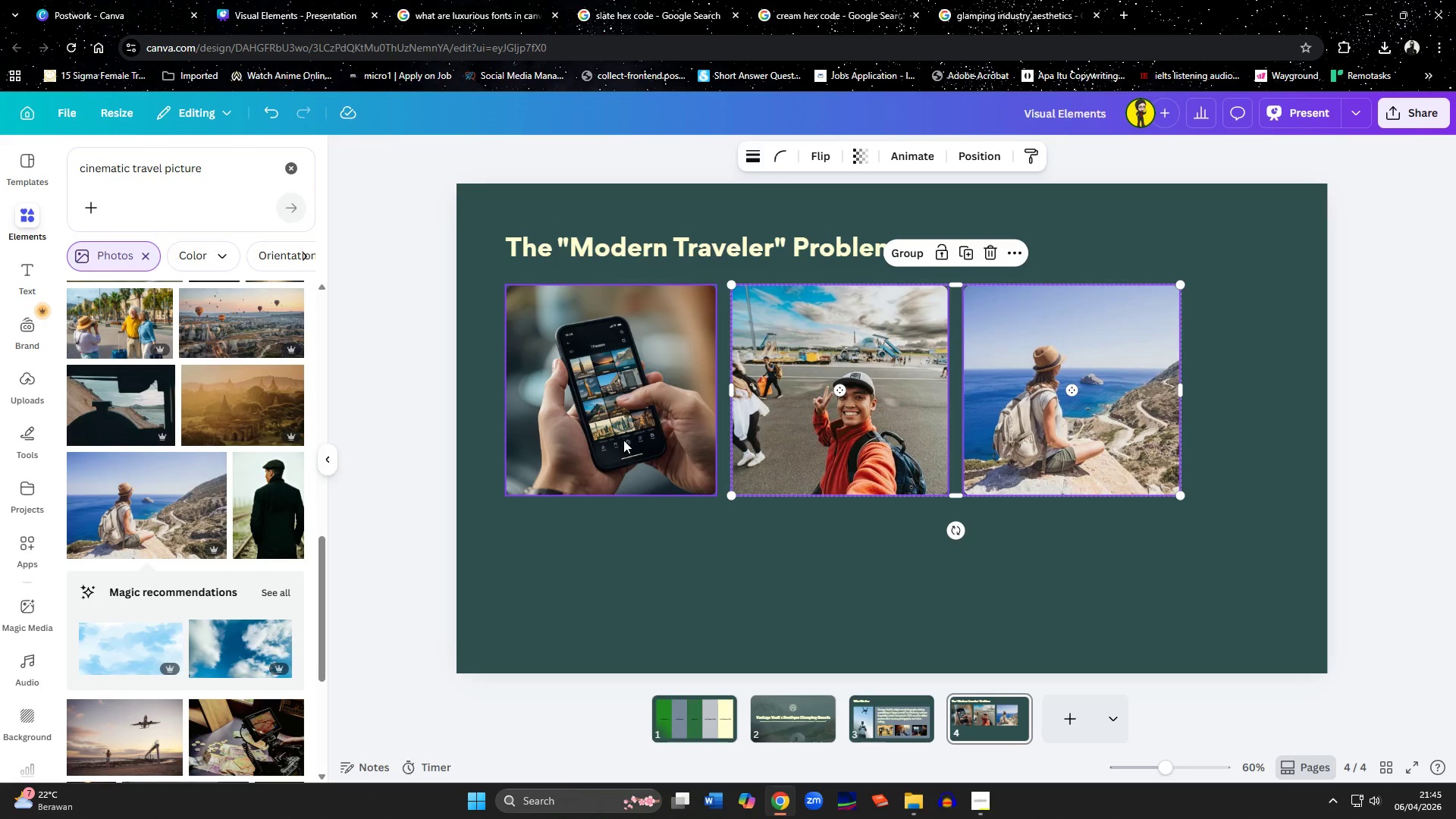 
left_click([623, 440])
 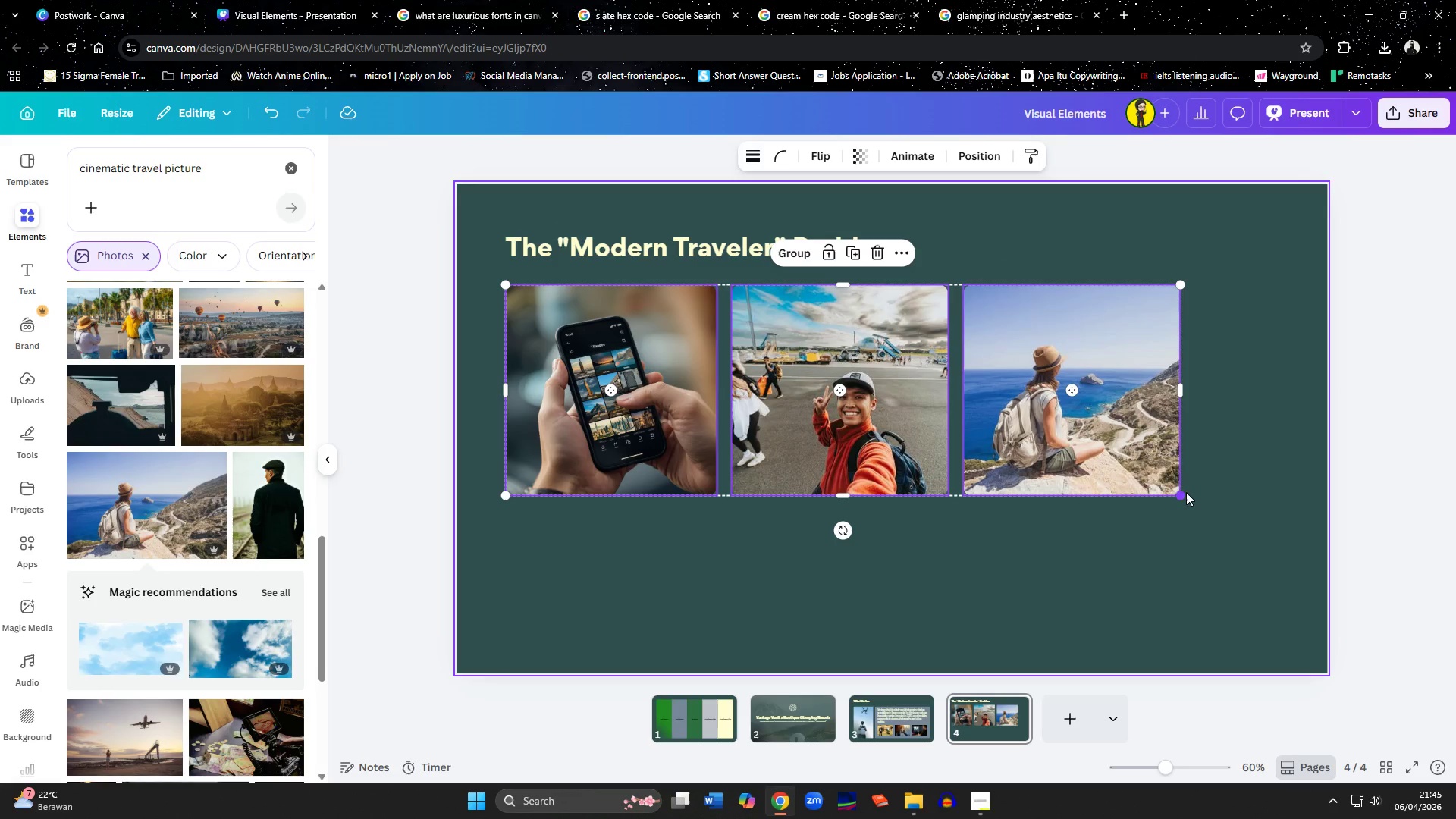 
left_click_drag(start_coordinate=[1178, 493], to_coordinate=[1282, 504])
 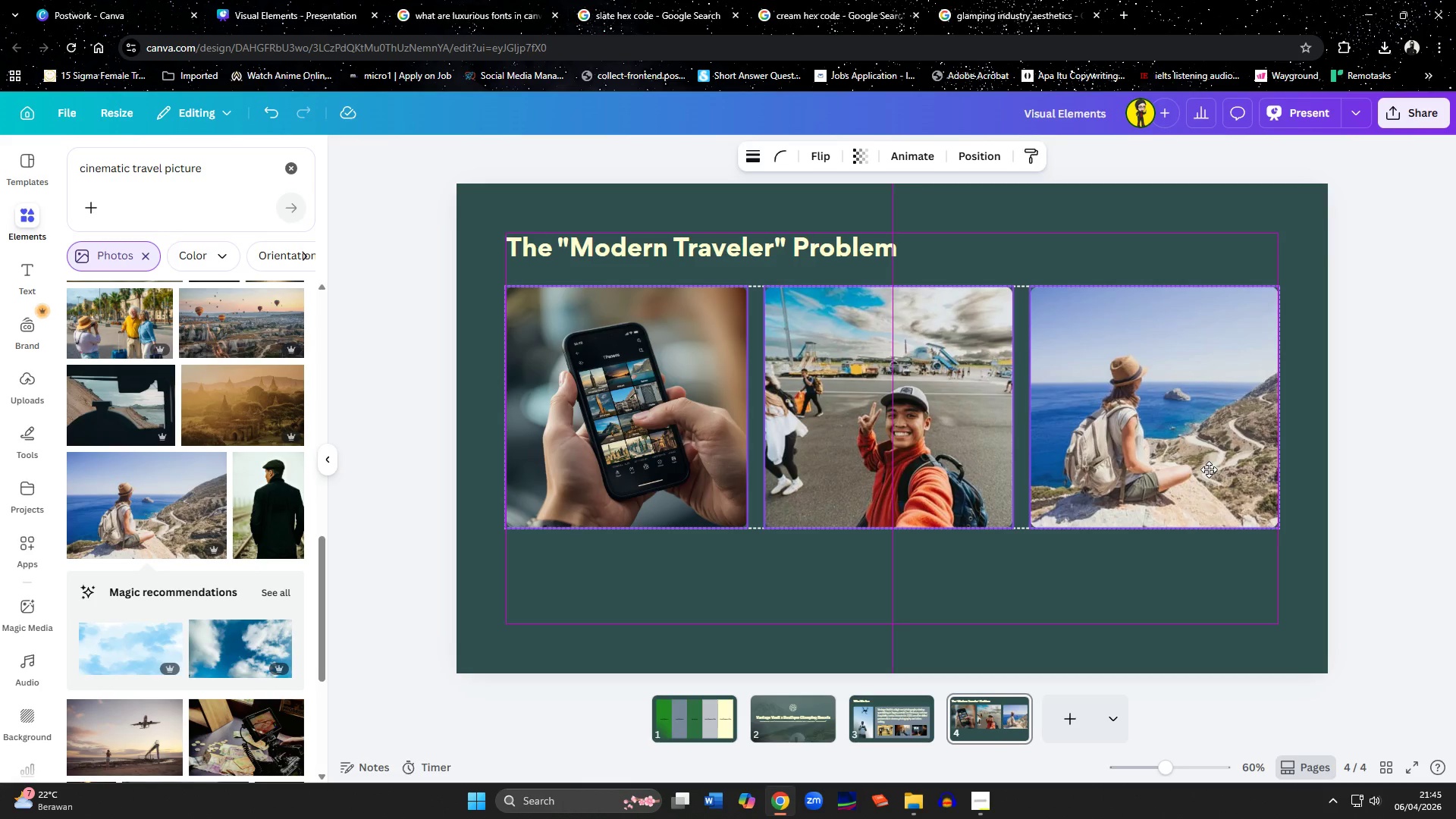 
left_click([1146, 604])
 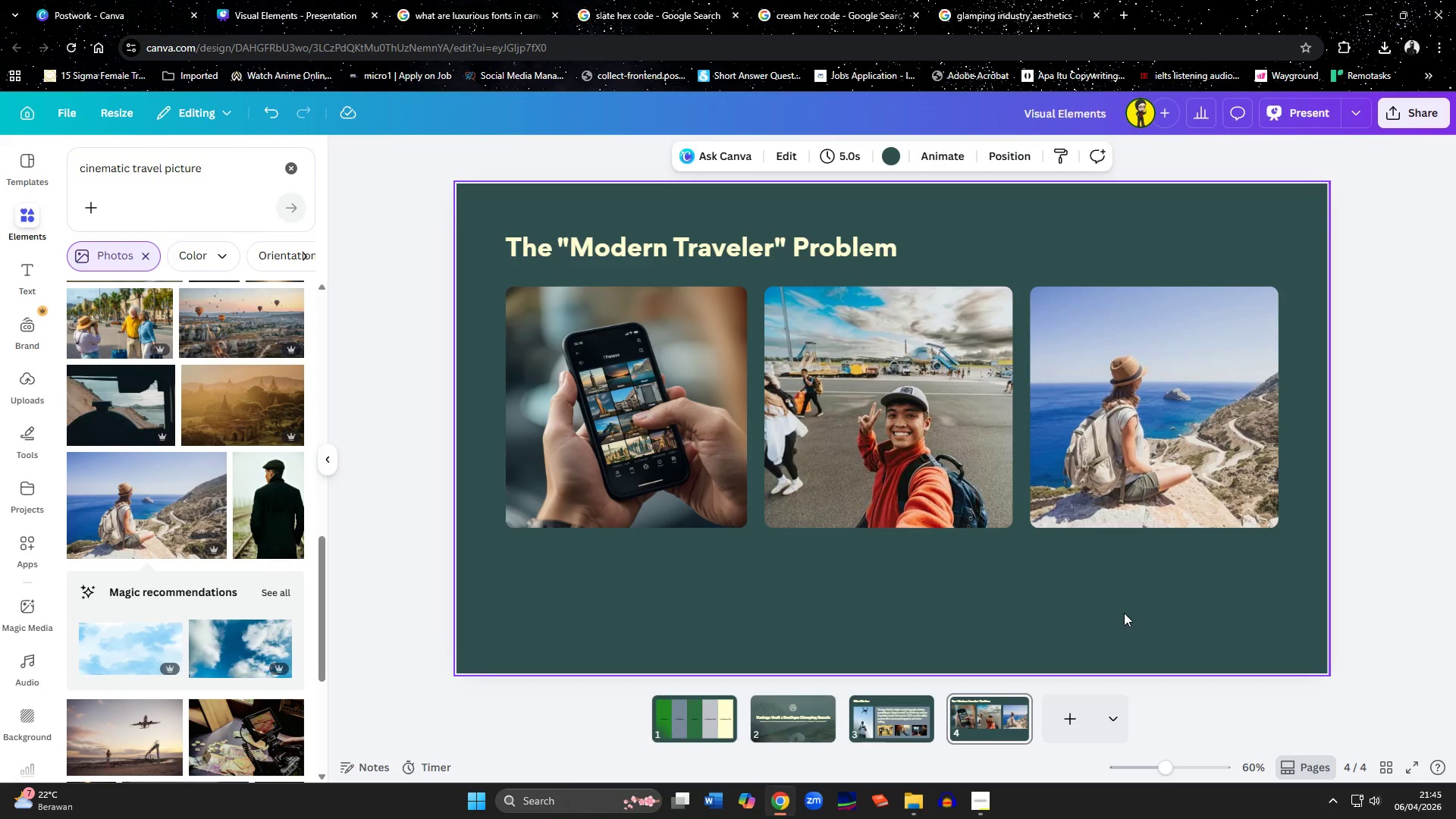 
wait(19.67)
 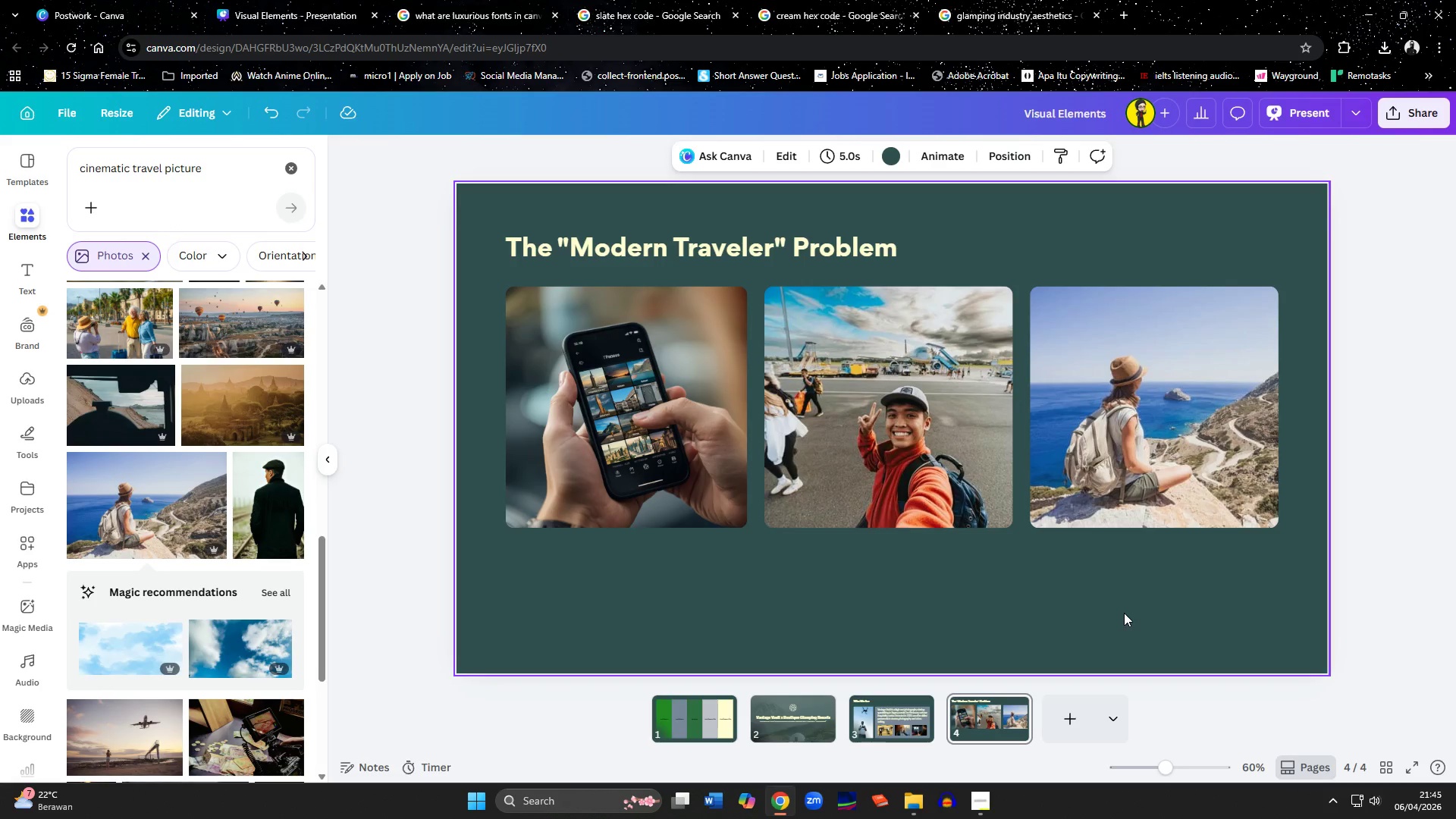 
left_click([883, 717])
 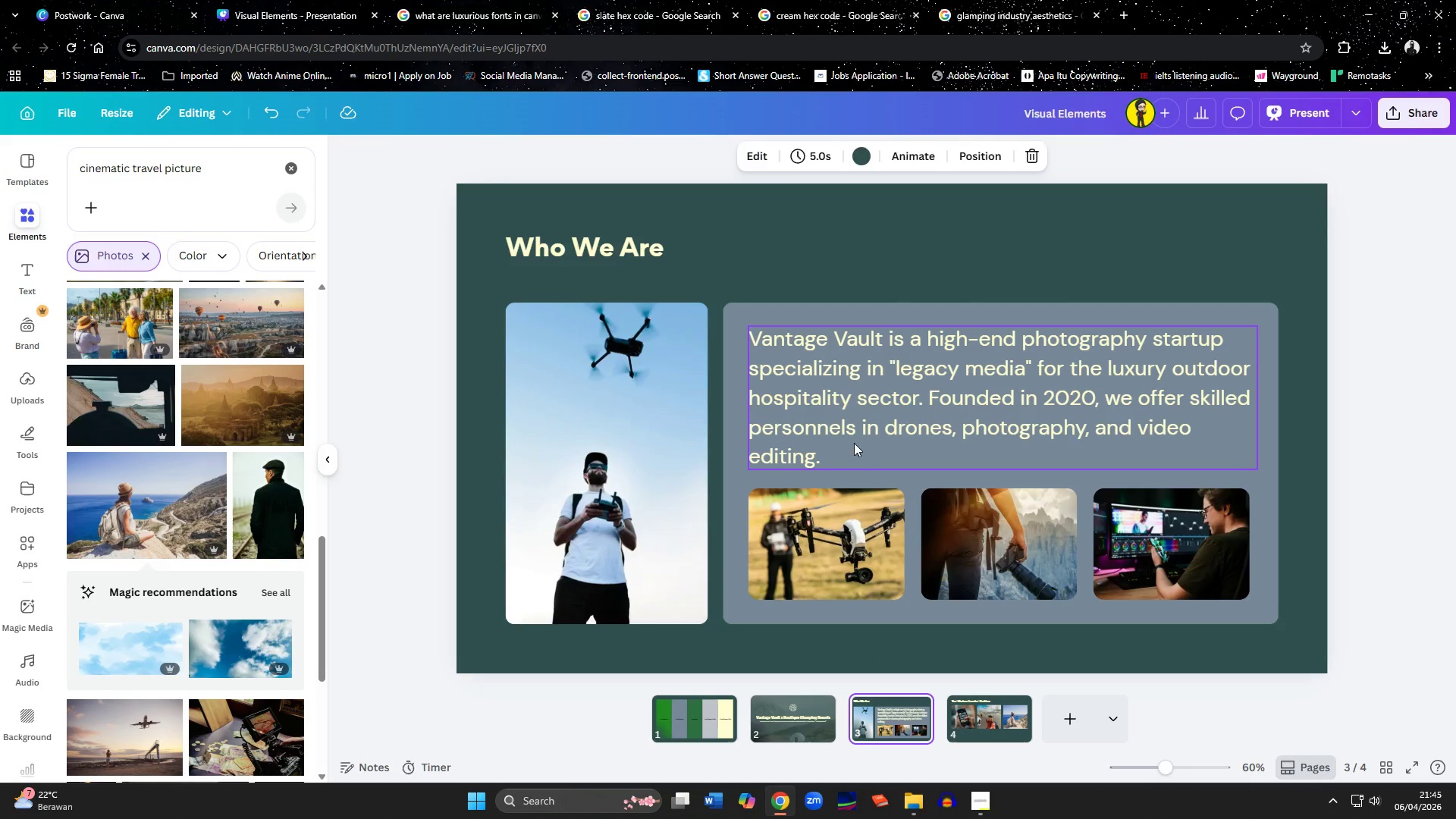 
left_click([846, 396])
 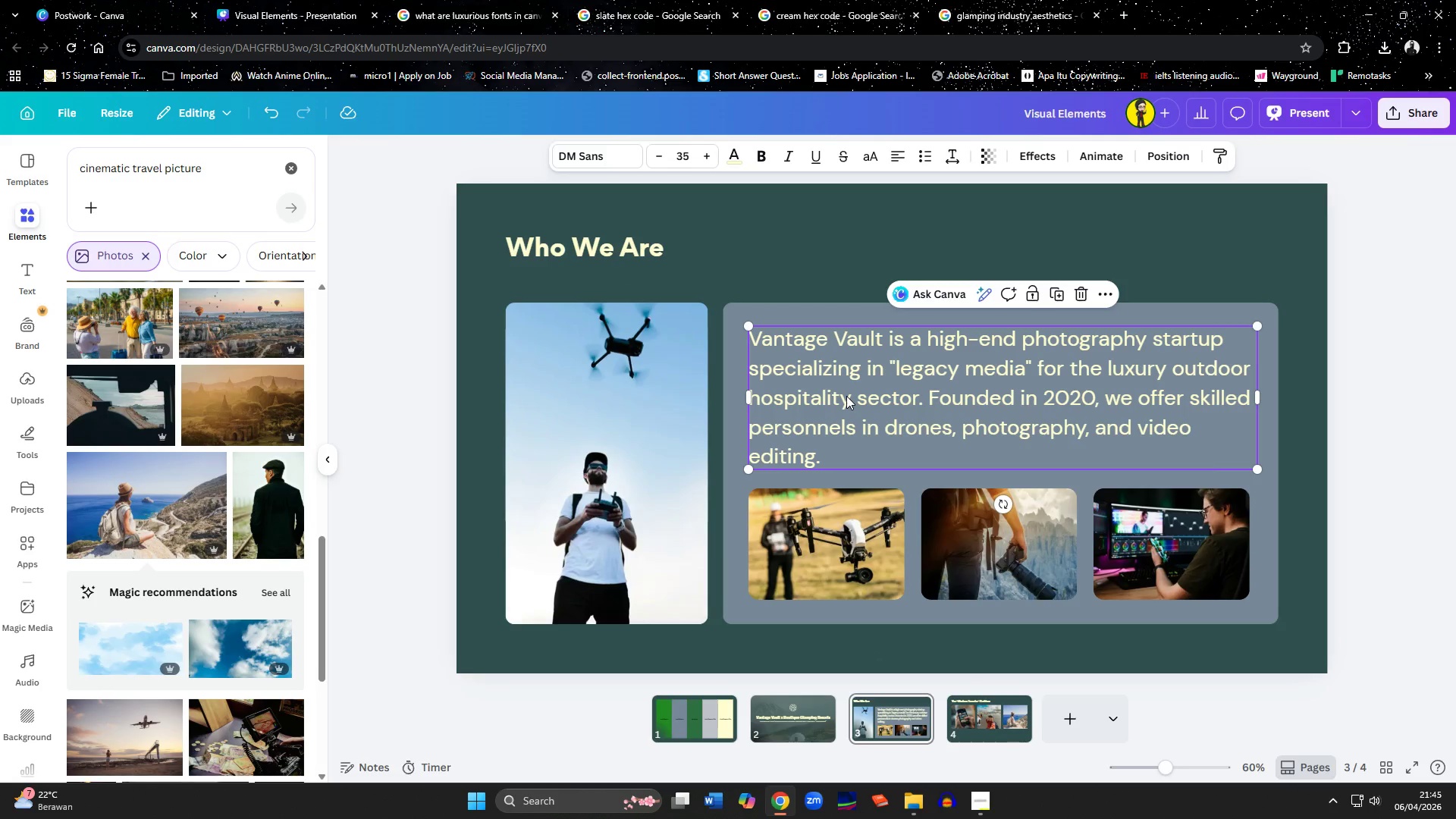 
key(Control+C)
 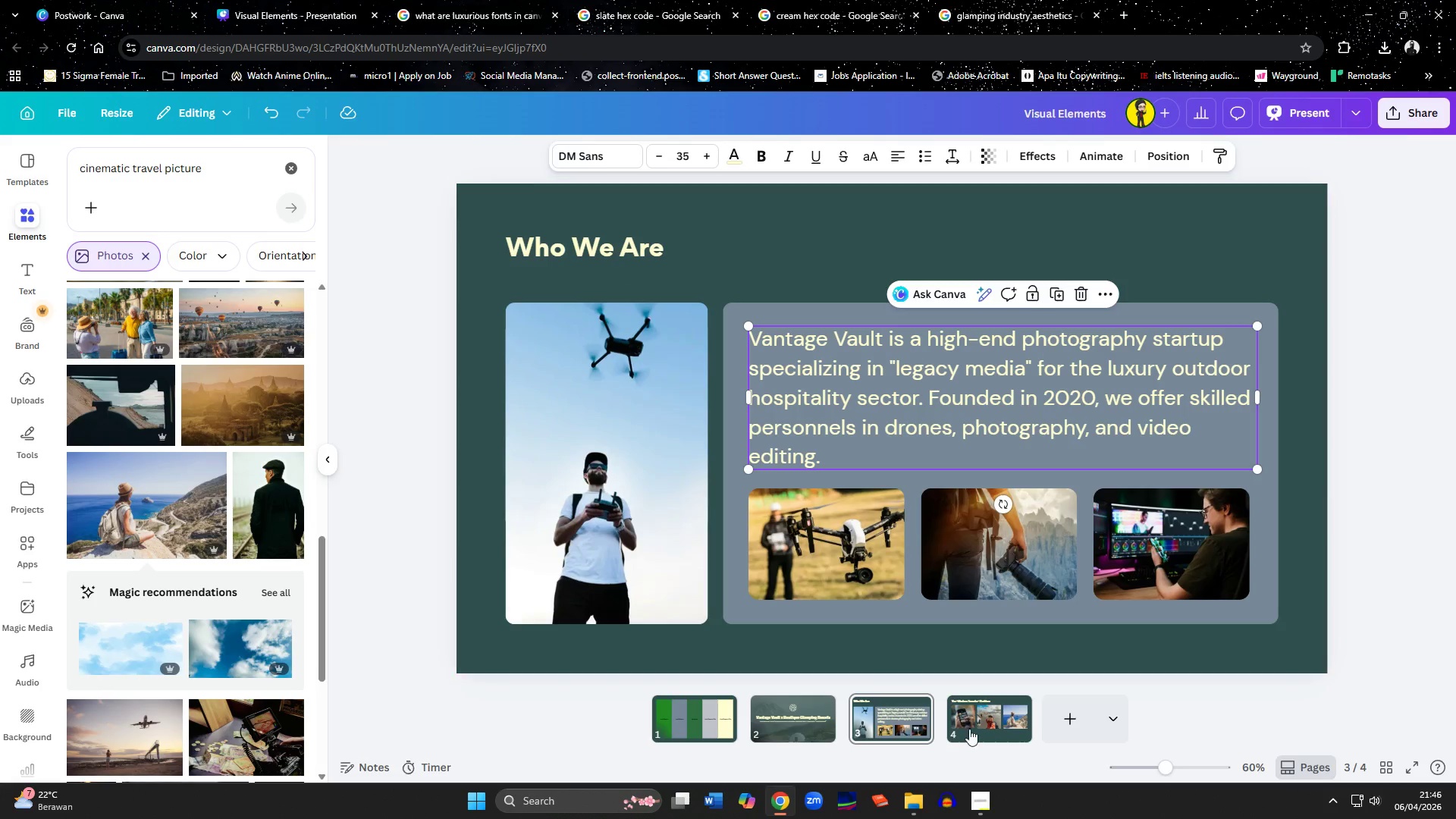 
left_click([969, 731])
 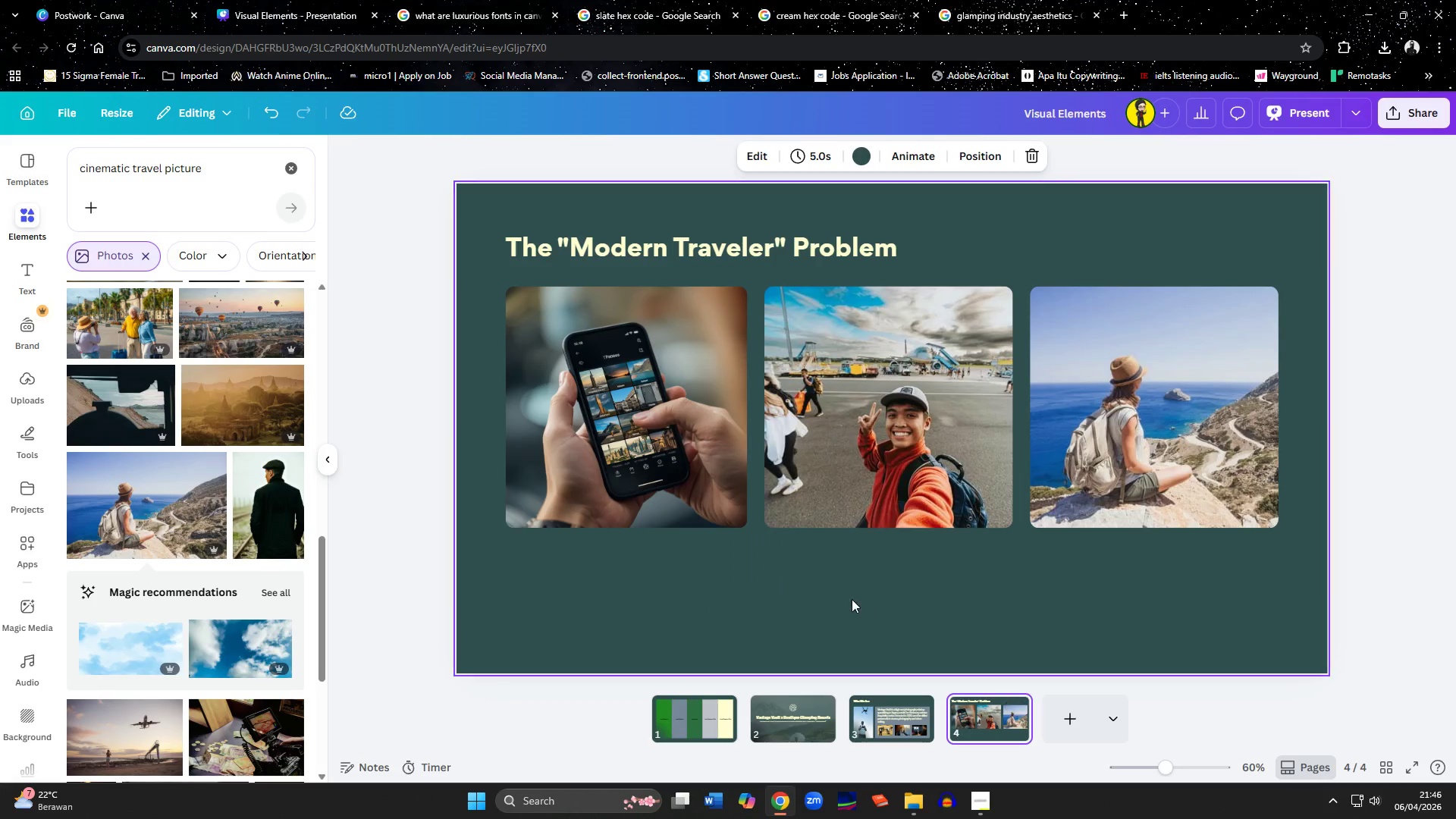 
left_click([852, 599])
 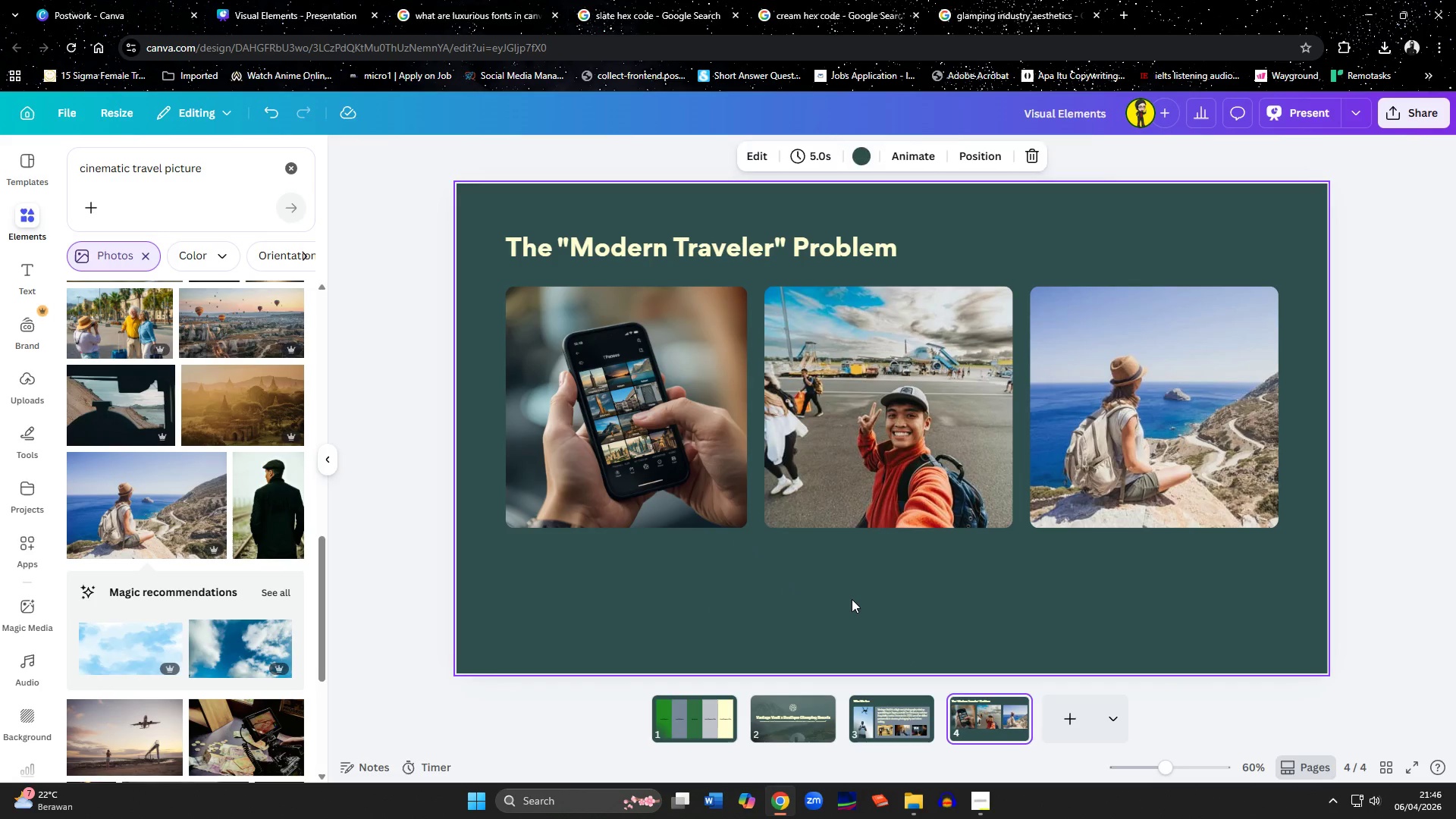 
key(Control+ControlLeft)
 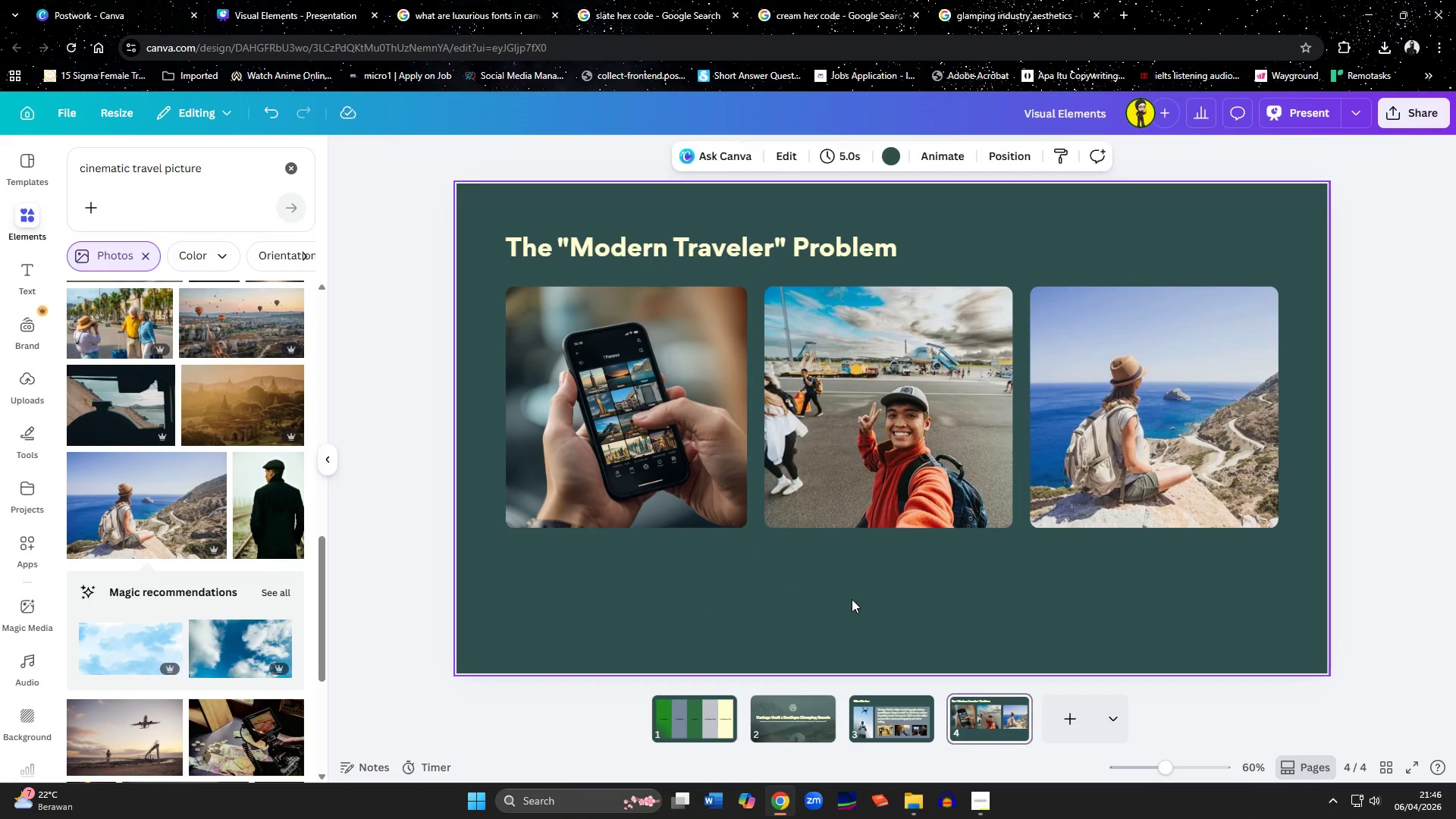 
key(Control+V)
 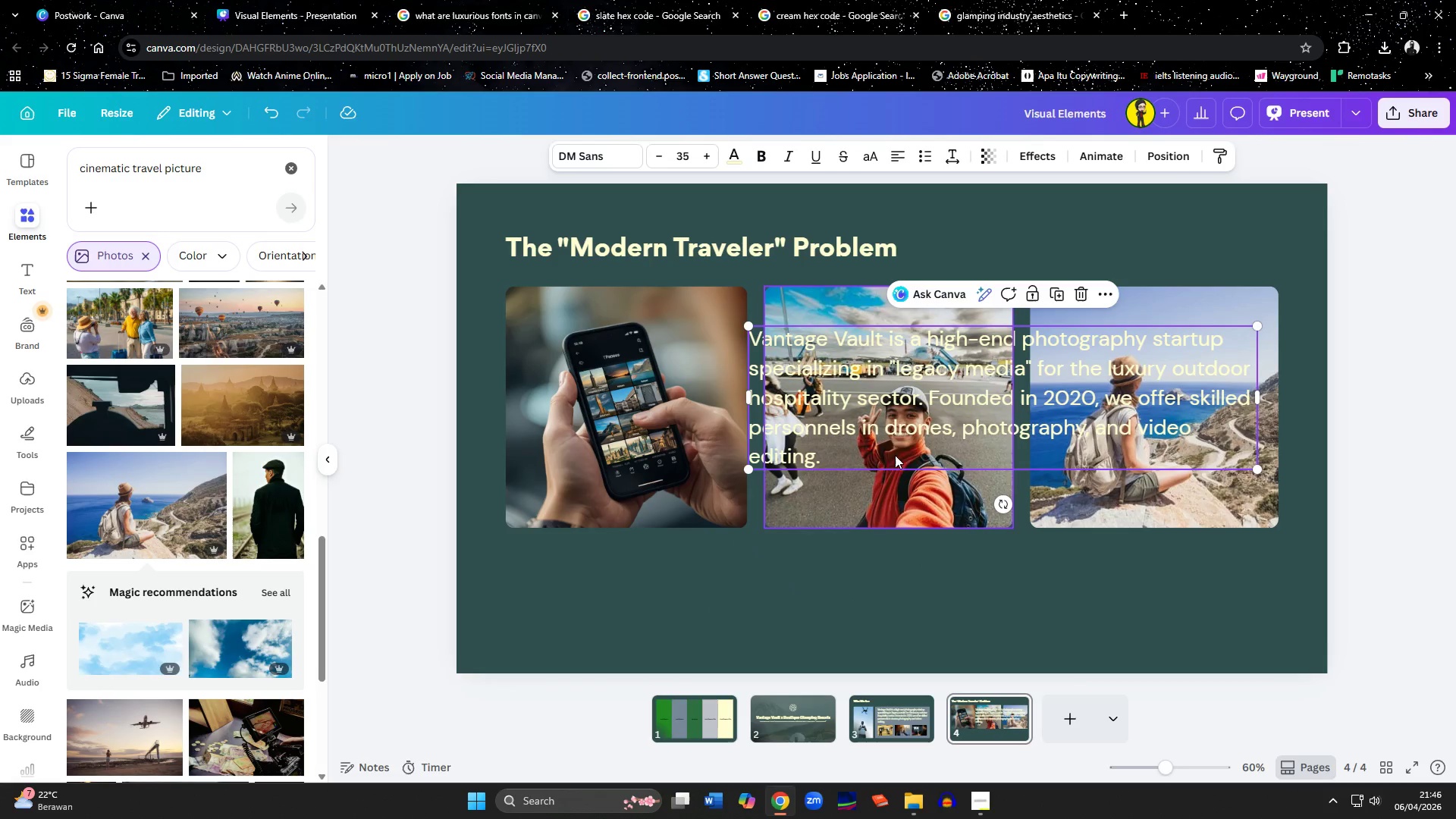 
left_click_drag(start_coordinate=[889, 429], to_coordinate=[647, 584])
 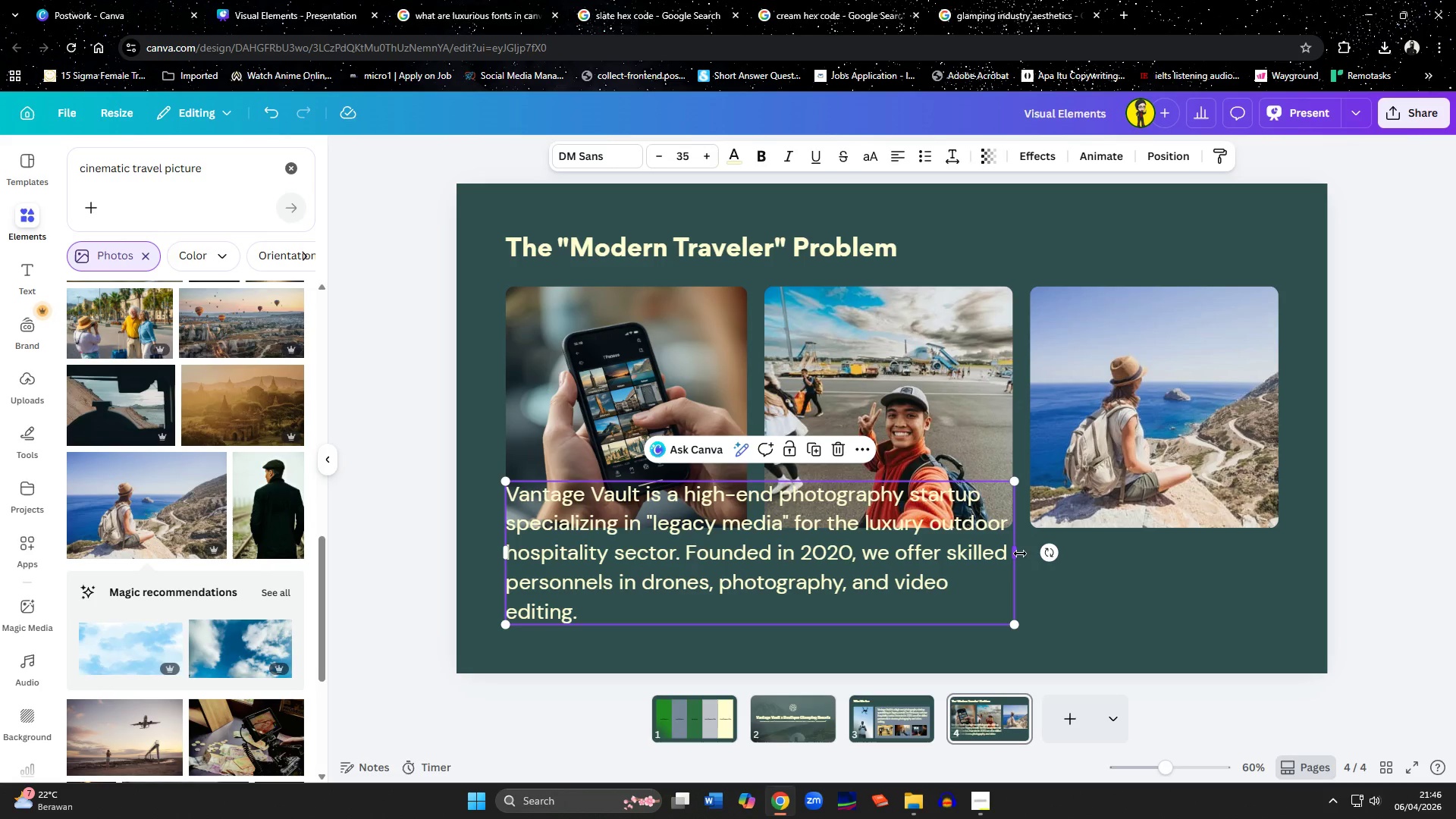 
left_click_drag(start_coordinate=[1018, 552], to_coordinate=[1282, 556])
 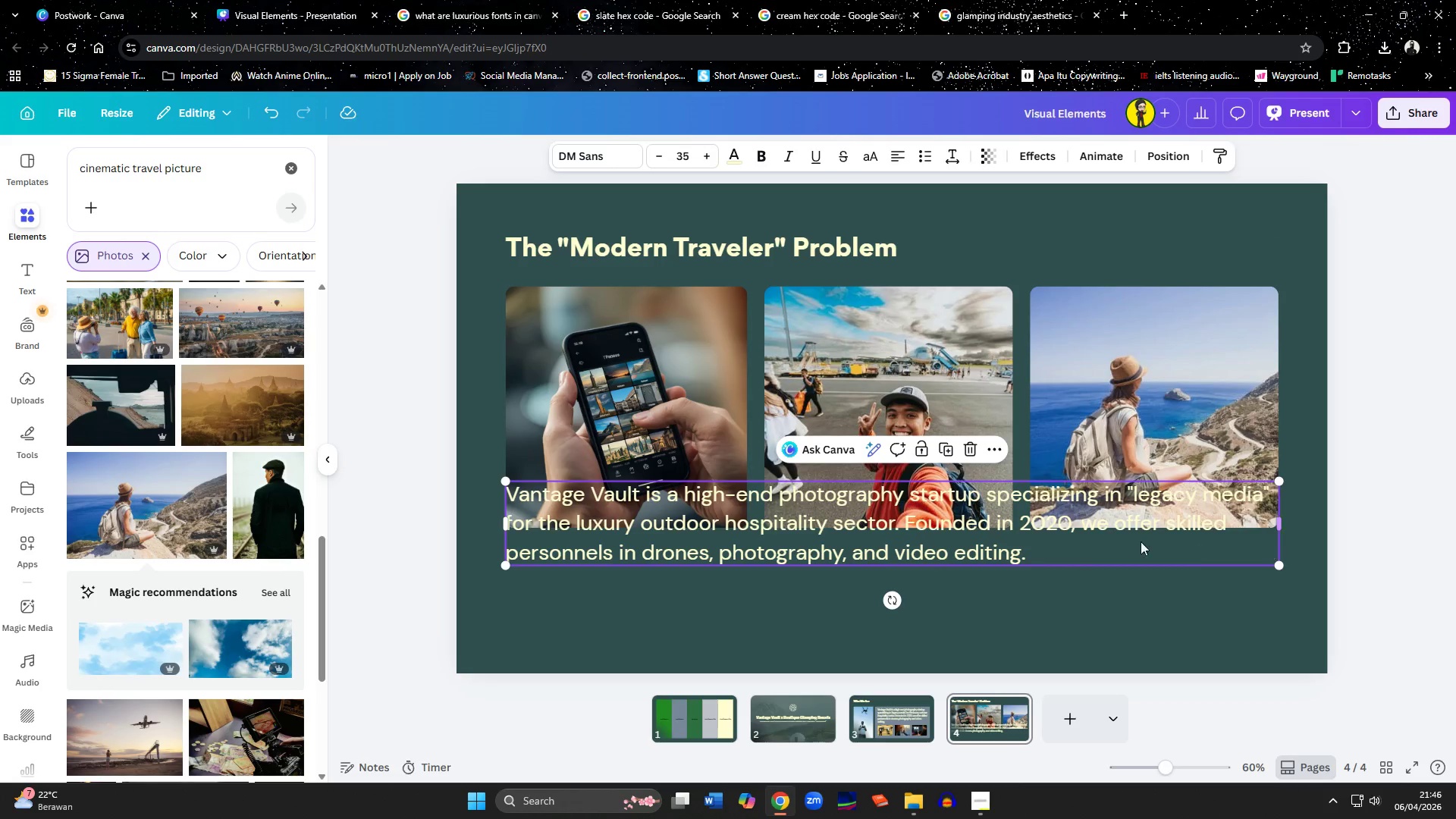 
left_click([1134, 541])
 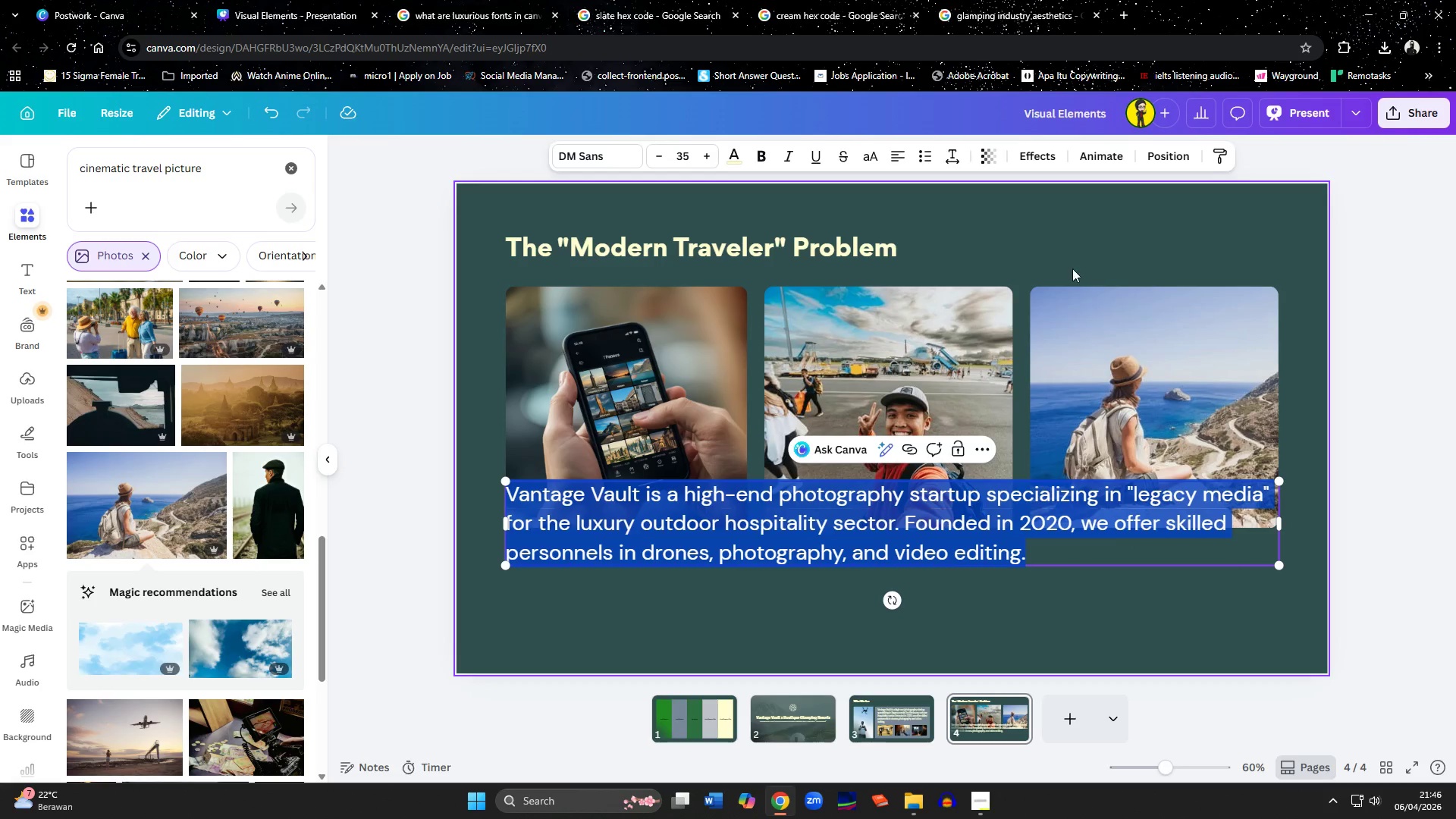 
left_click([930, 162])
 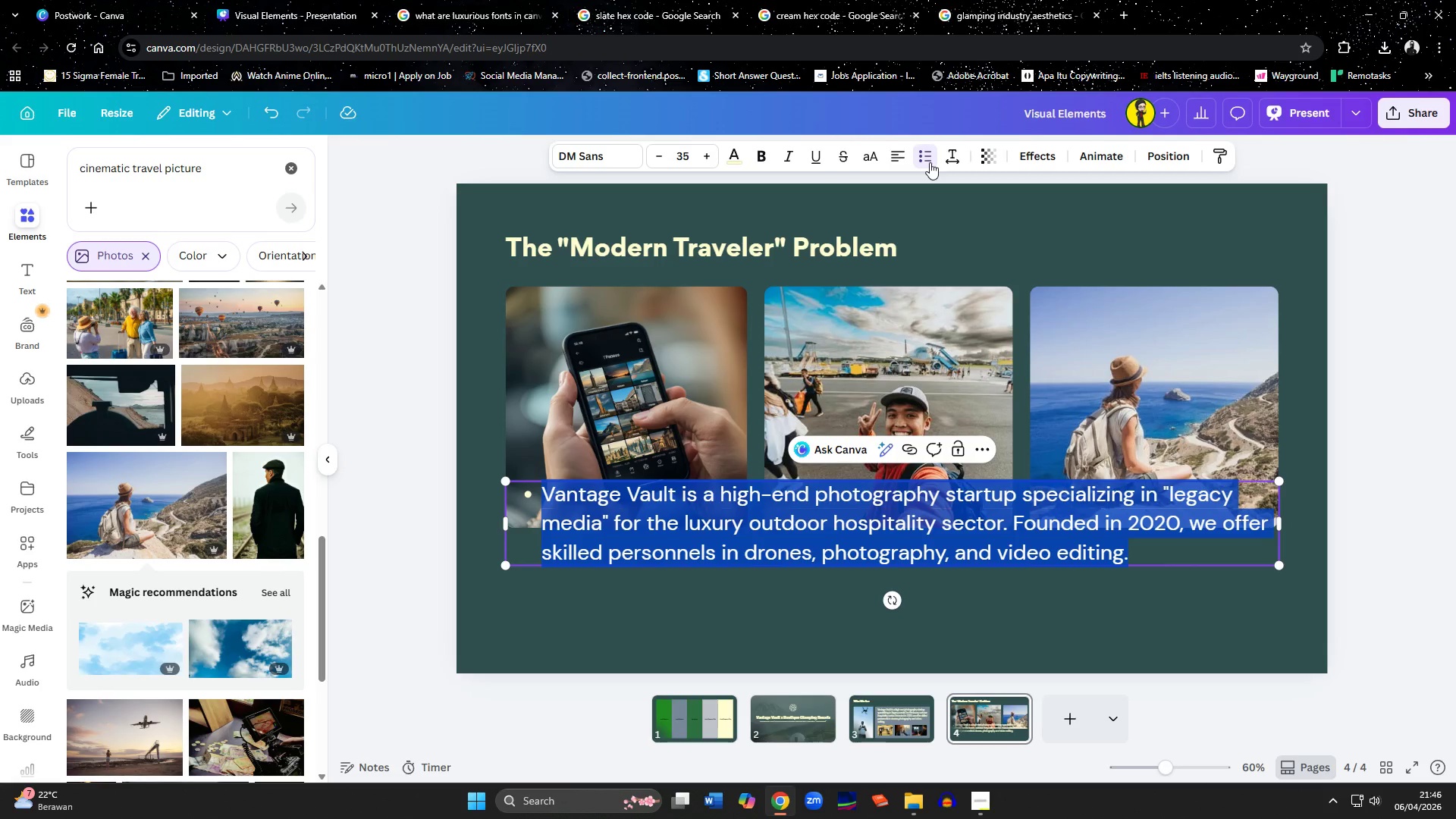 
type(Disposable media do)
key(Backspace)
key(Backspace)
type(content)
 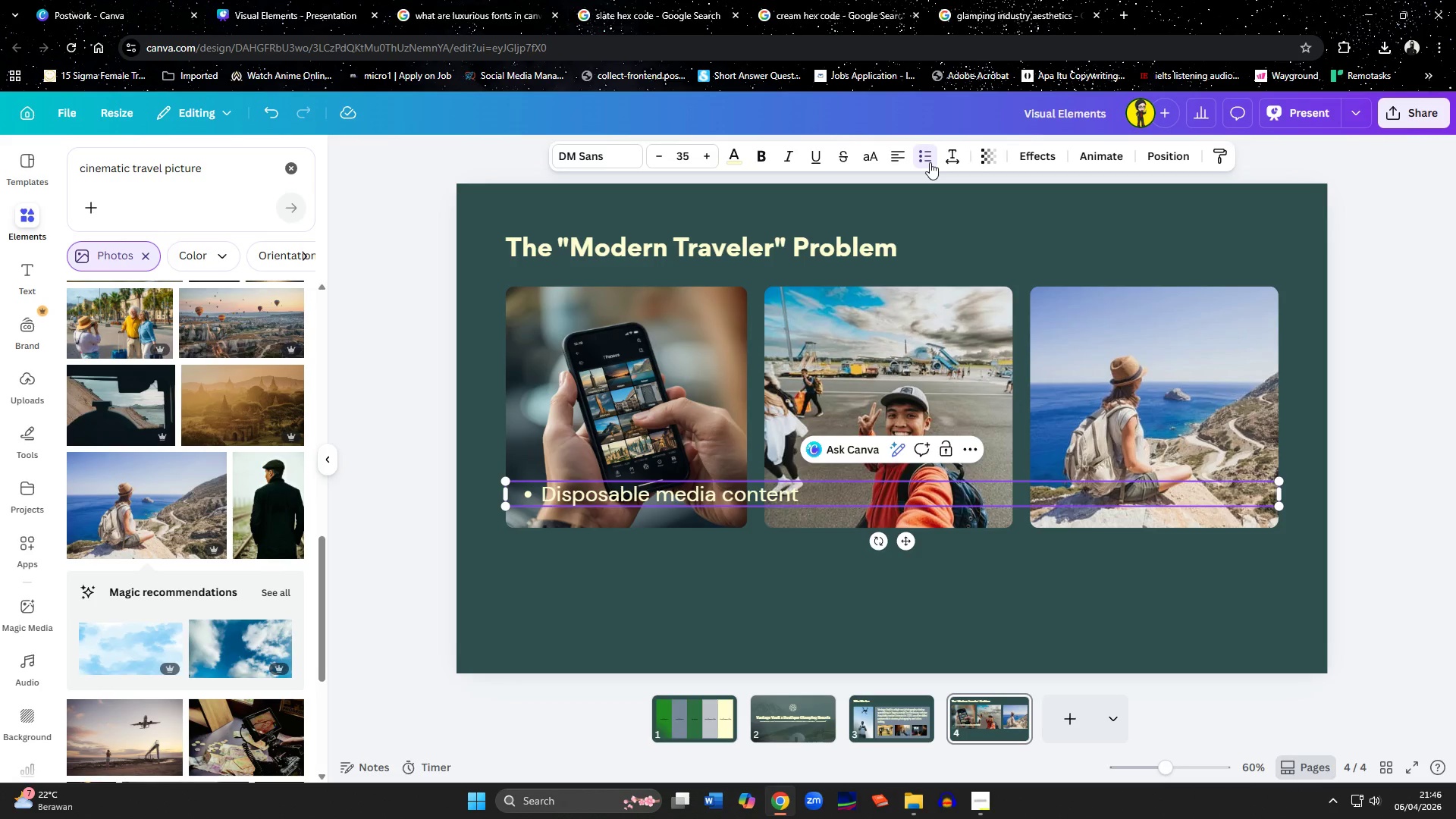 
hold_key(key=ArrowLeft, duration=0.89)
 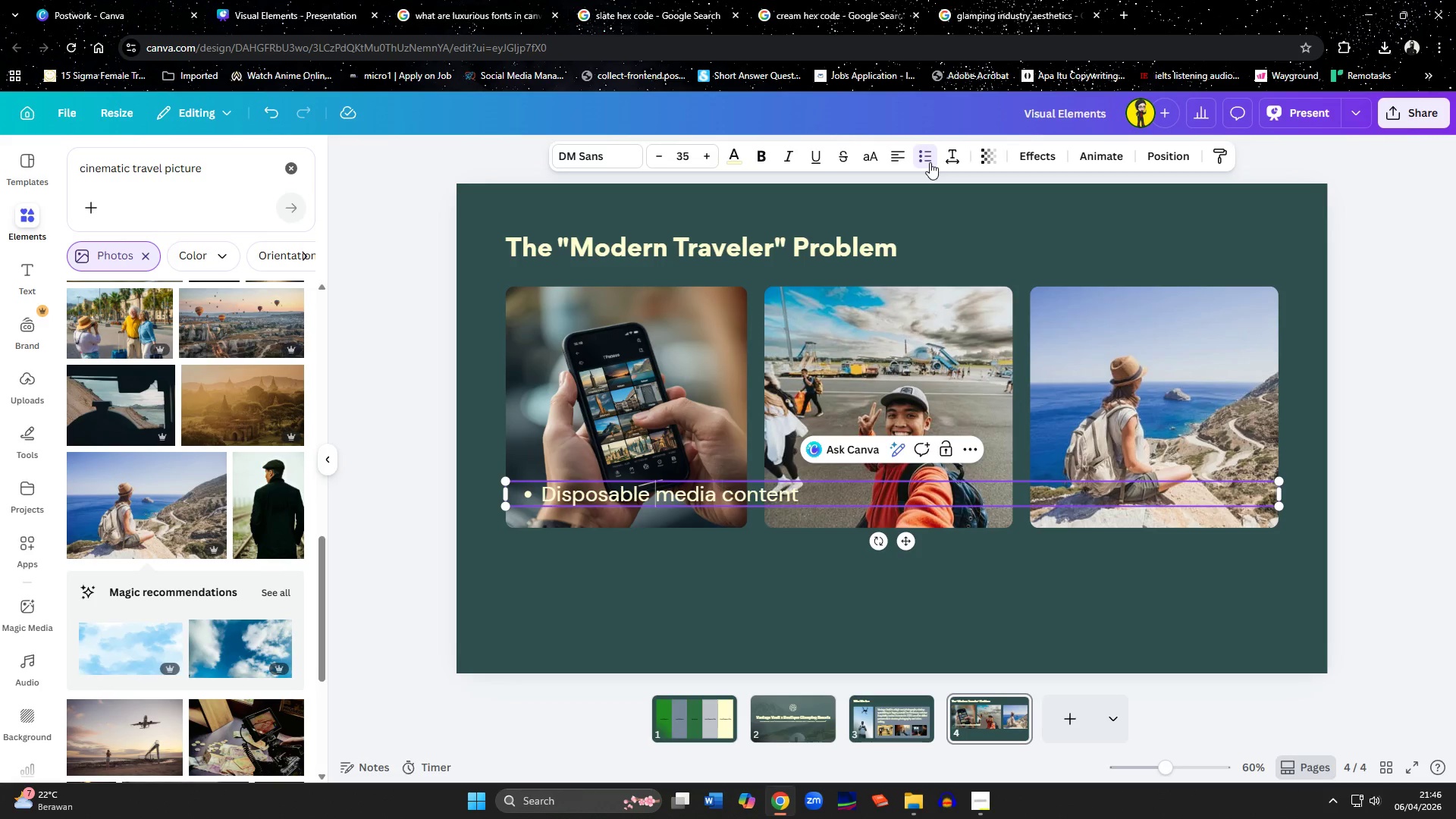 
key(ArrowLeft)
 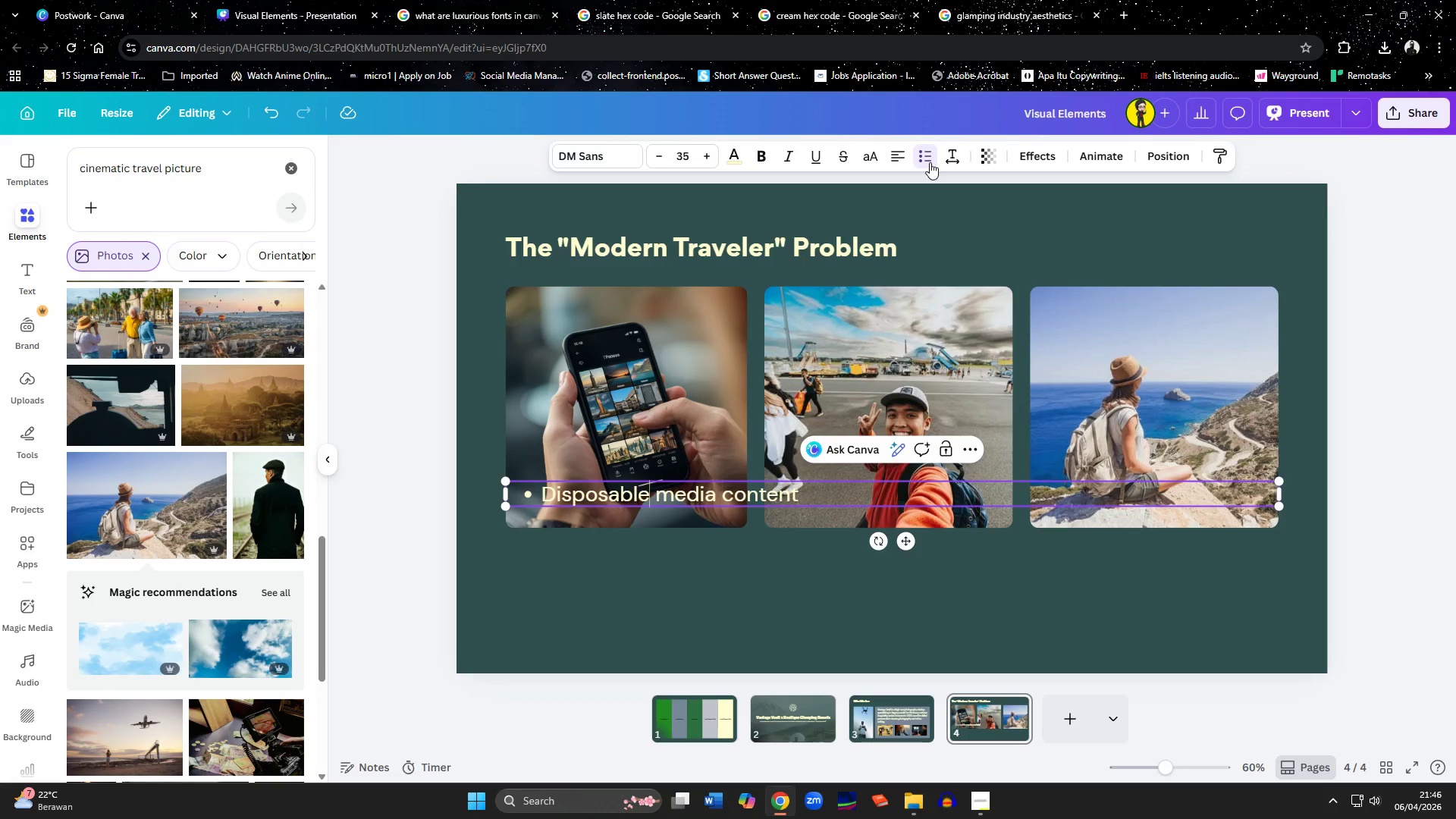 
key(ArrowRight)
 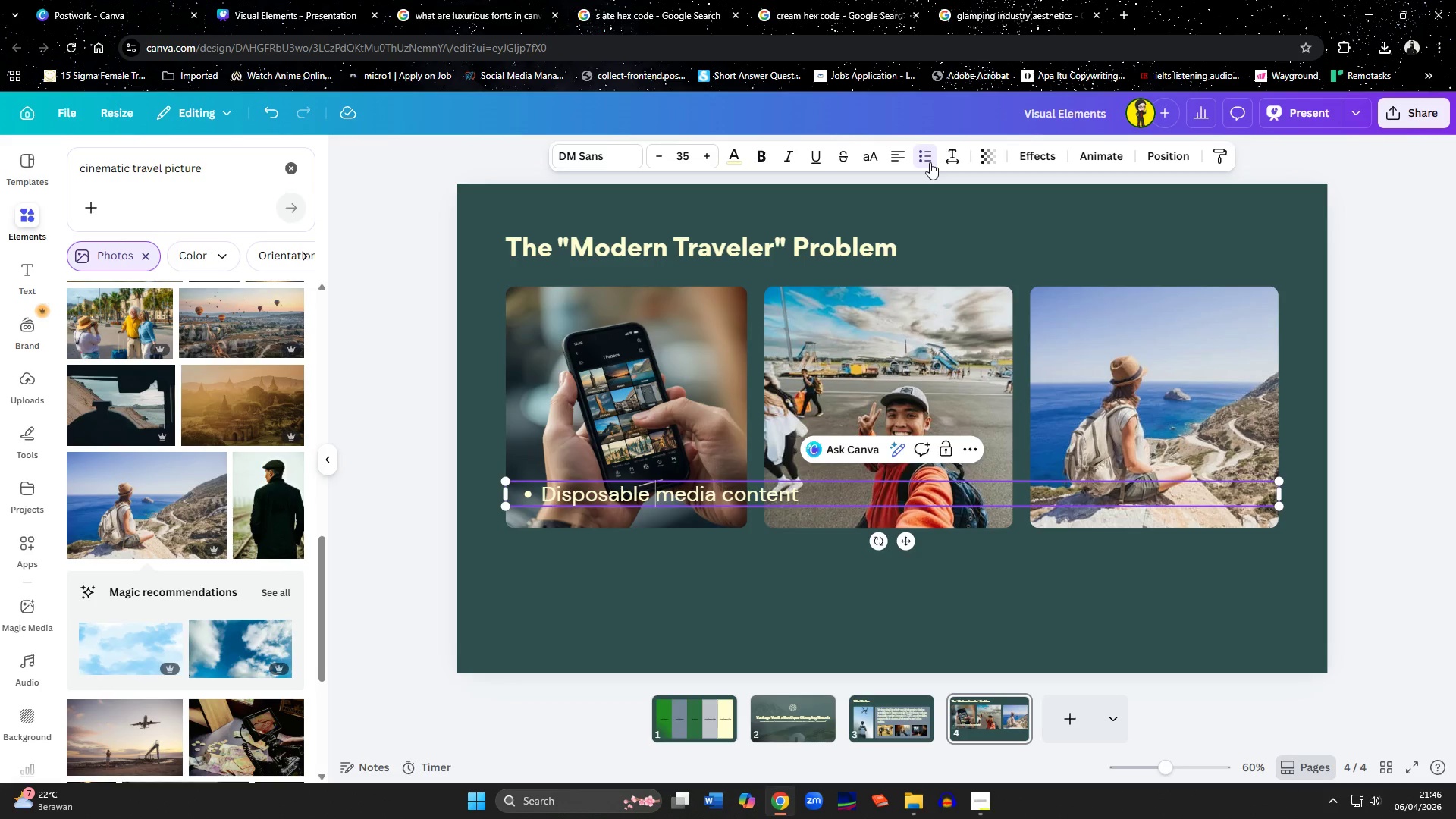 
type(social [End])
 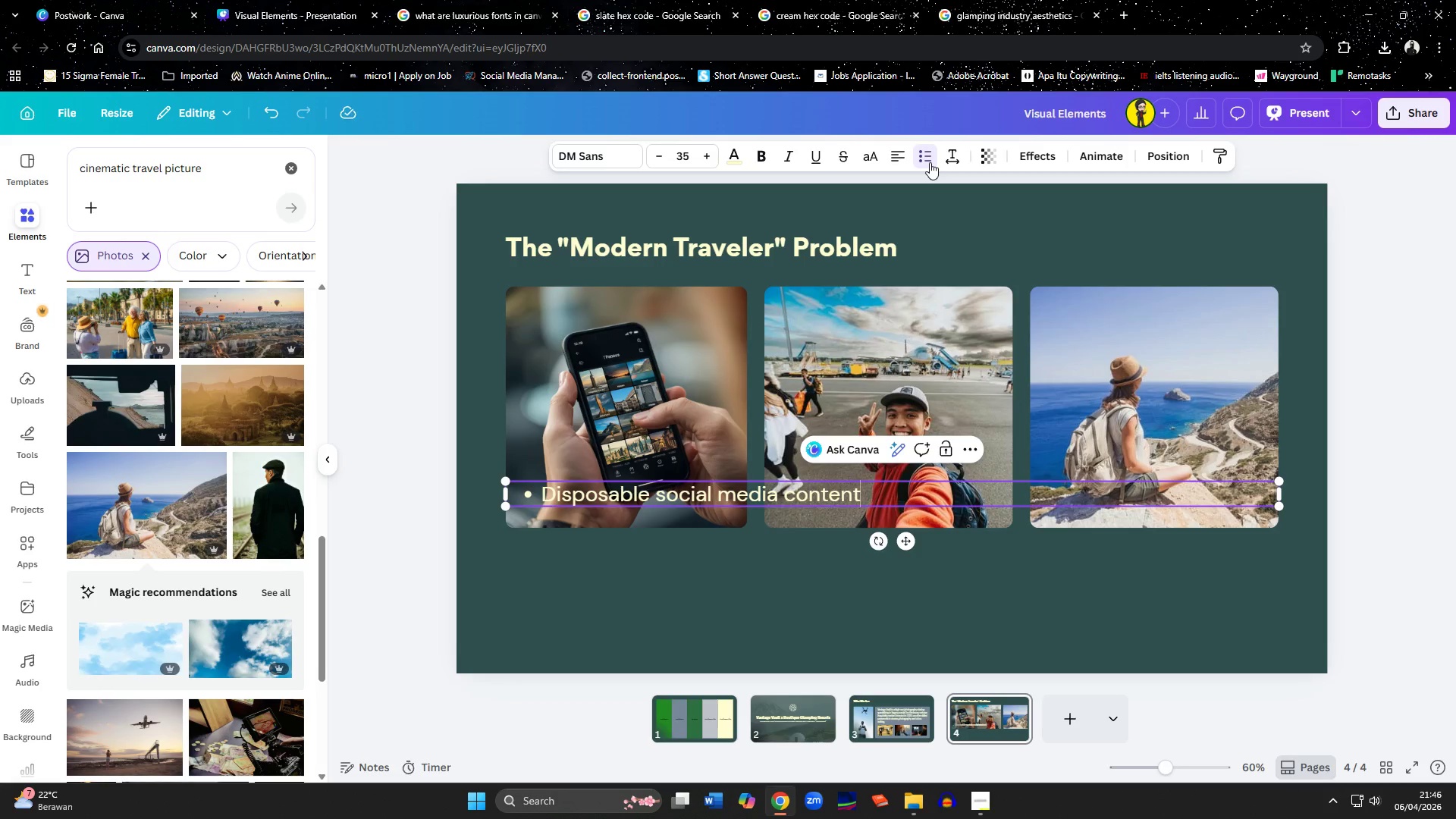 
key(Enter)
 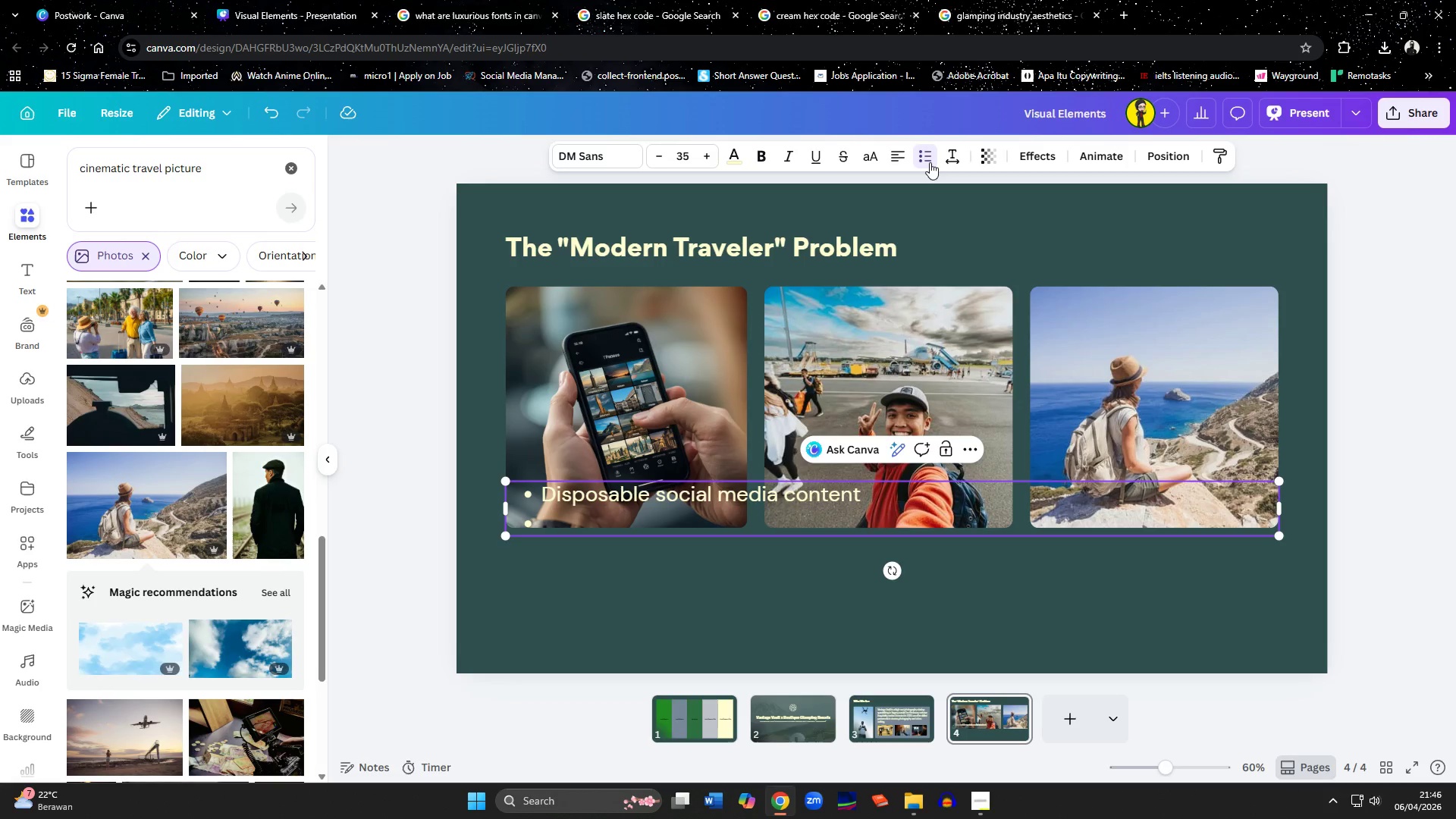 
type(Guests want meaningful memories)
 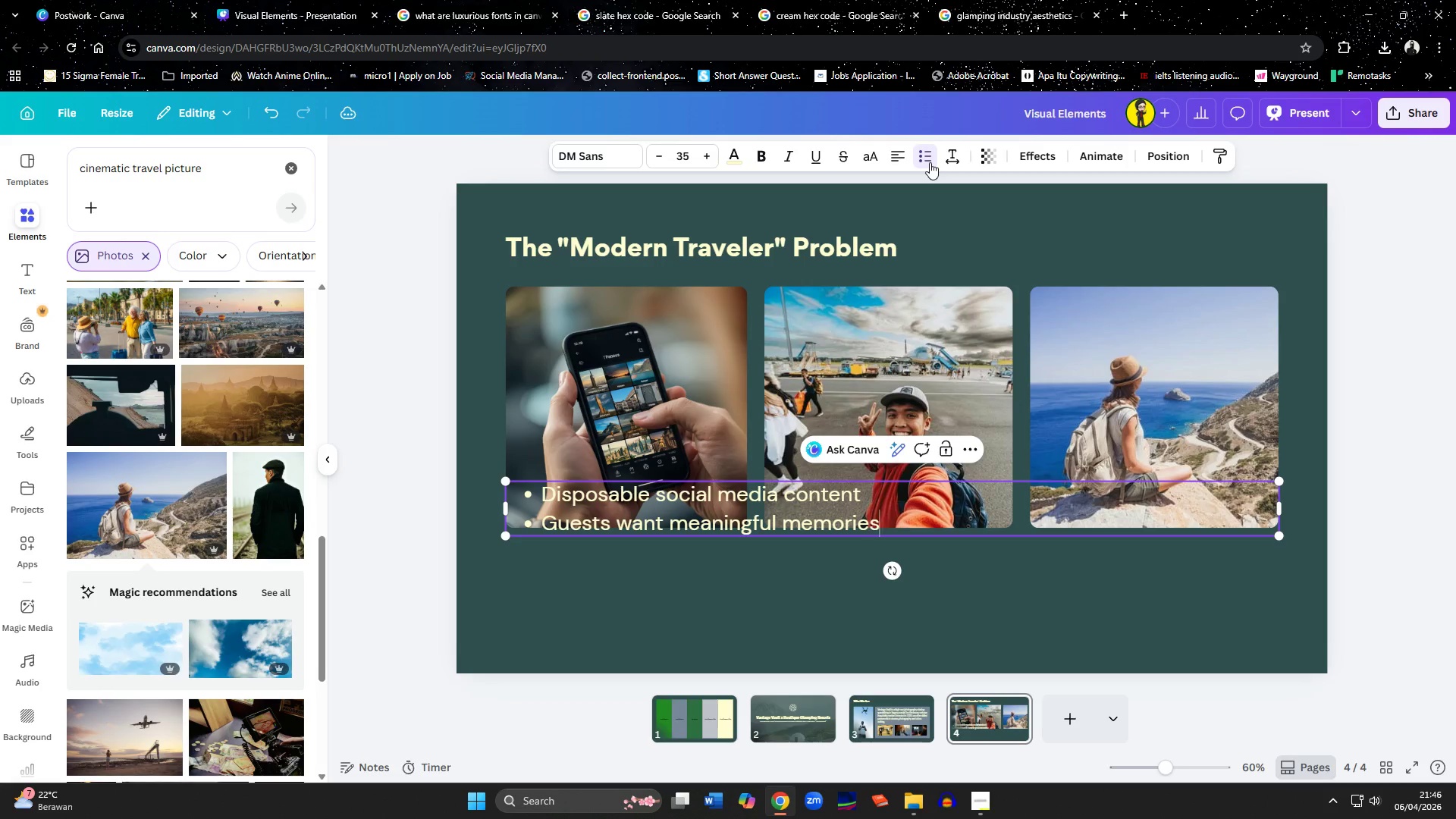 
key(Enter)
 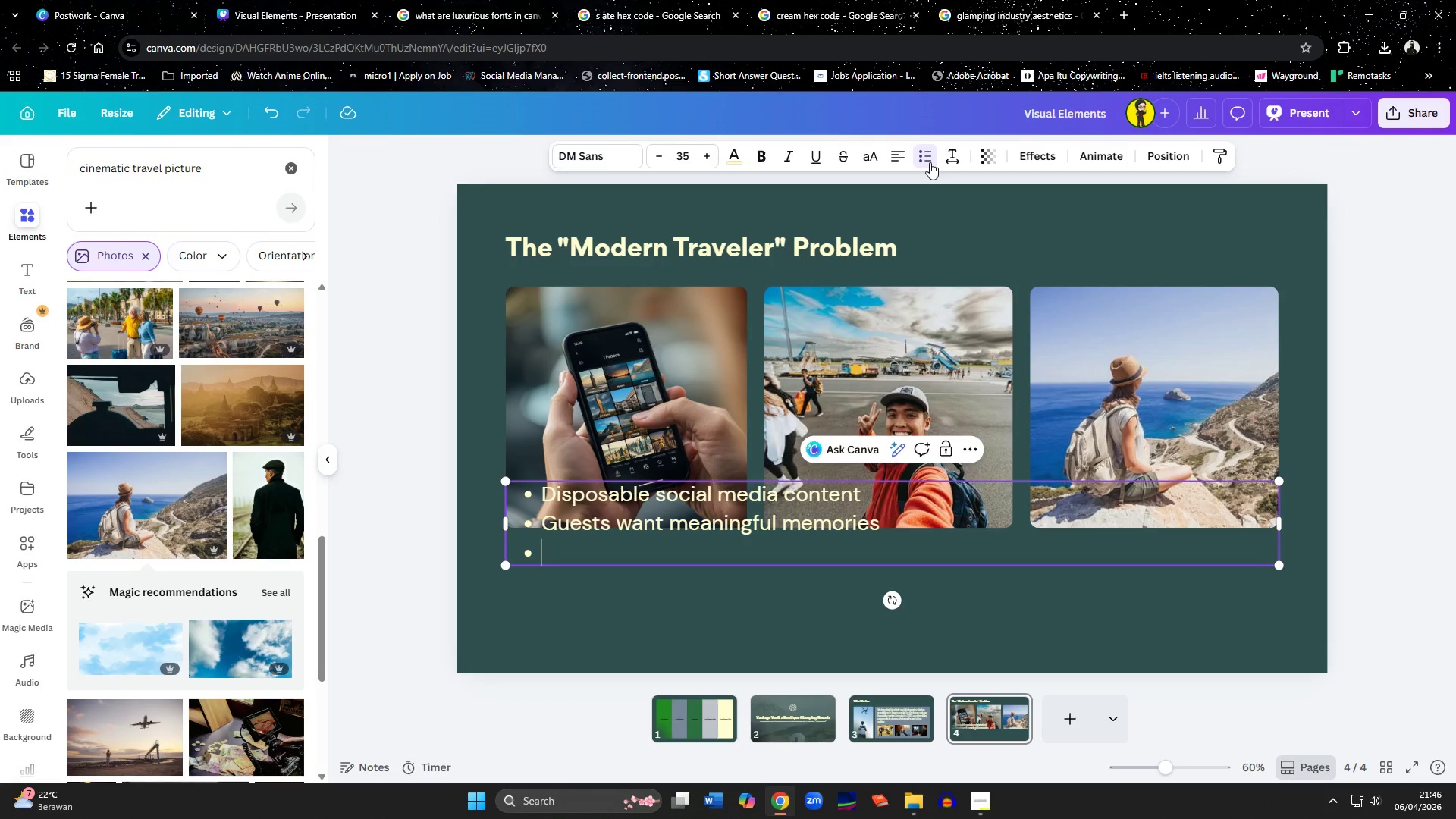 
type(Resorts missing r)
key(Backspace)
type(premium storytelling)
 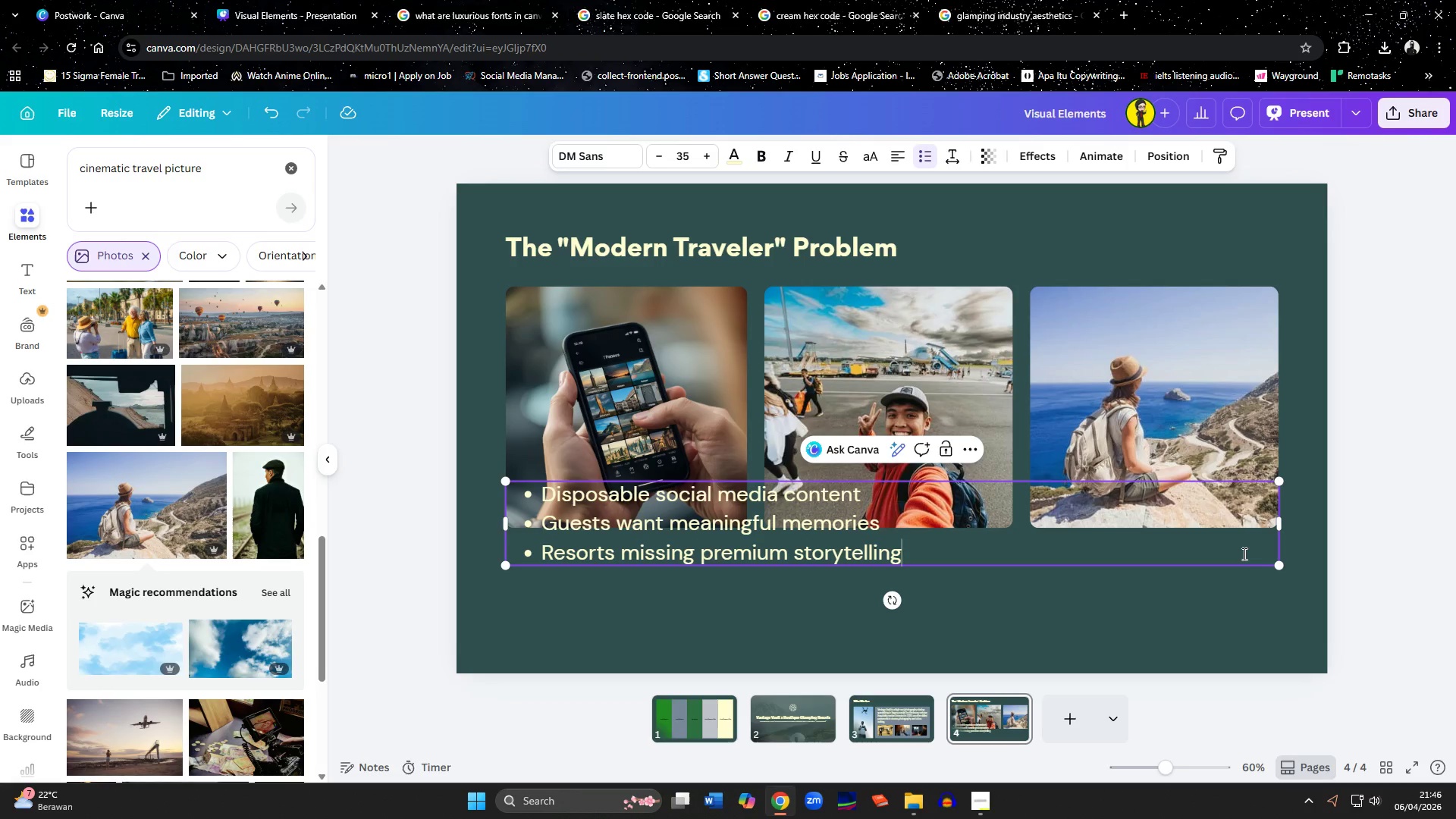 
key(Period)
 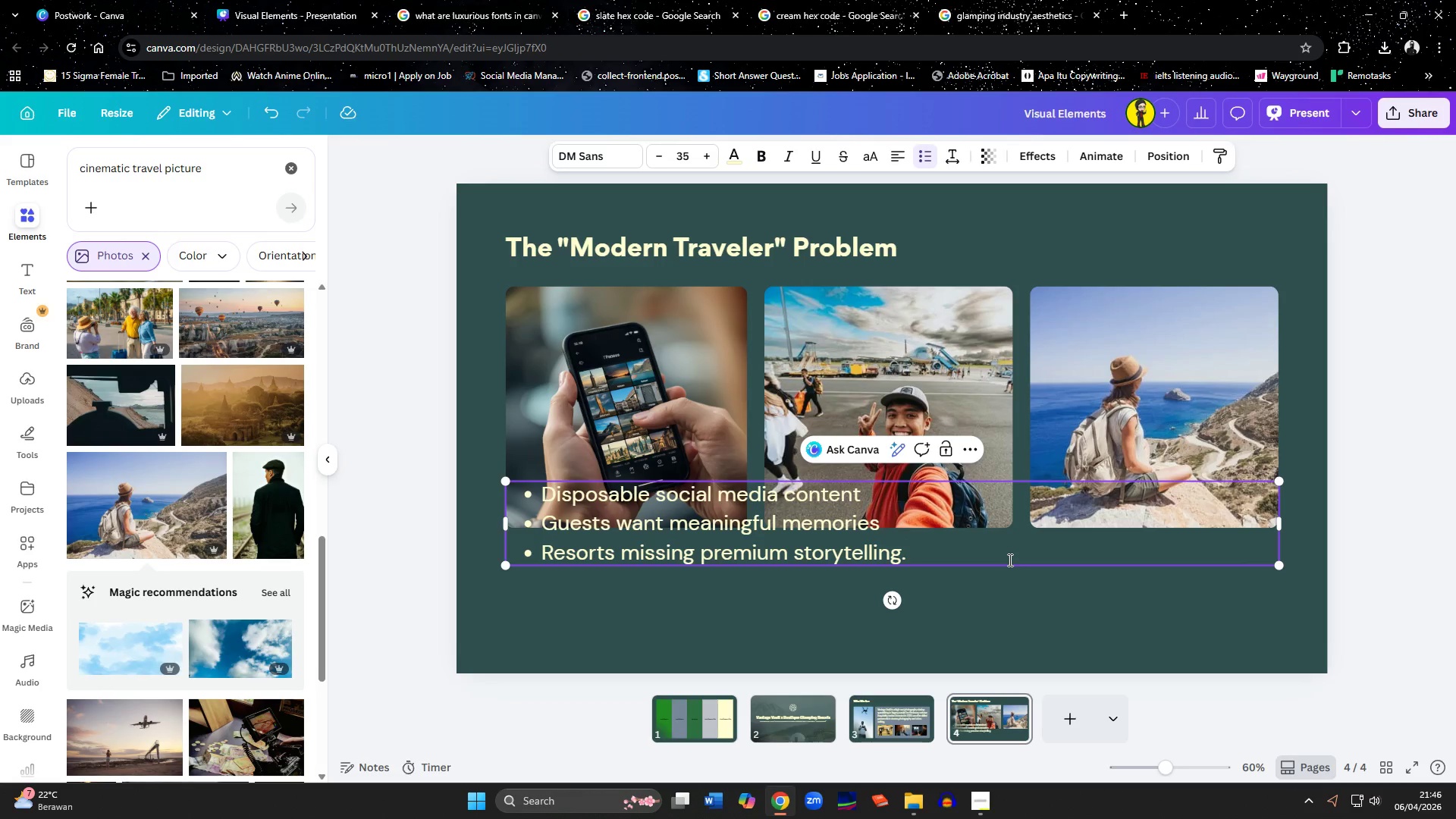 
key(Backspace)
 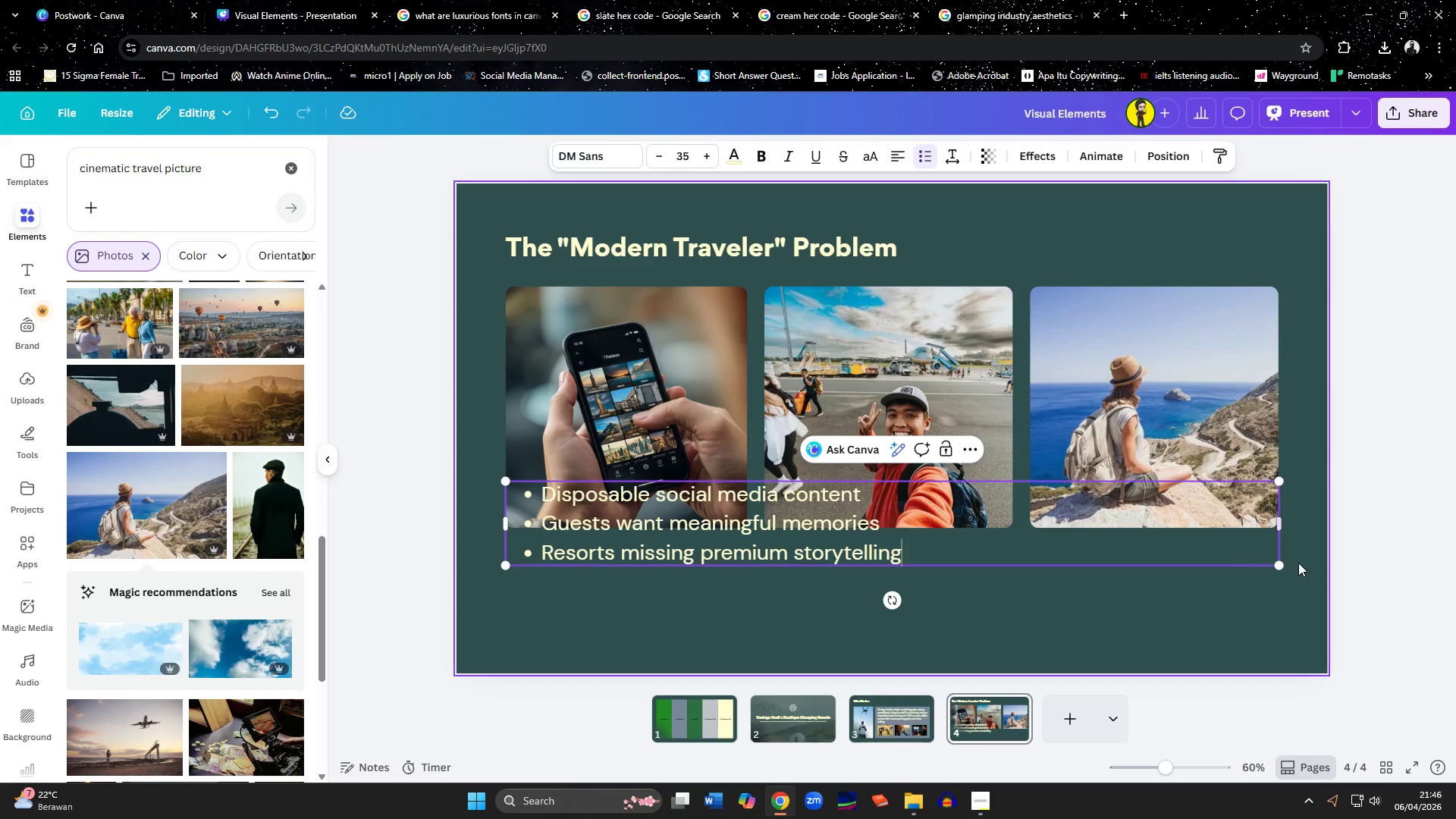 
left_click_drag(start_coordinate=[1285, 523], to_coordinate=[1125, 521])
 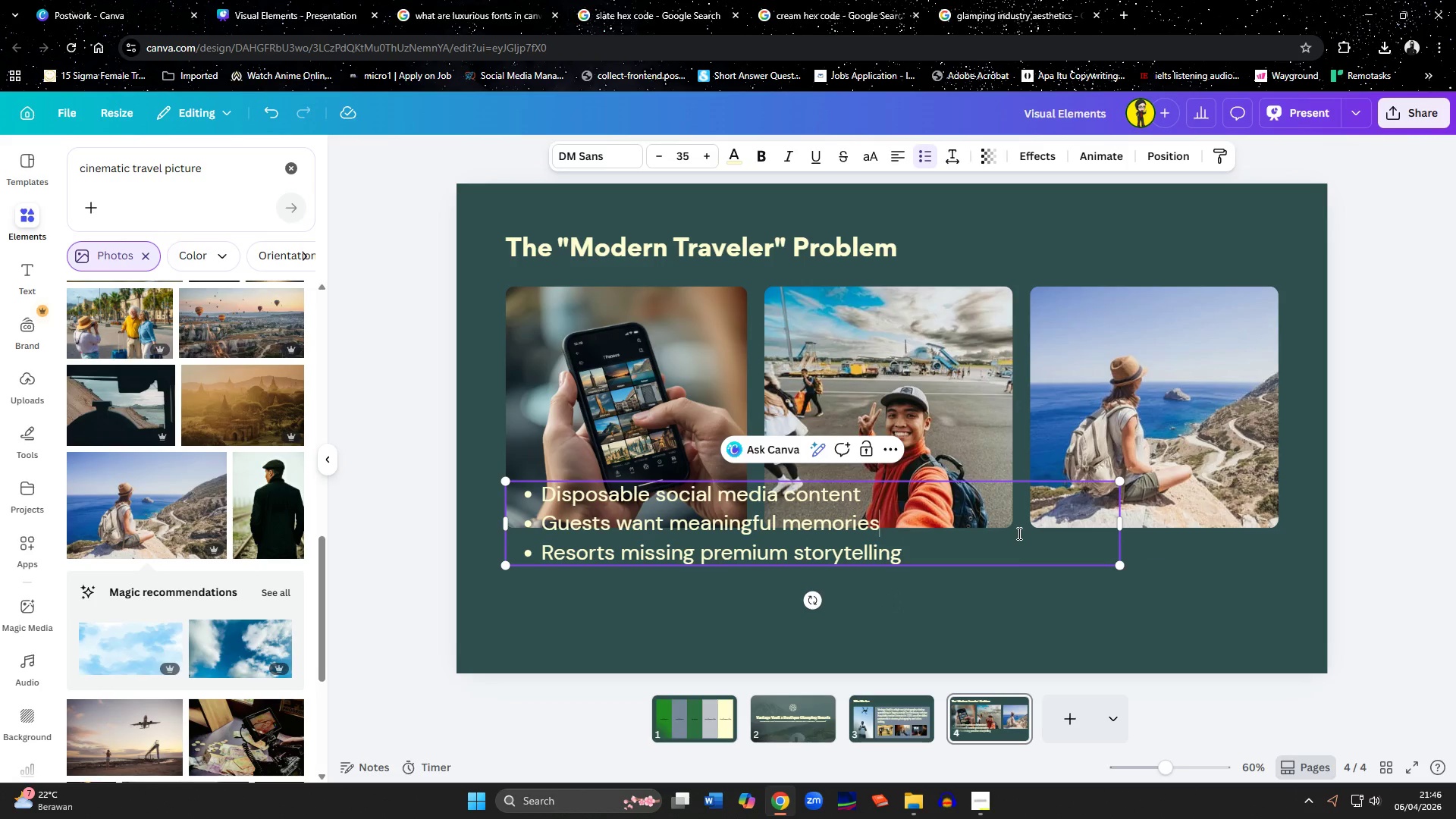 
double_click([1044, 600])
 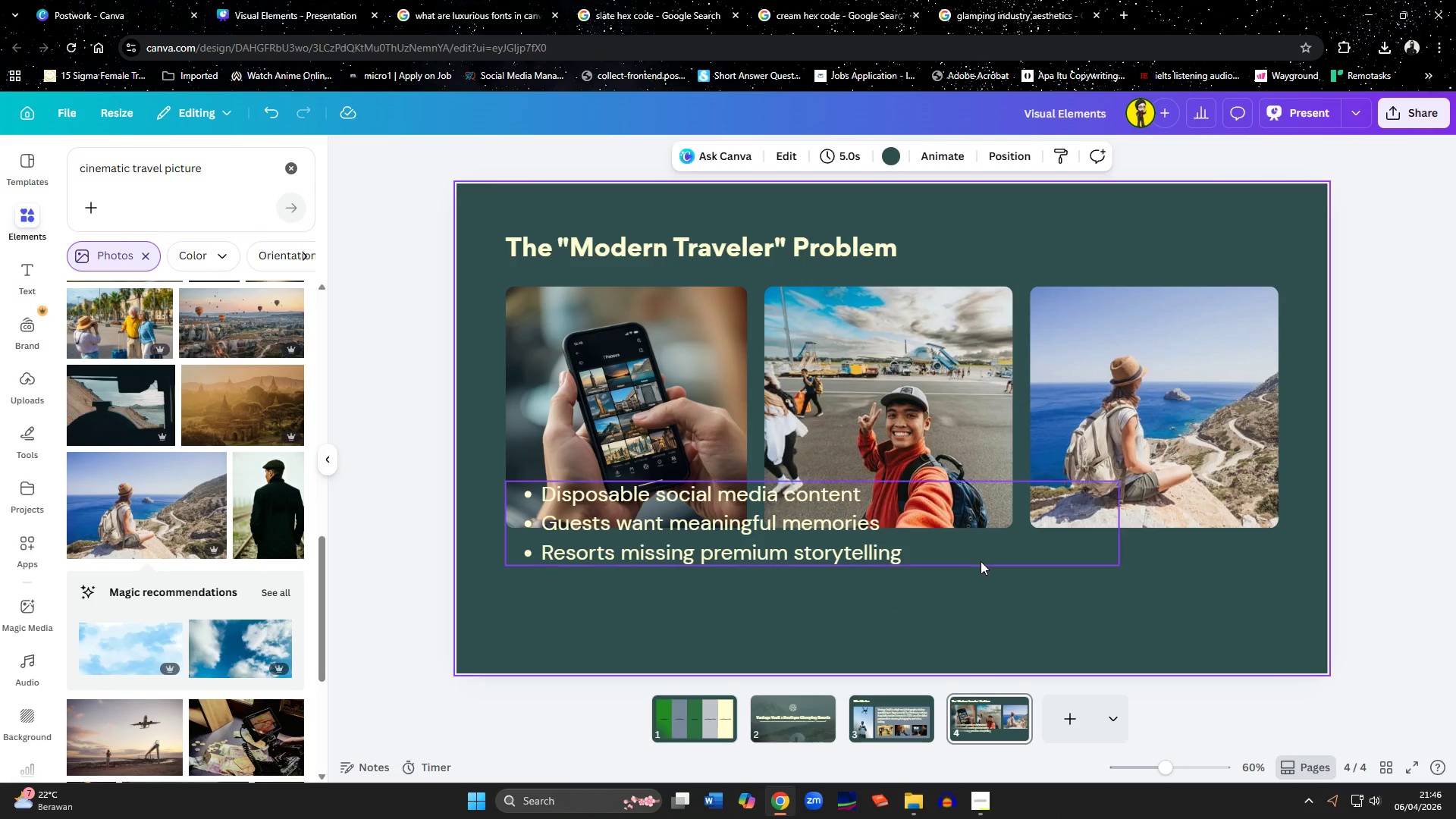 
left_click_drag(start_coordinate=[980, 560], to_coordinate=[977, 620])
 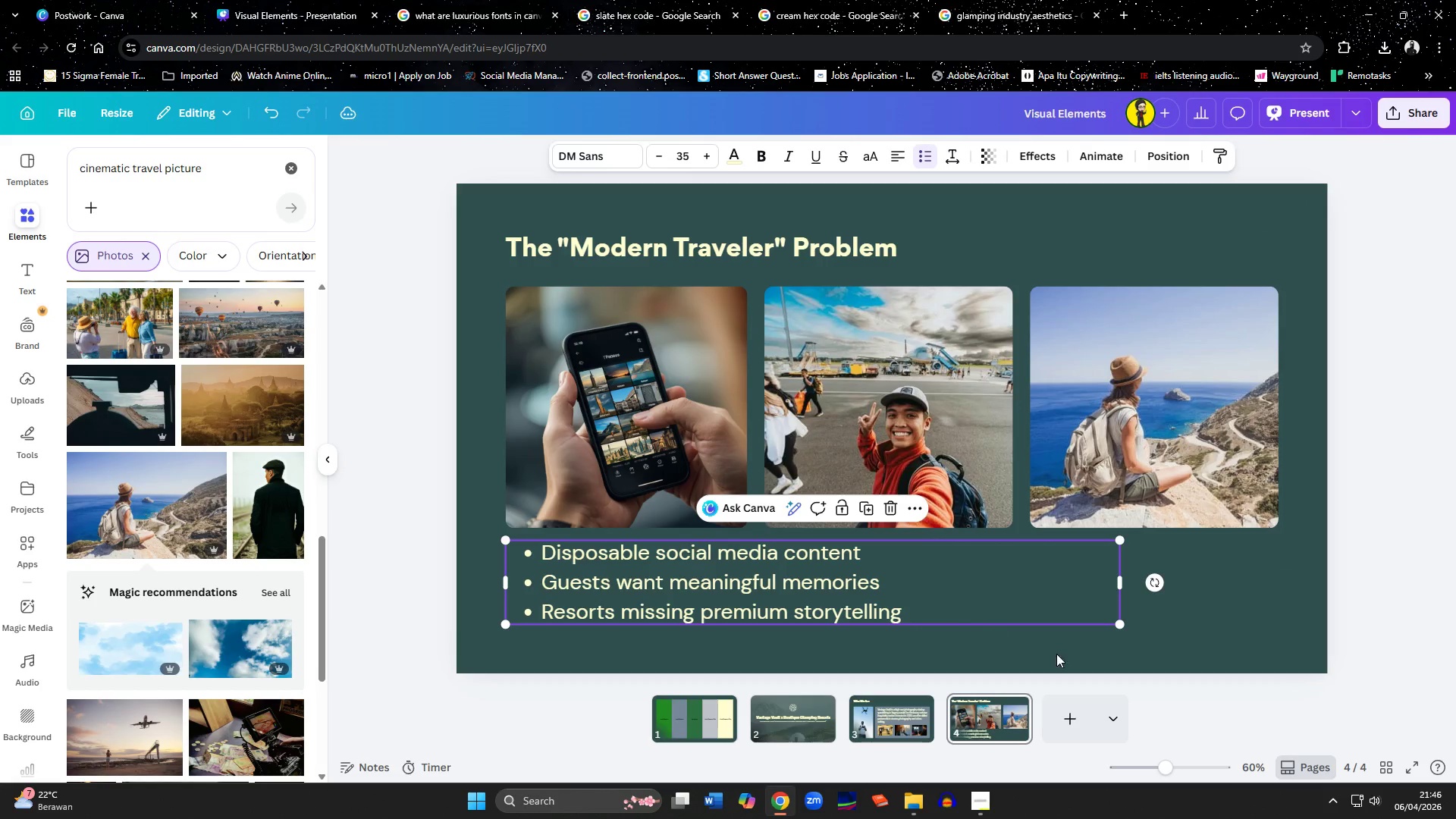 
left_click([1115, 664])
 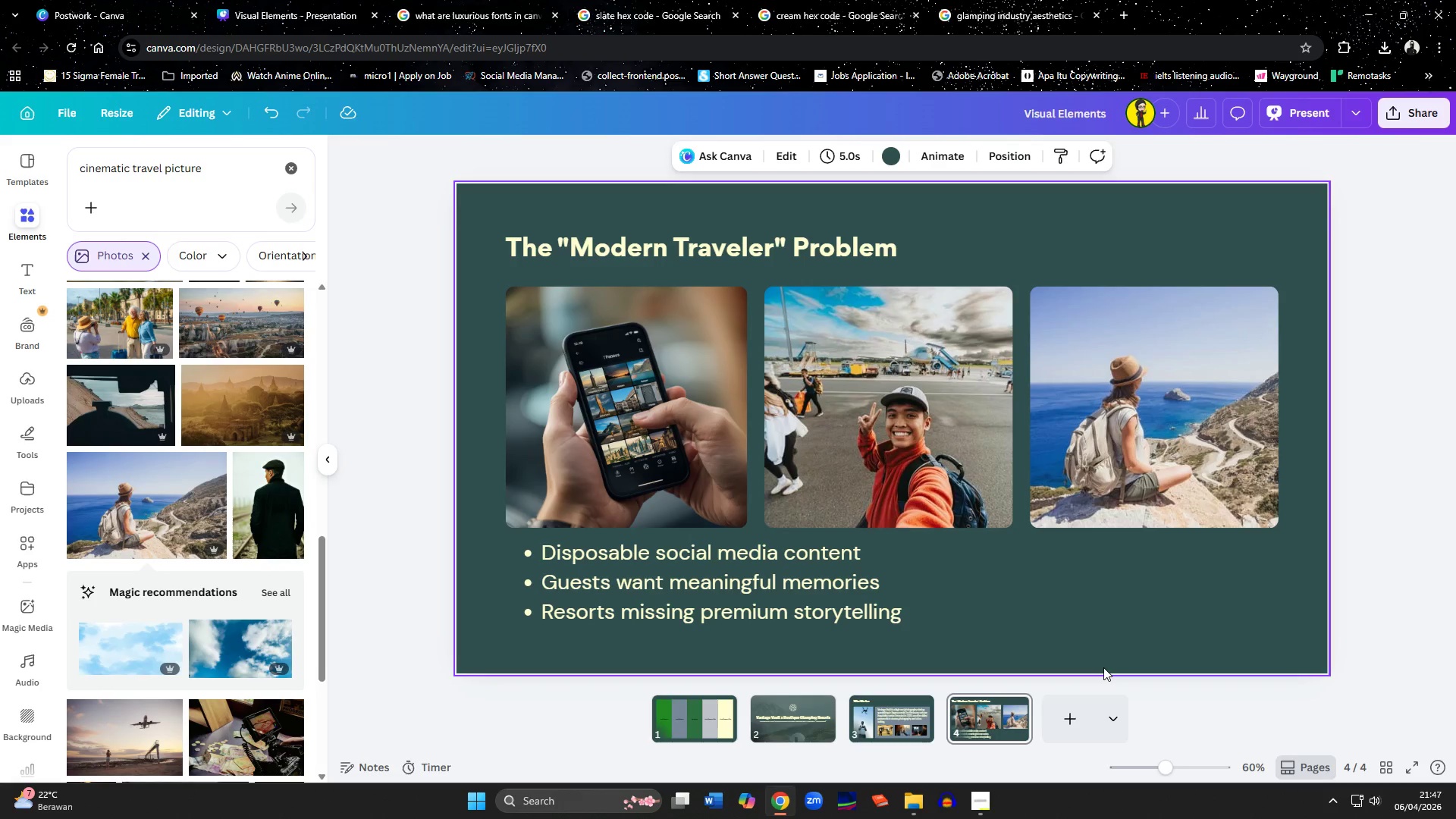 
wait(7.55)
 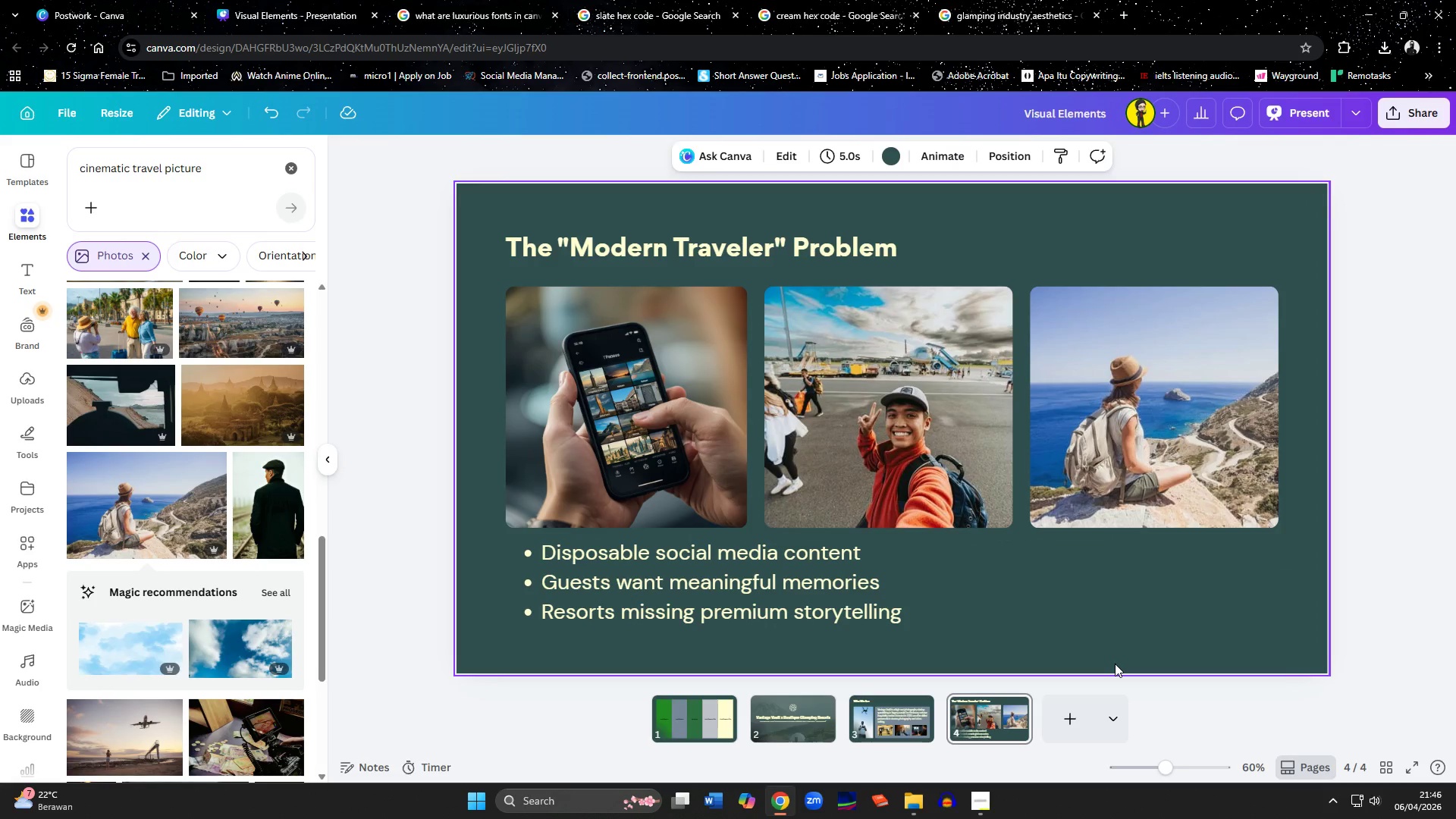 
left_click([908, 604])
 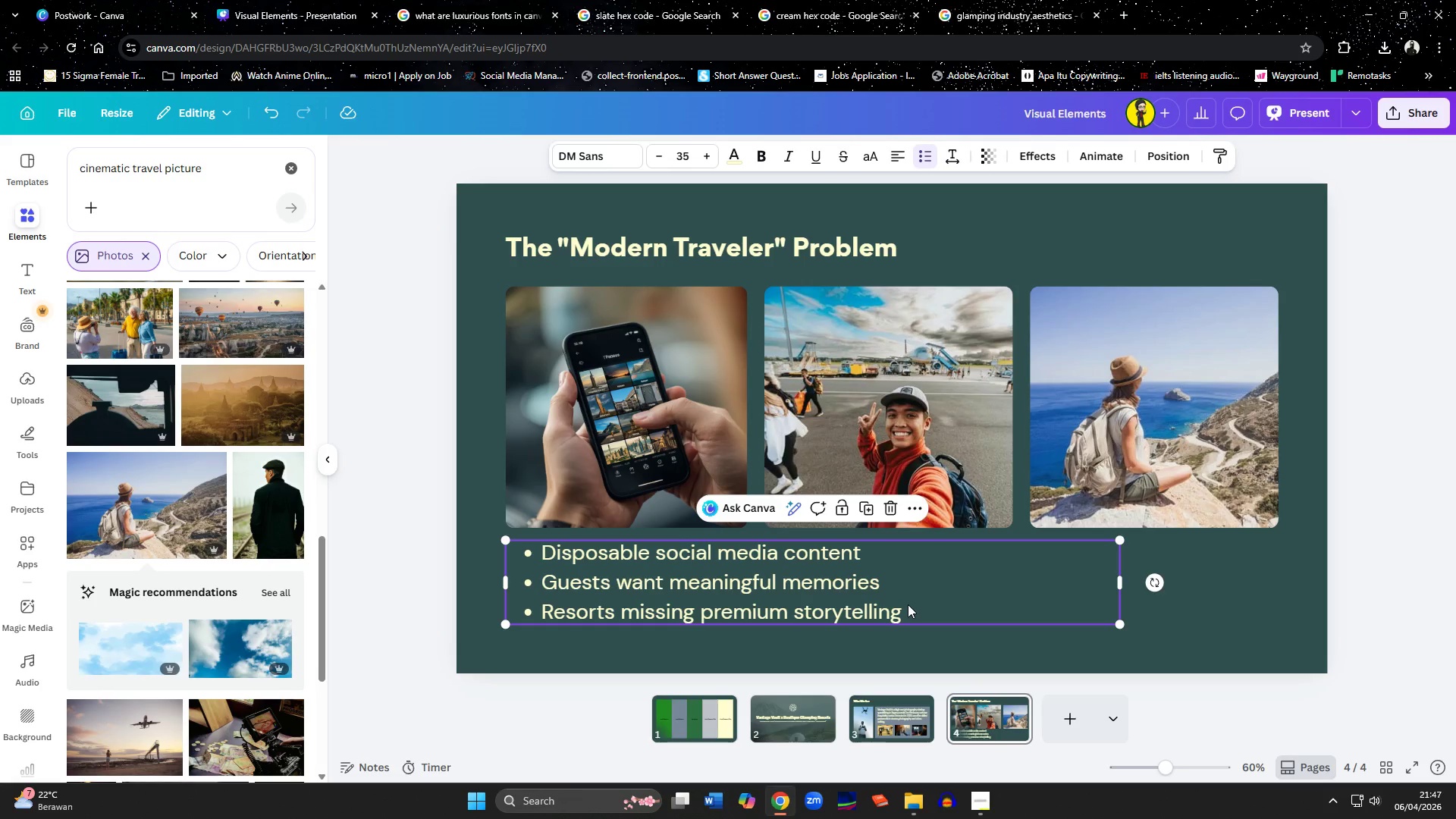 
left_click([1144, 628])
 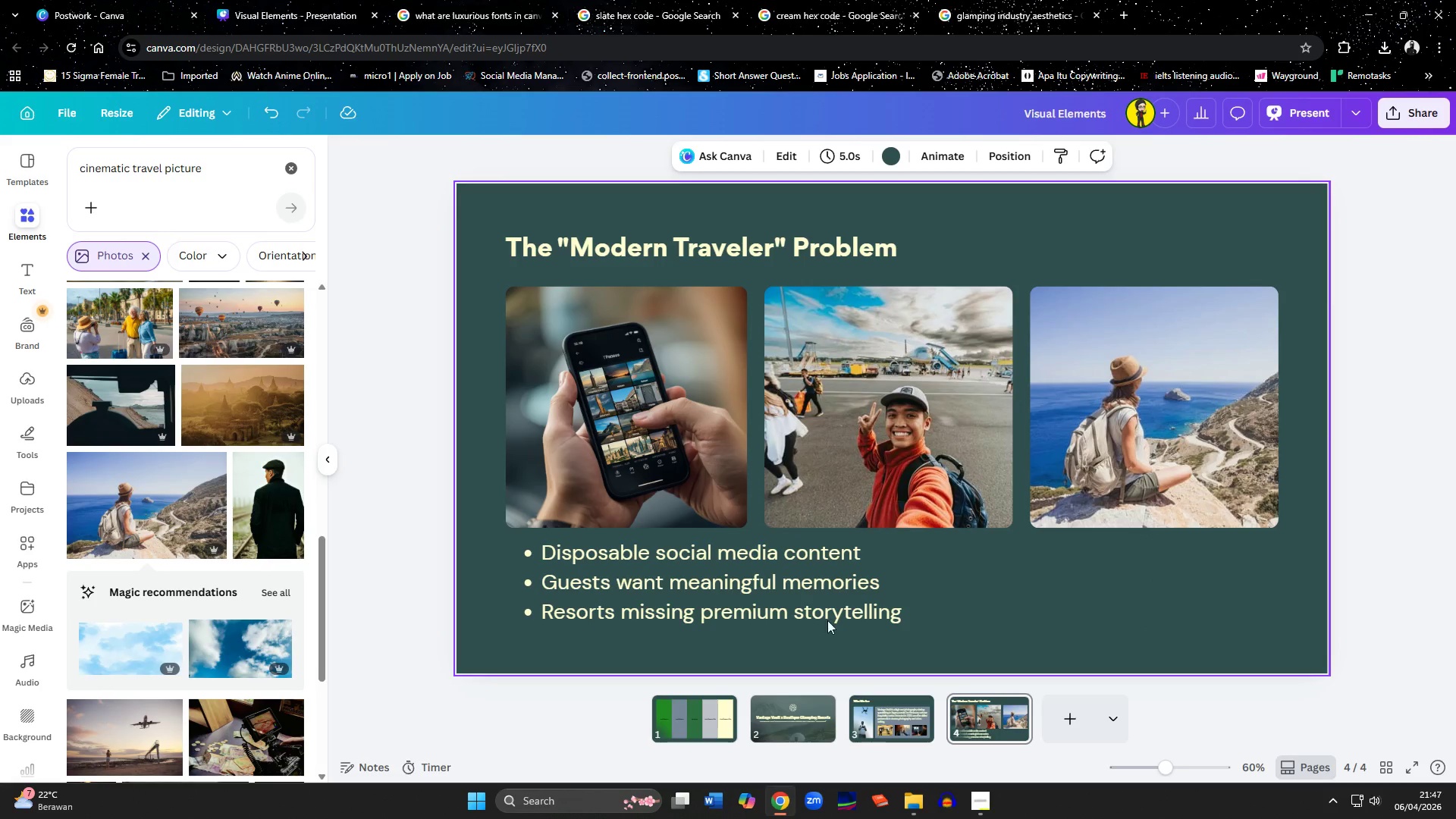 
left_click_drag(start_coordinate=[791, 608], to_coordinate=[897, 608])
 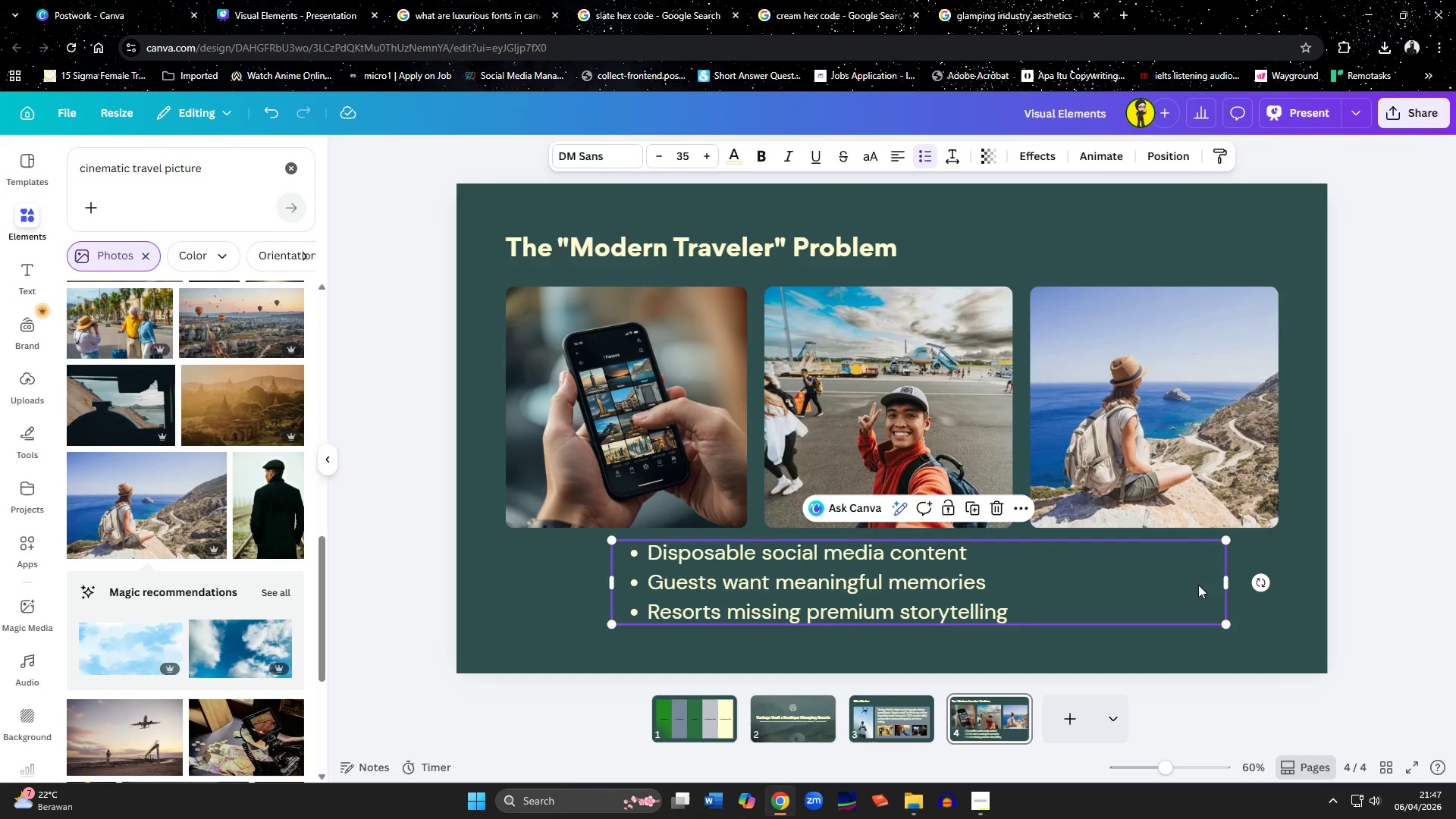 
left_click_drag(start_coordinate=[1226, 585], to_coordinate=[1050, 576])
 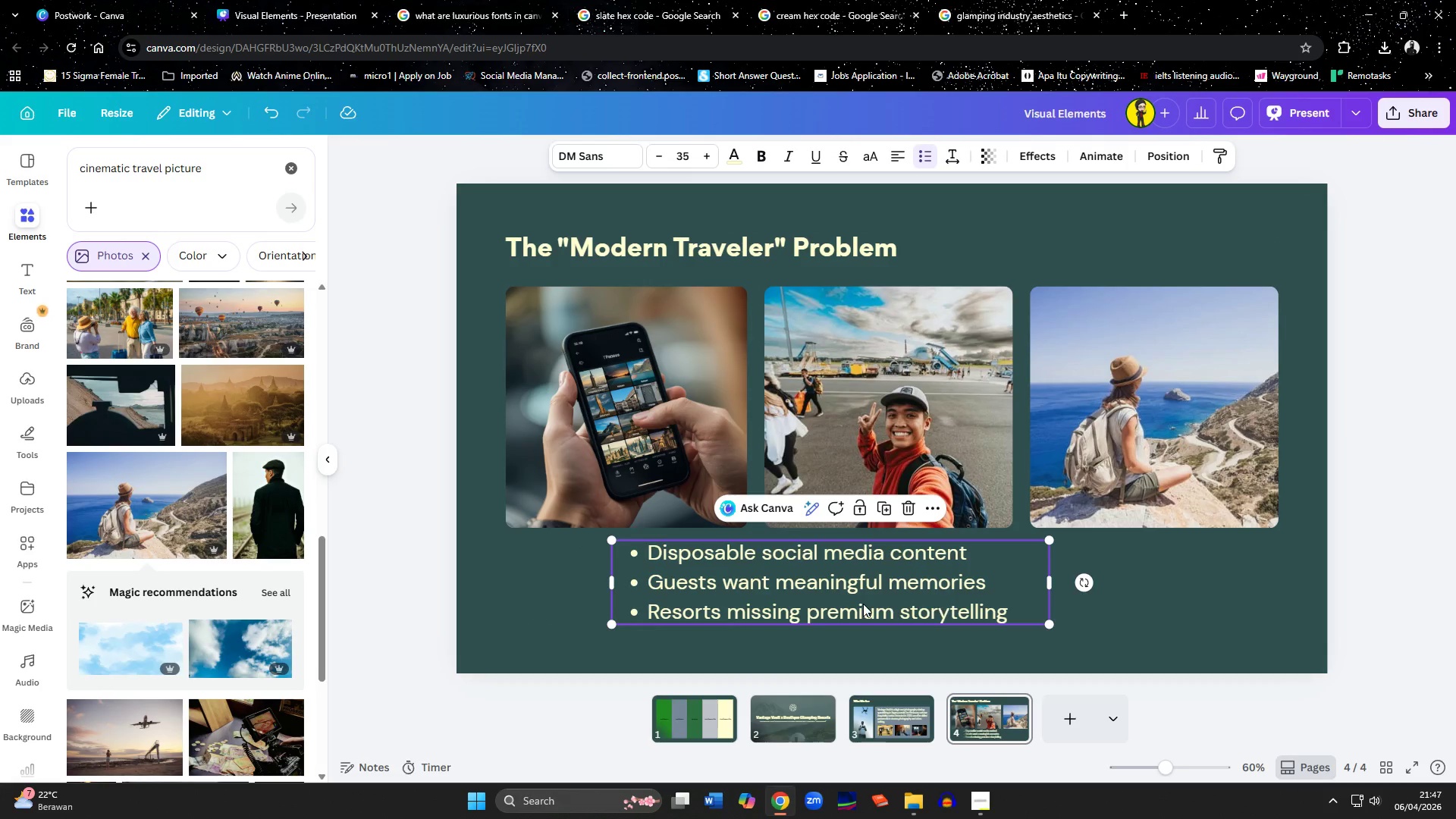 
left_click_drag(start_coordinate=[862, 604], to_coordinate=[927, 604])
 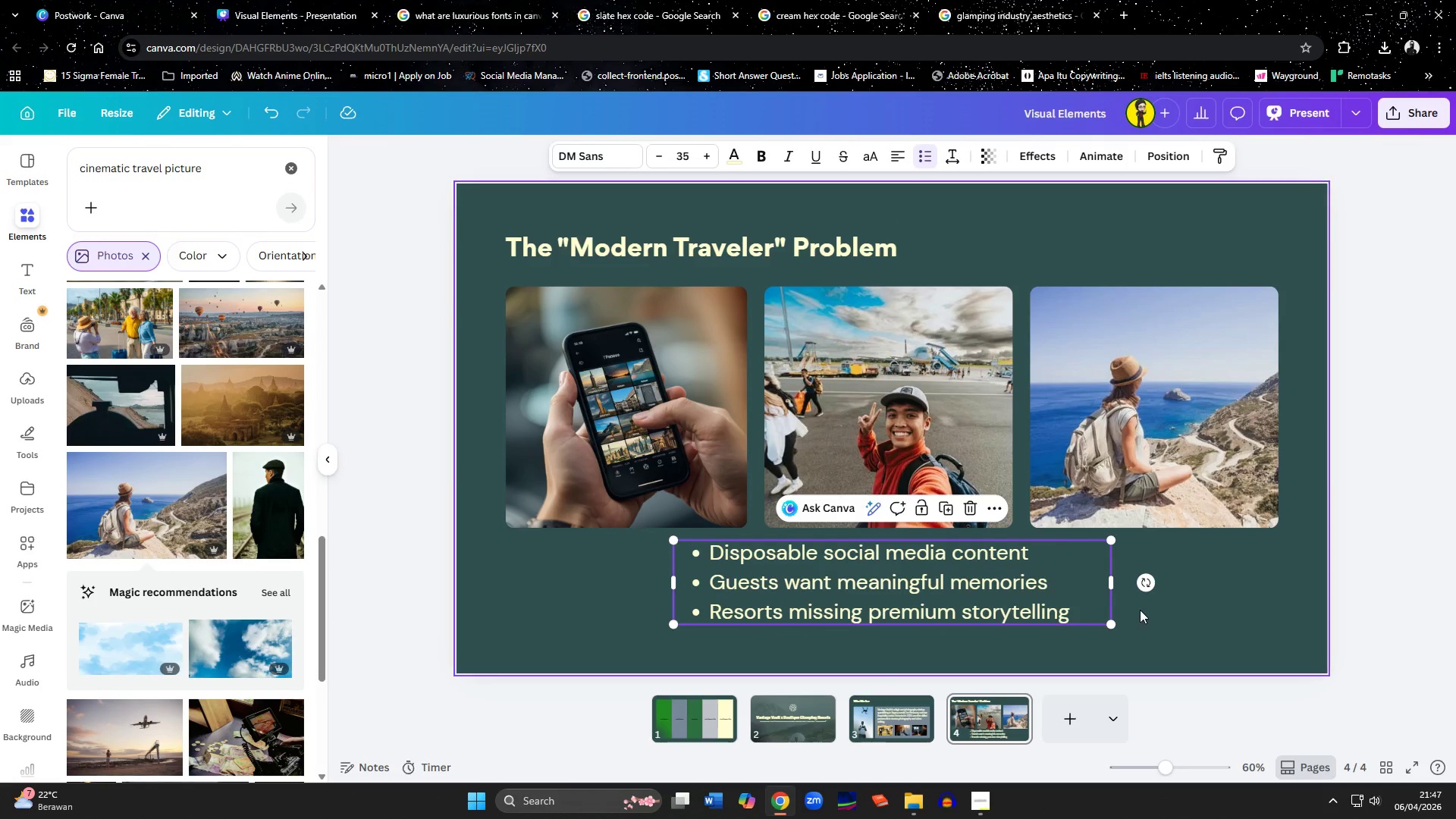 
left_click([1159, 607])
 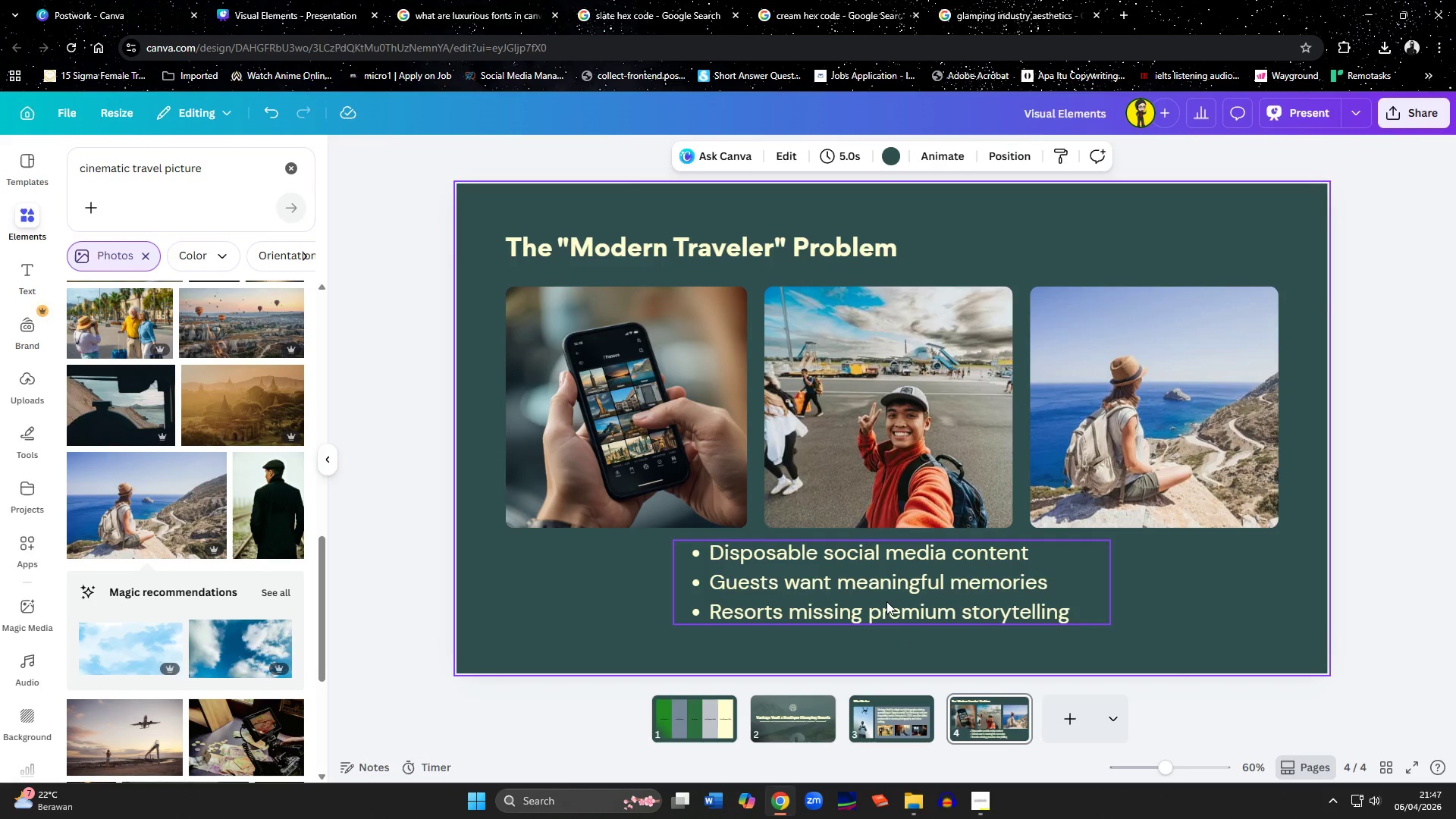 
wait(20.22)
 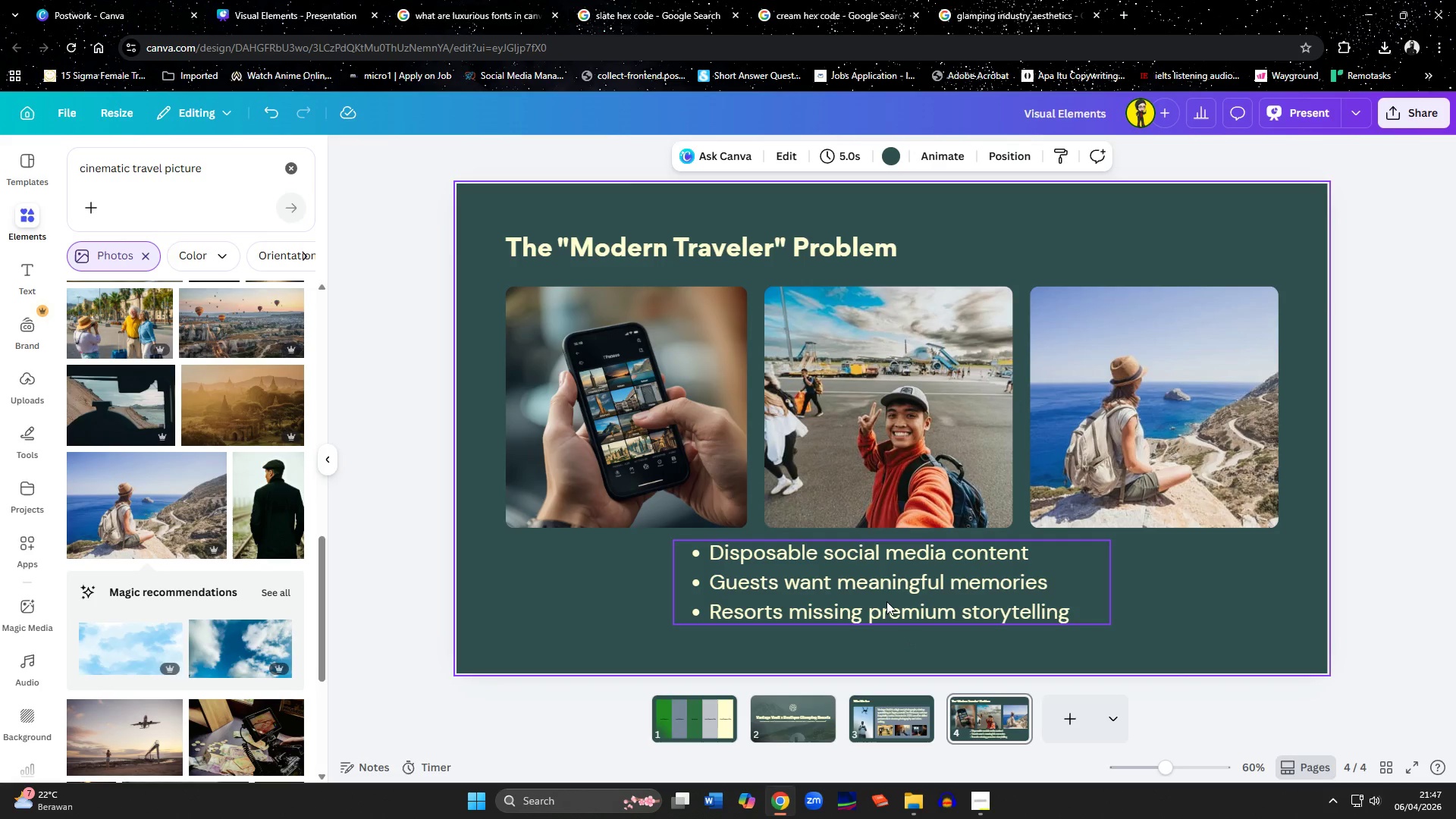 
left_click([908, 720])
 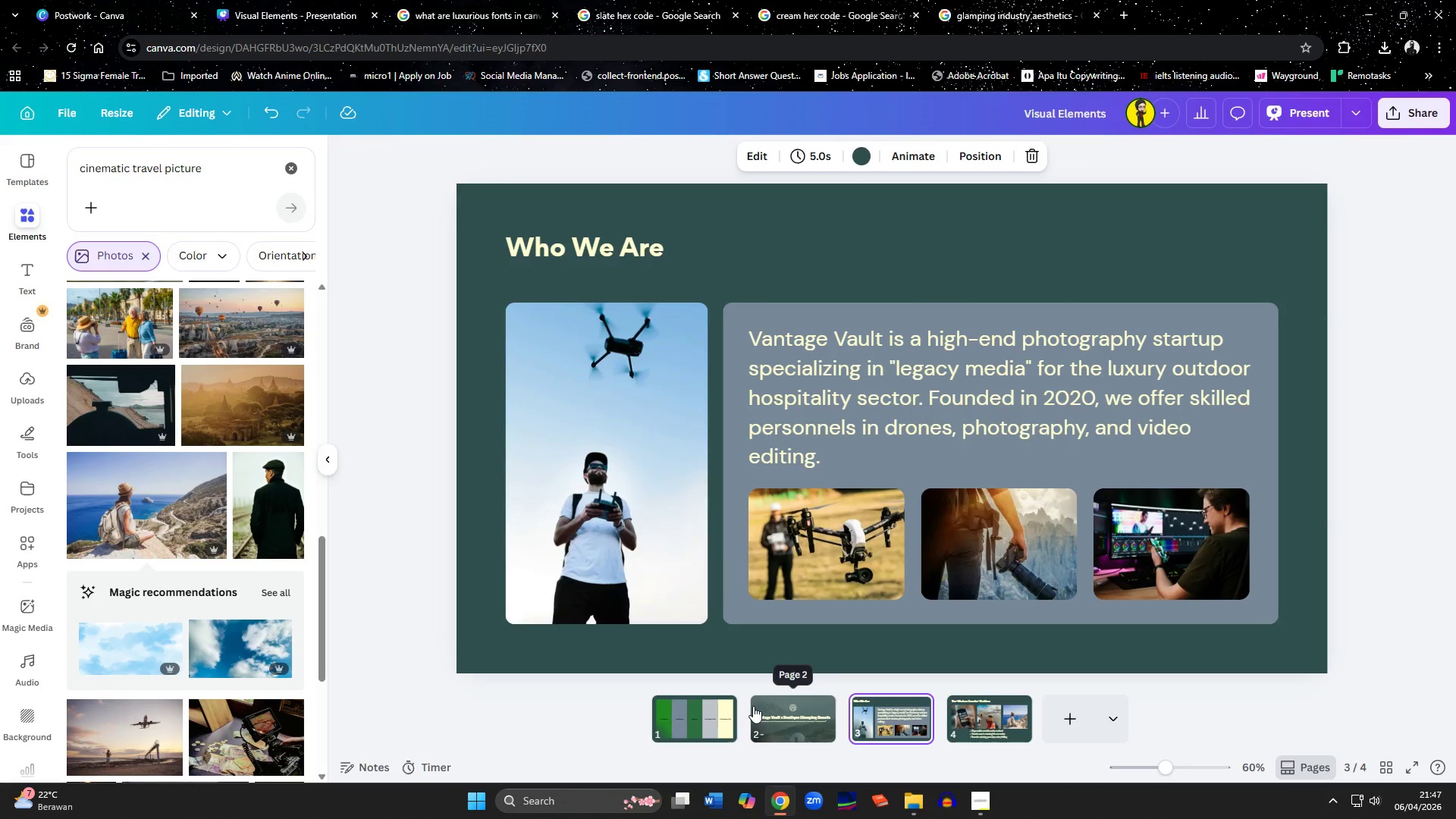 
left_click([762, 711])
 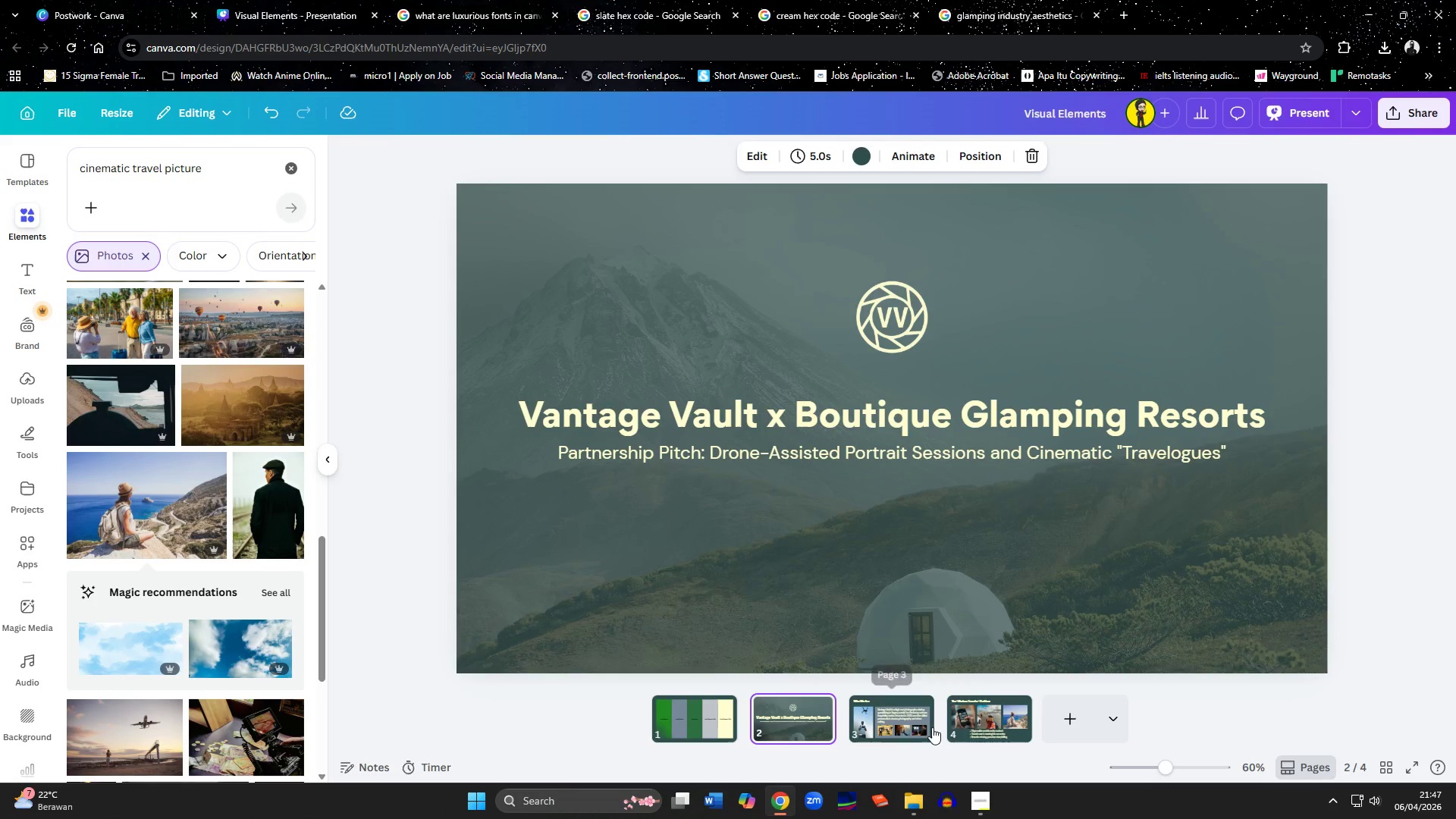 
left_click([971, 734])
 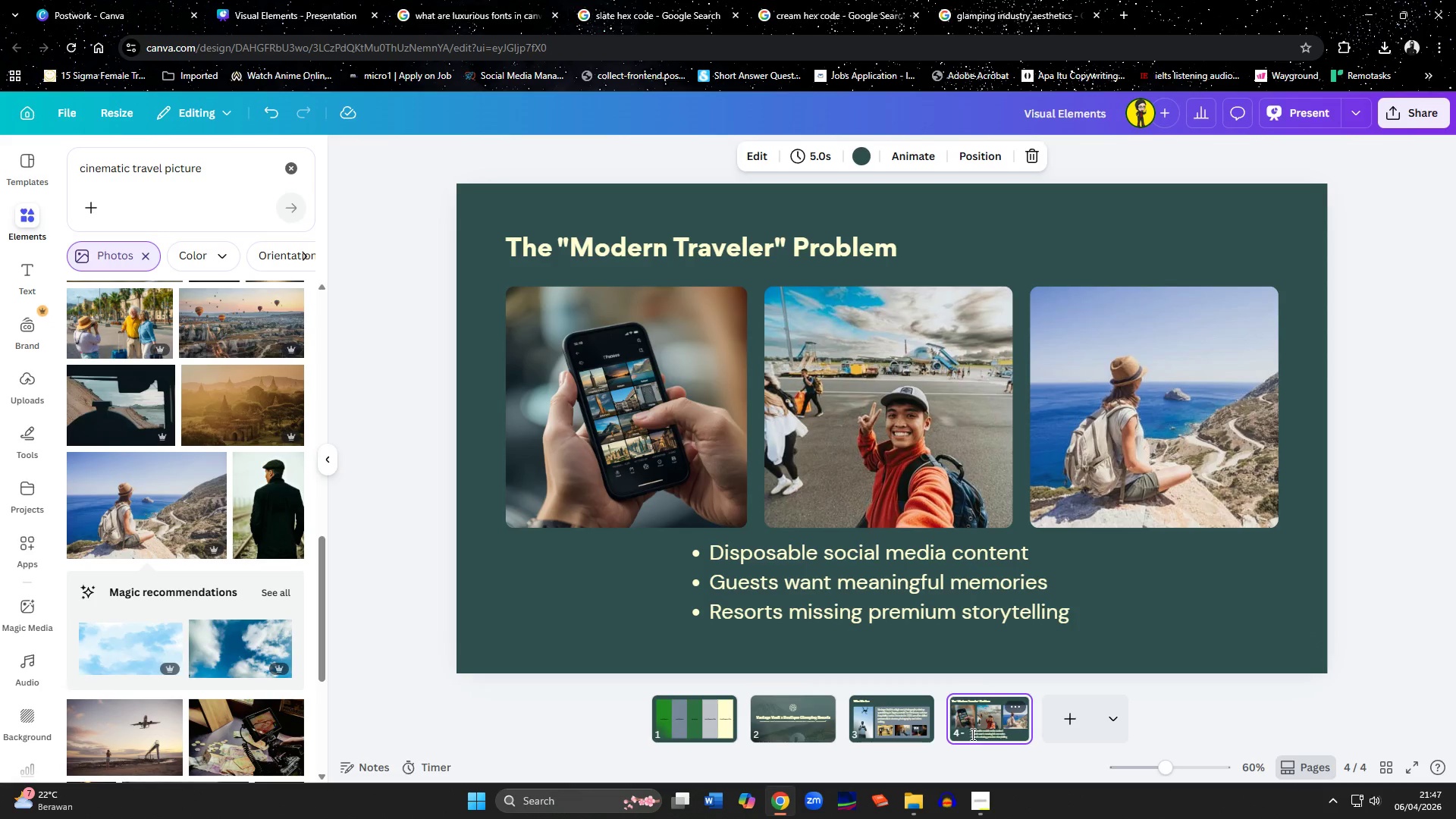 
mouse_move([989, 700])
 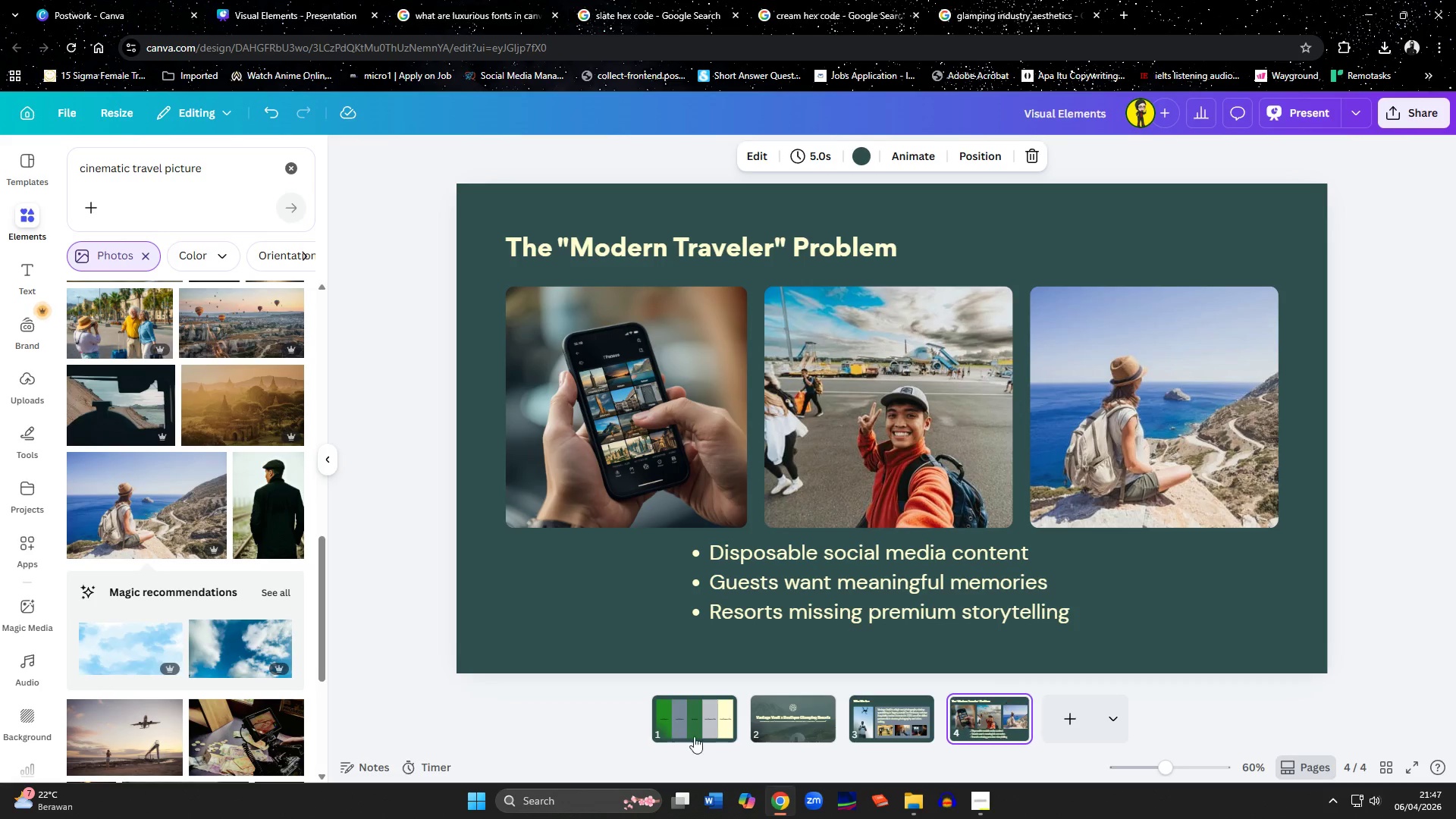 
mouse_move([689, 720])
 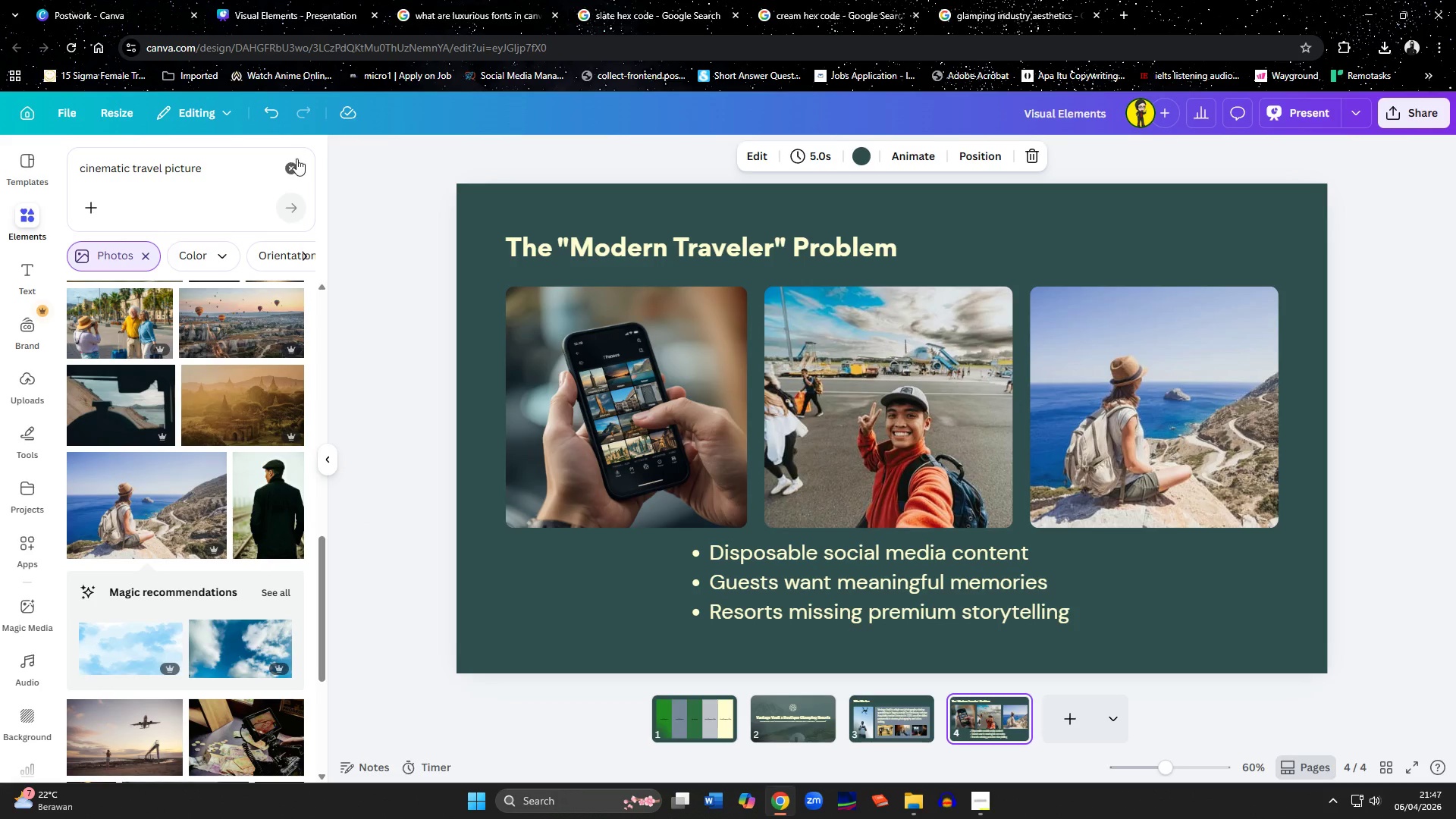 
left_click([290, 168])
 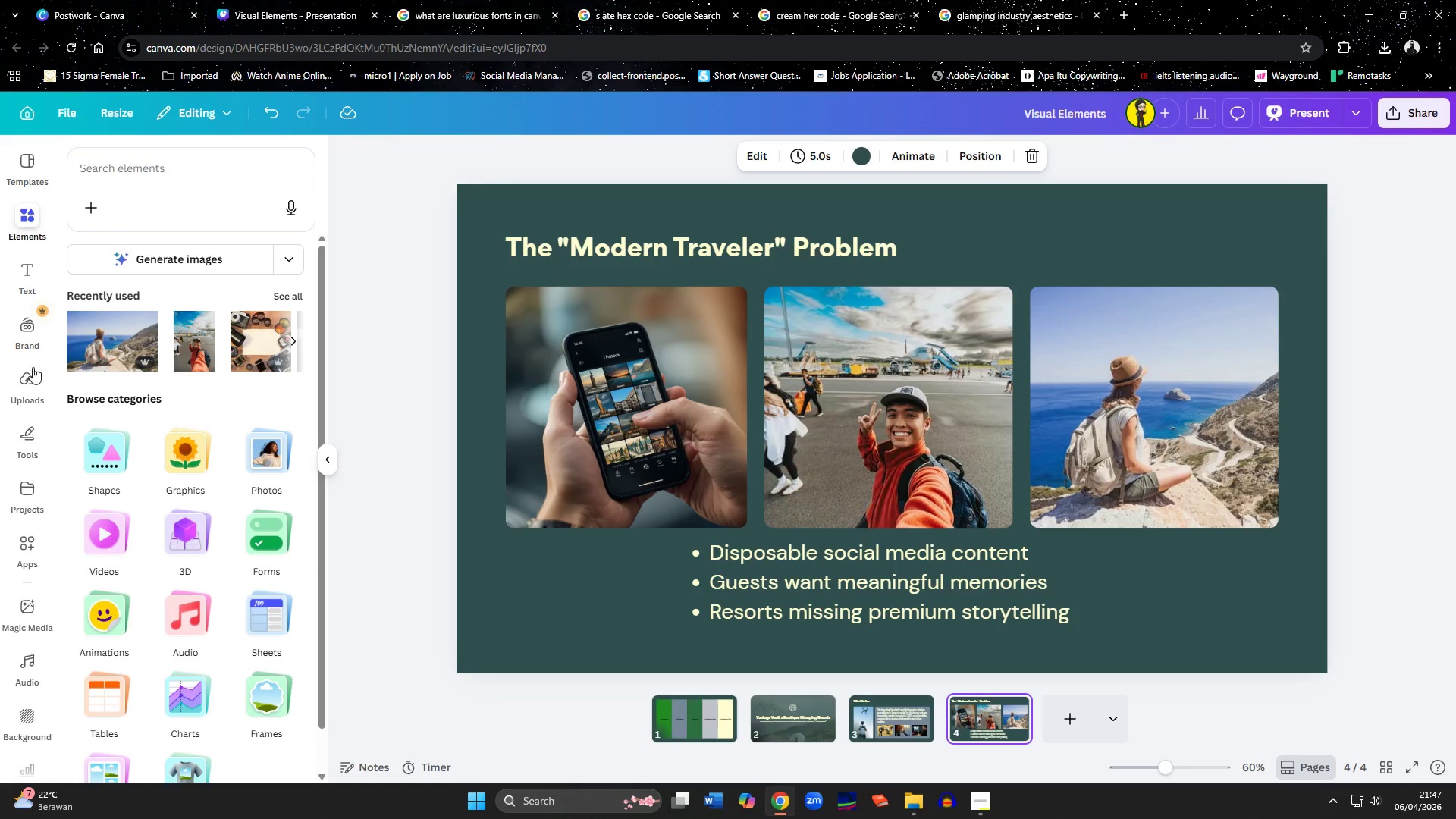 
left_click([101, 467])
 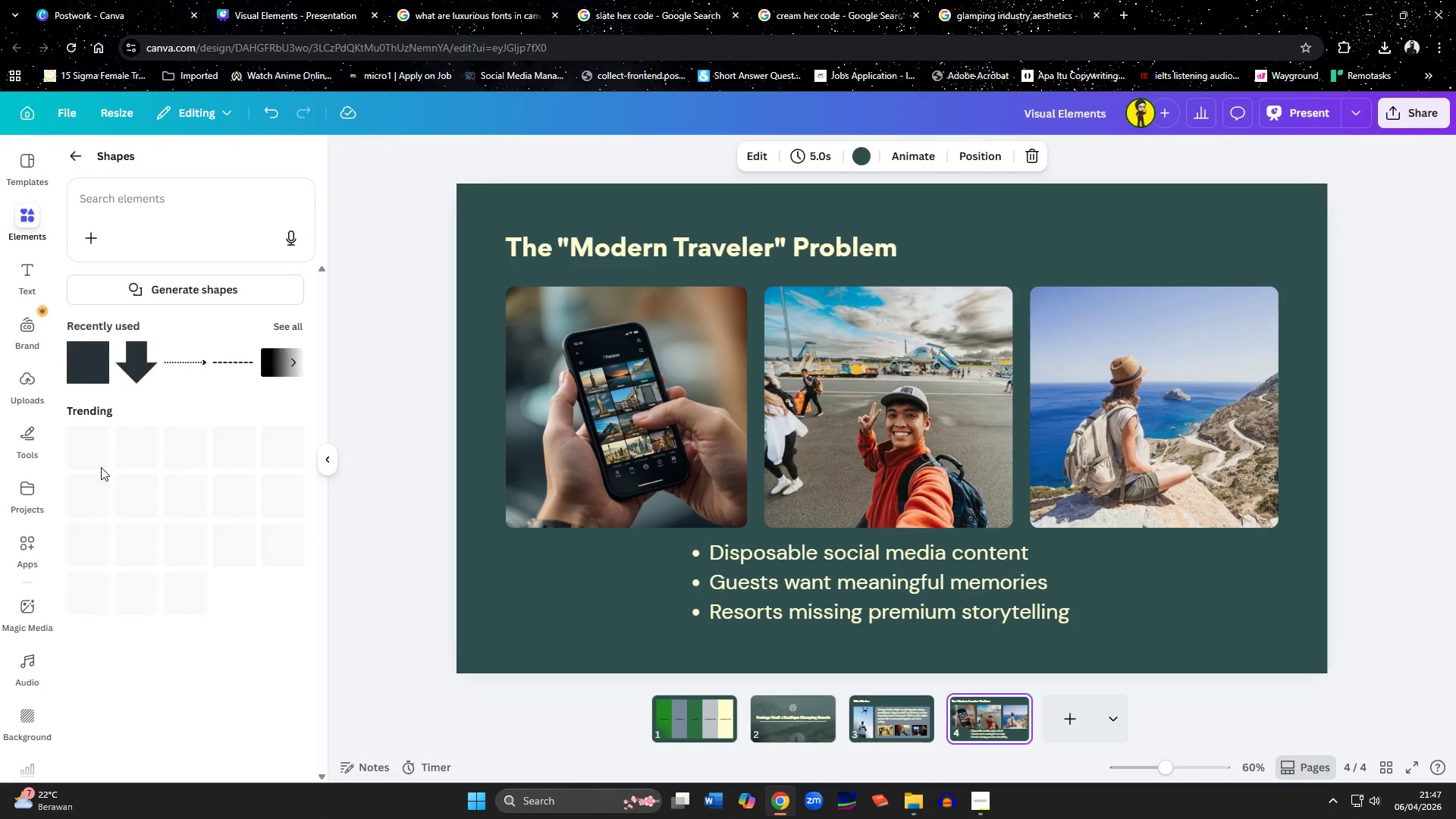 
mouse_move([271, 479])
 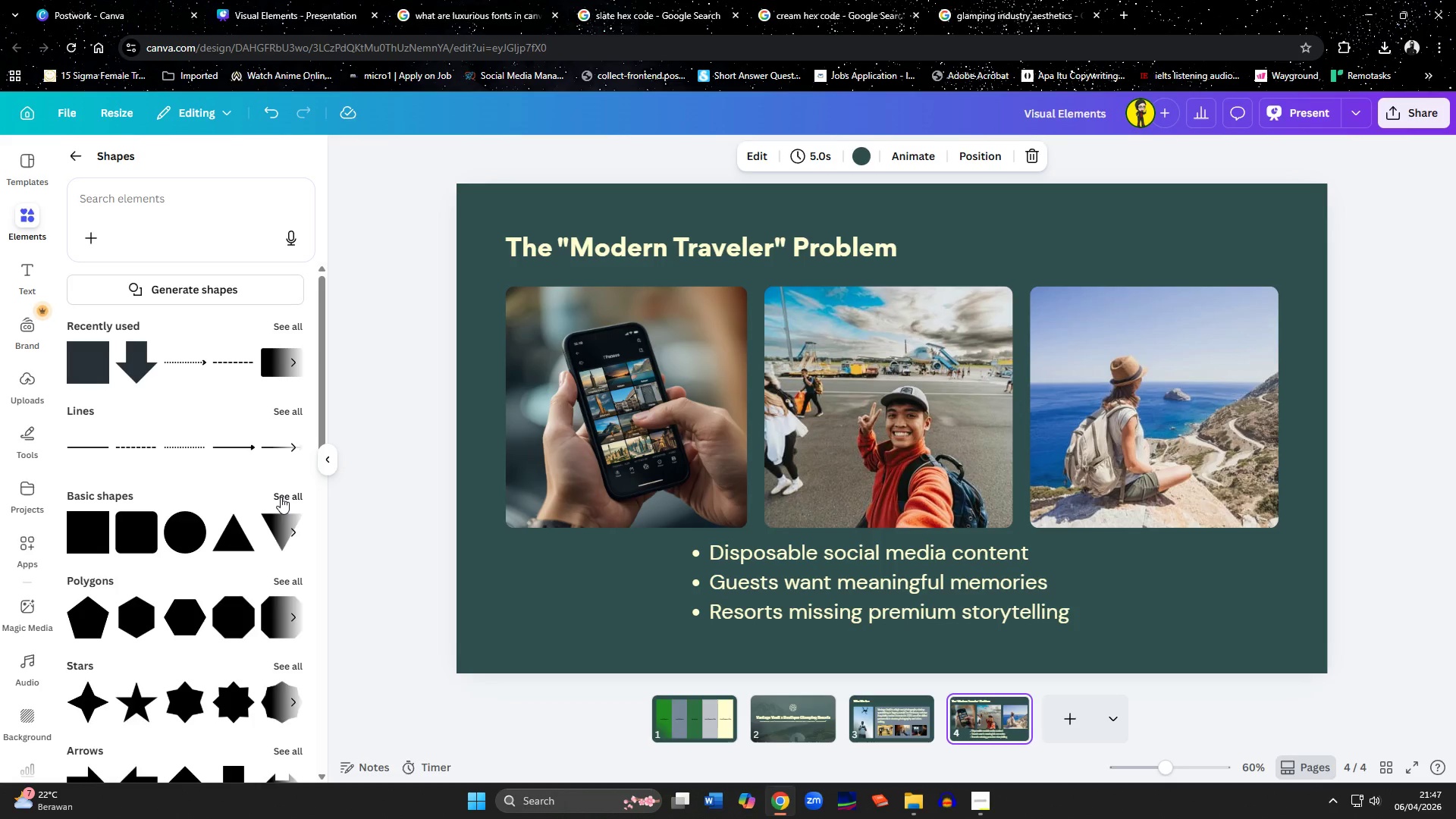 
scroll: coordinate [236, 590], scroll_direction: down, amount: 10.0
 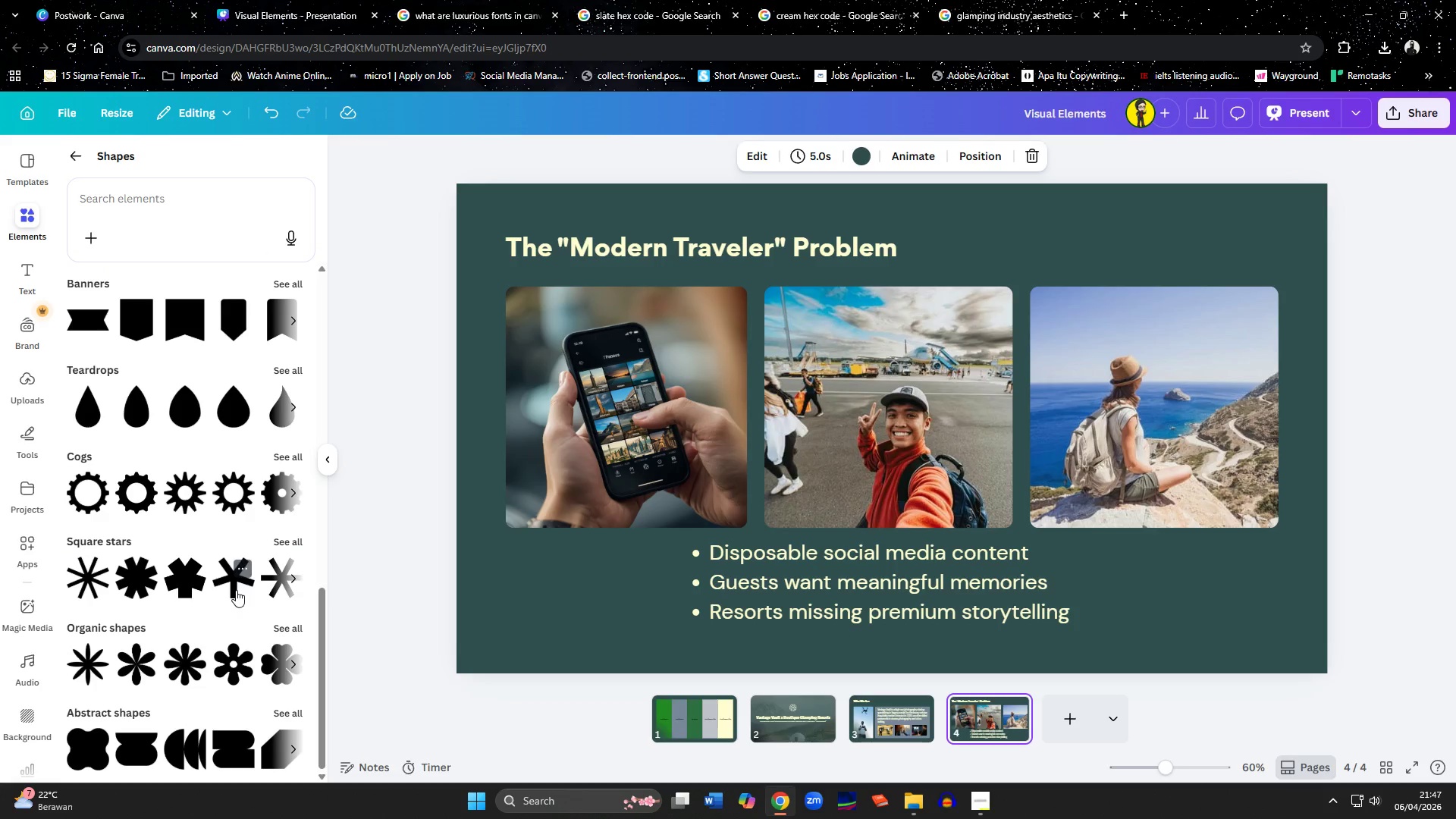 
scroll: coordinate [226, 536], scroll_direction: up, amount: 10.0
 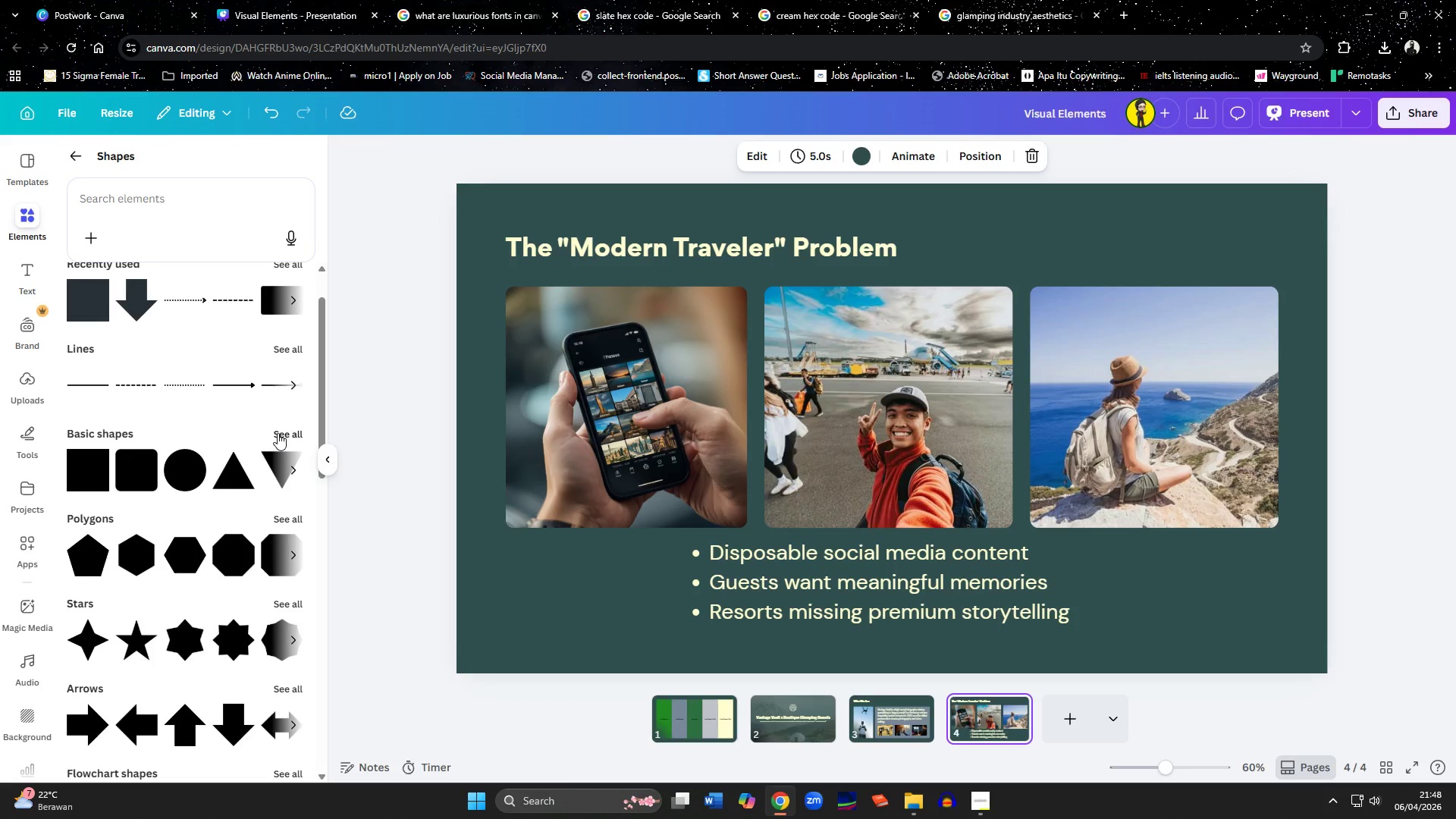 
left_click([278, 433])
 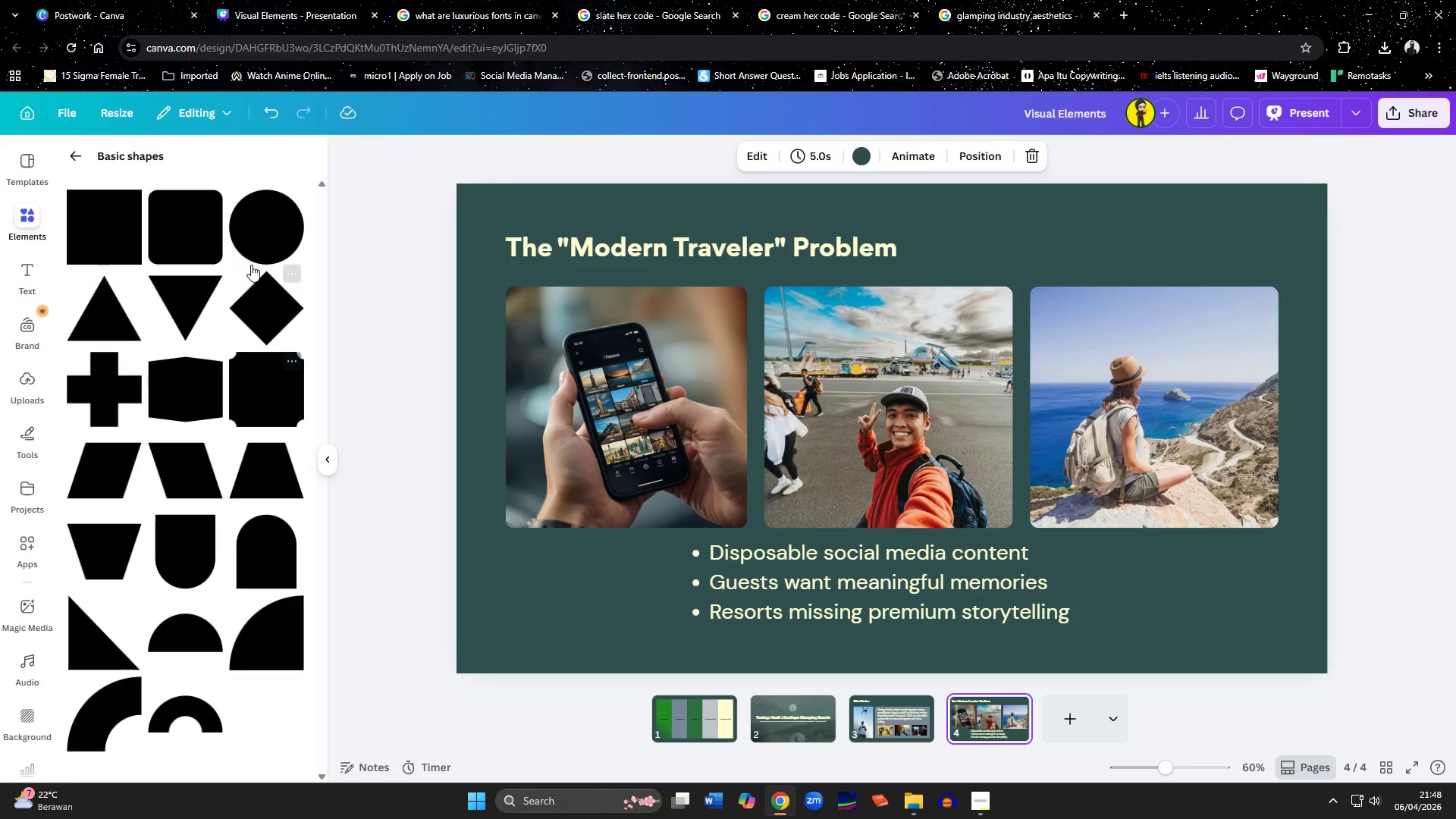 
left_click([240, 237])
 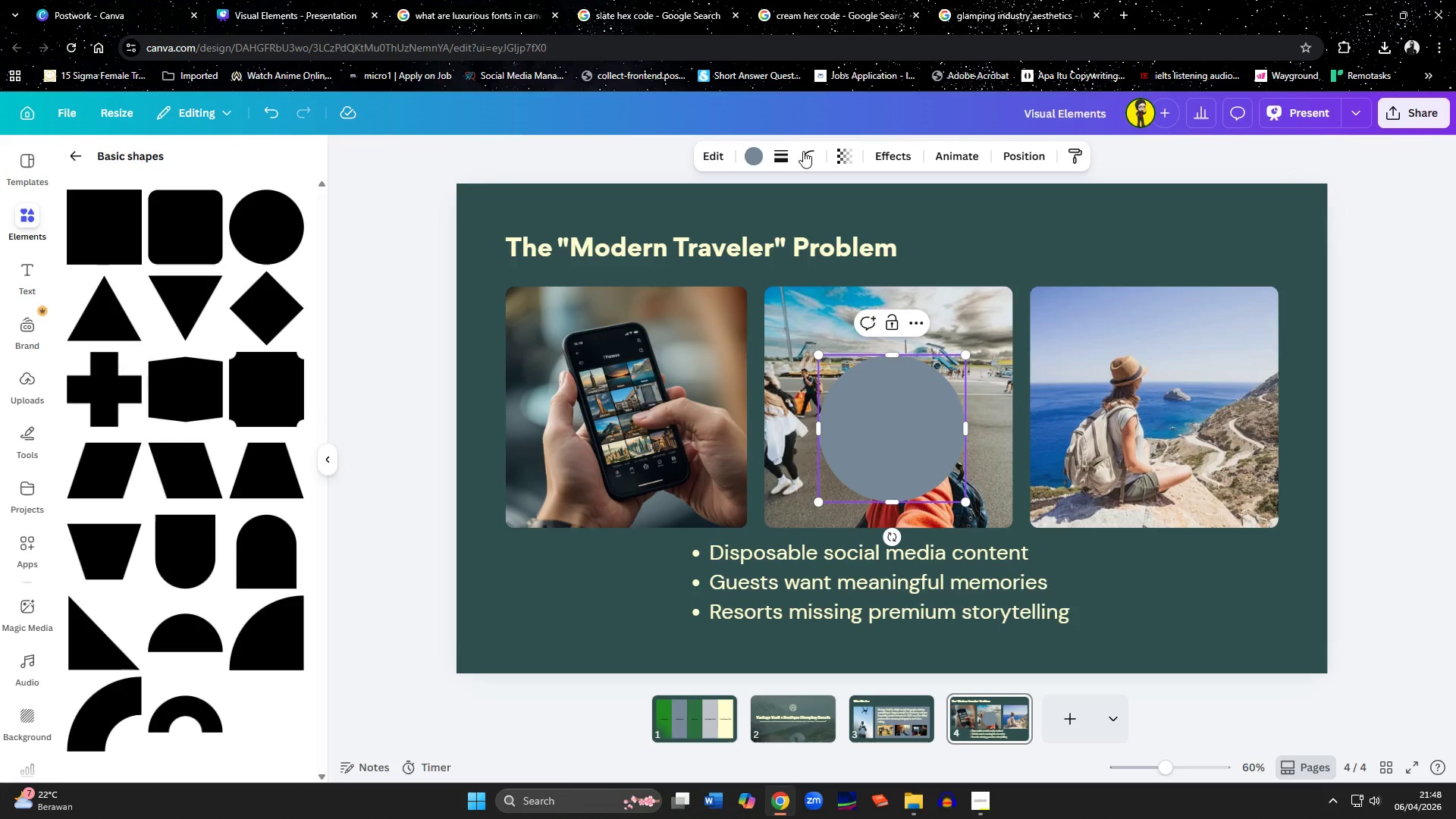 
left_click([755, 144])
 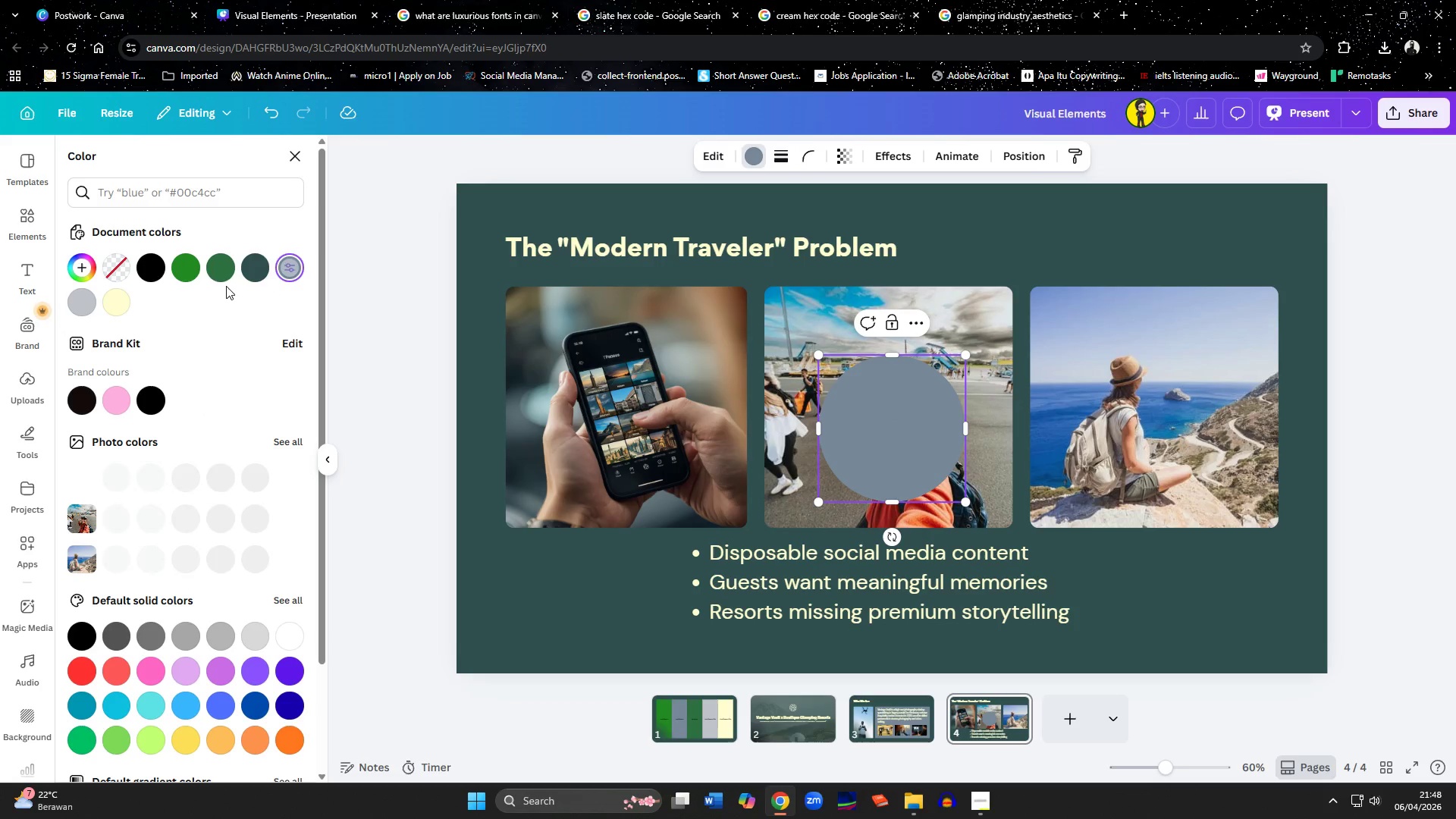 
left_click([262, 265])
 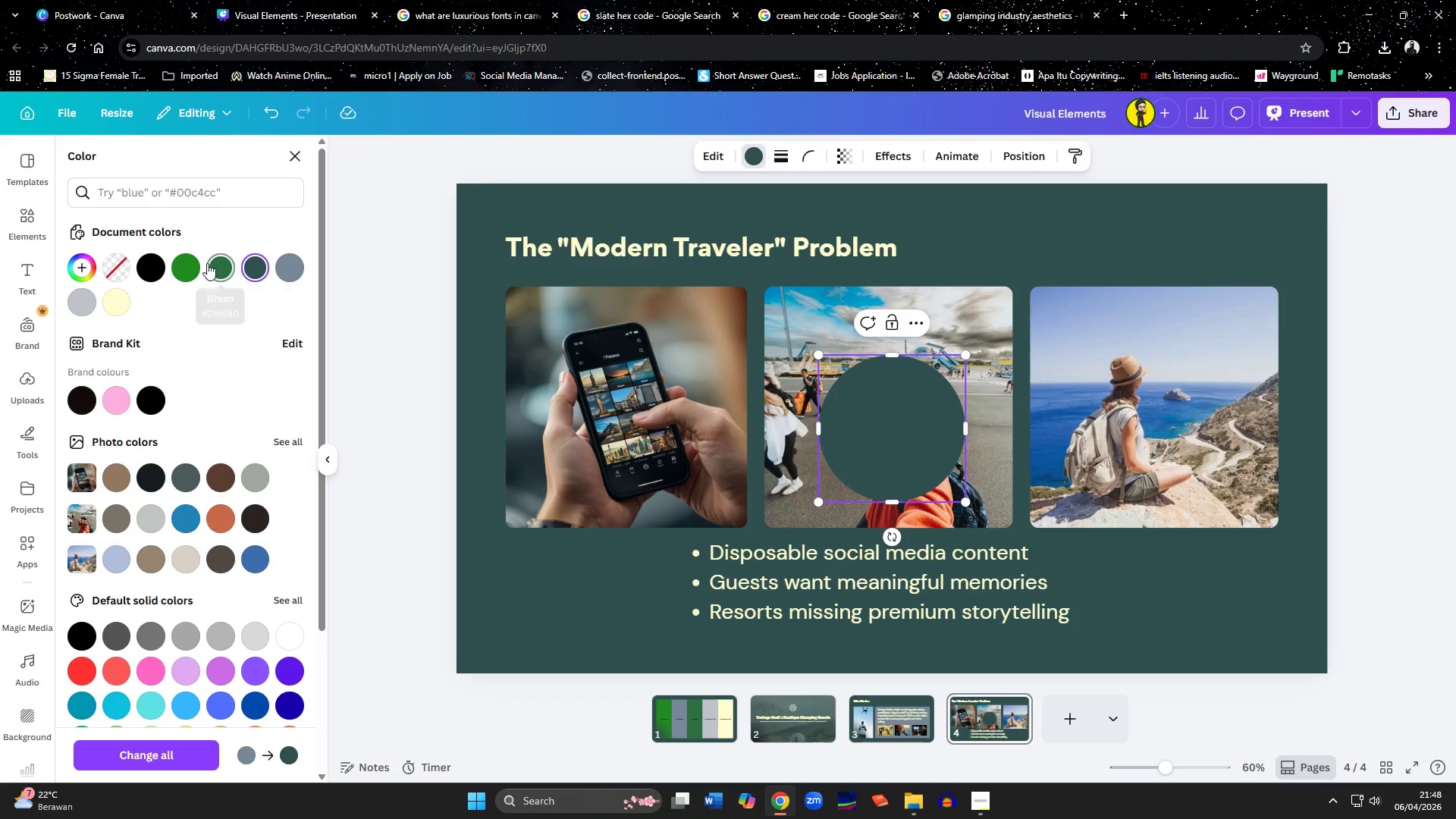 
left_click([213, 269])
 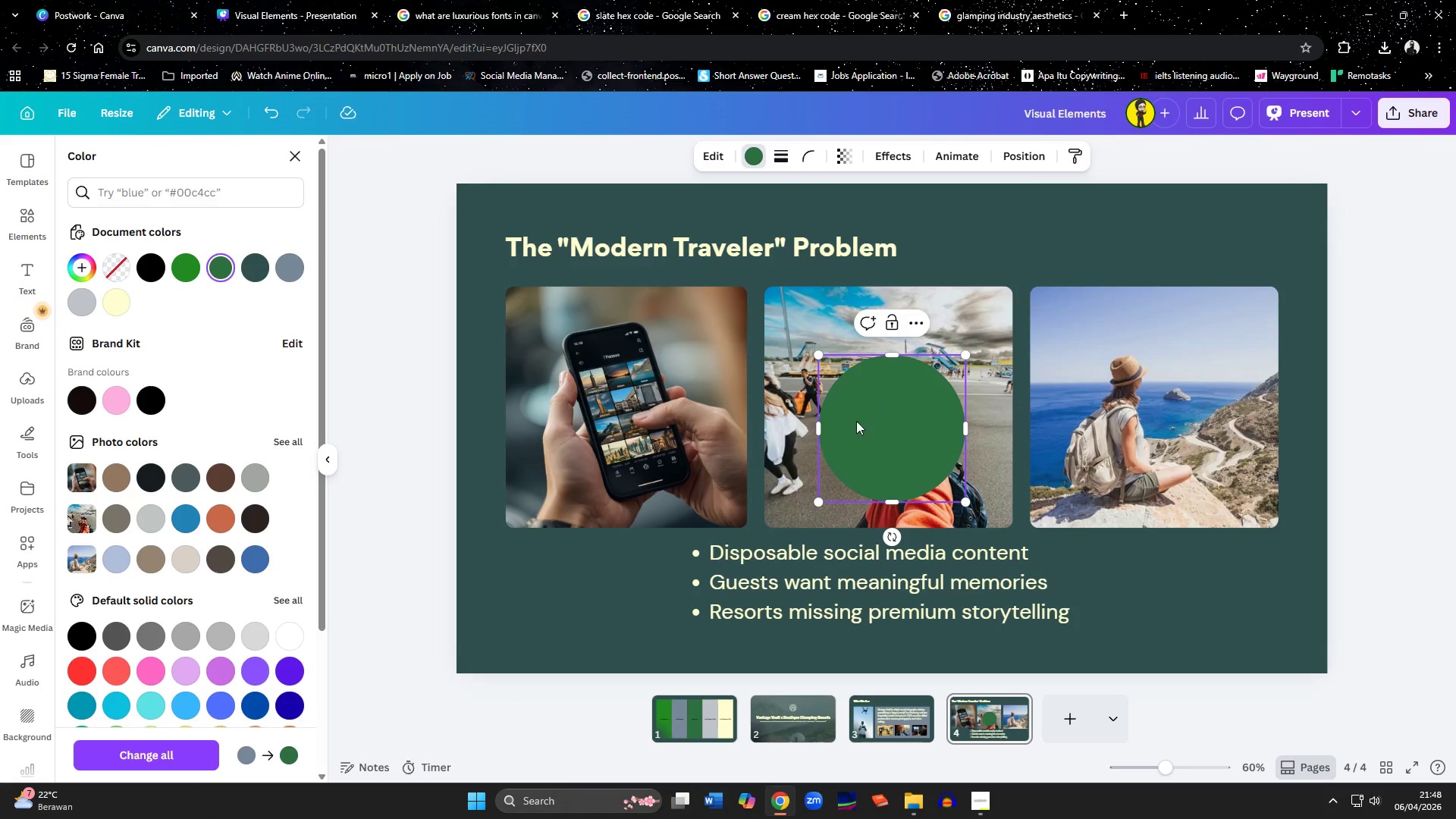 
left_click_drag(start_coordinate=[852, 424], to_coordinate=[542, 485])
 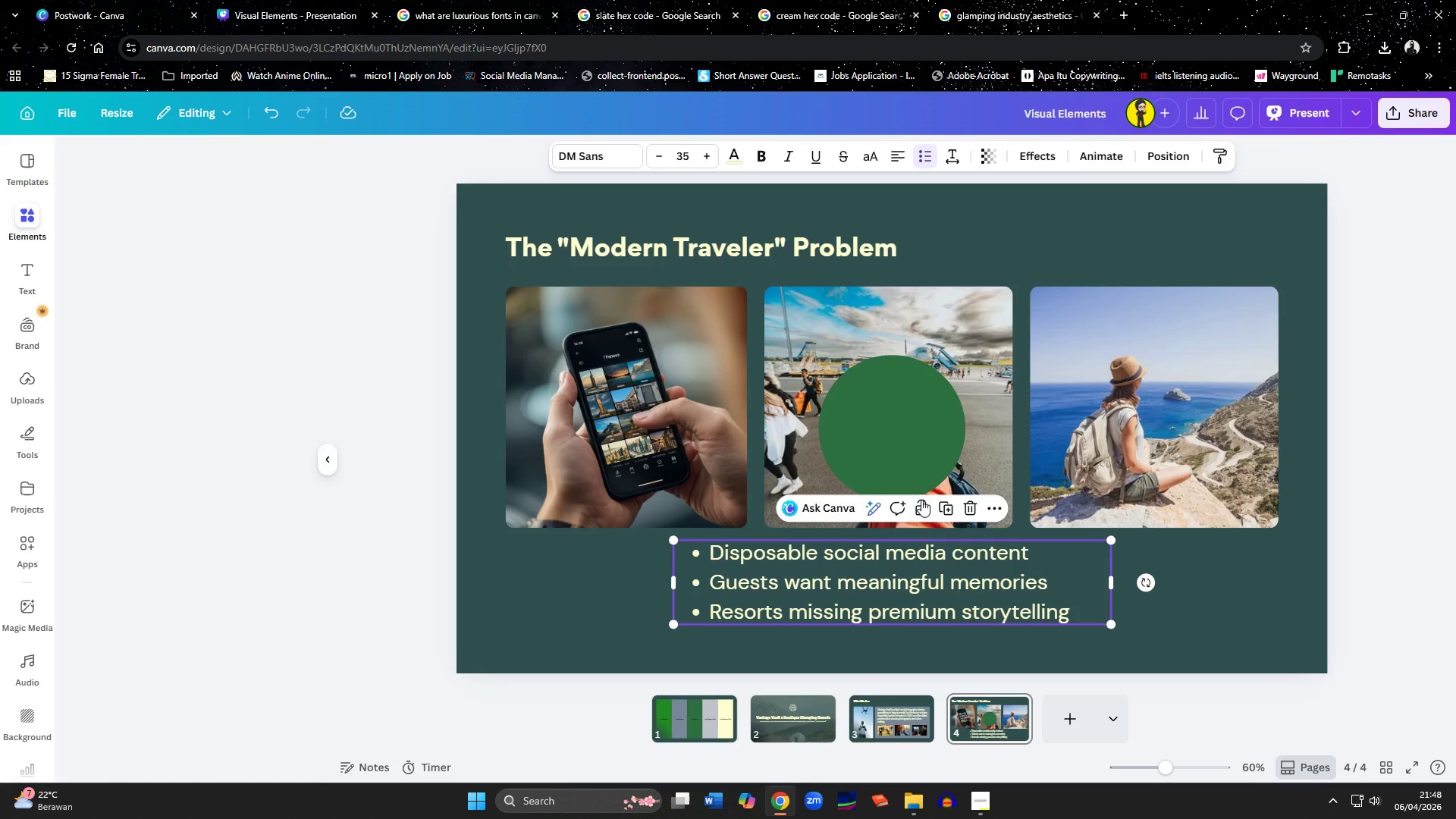 
left_click_drag(start_coordinate=[885, 435], to_coordinate=[570, 522])
 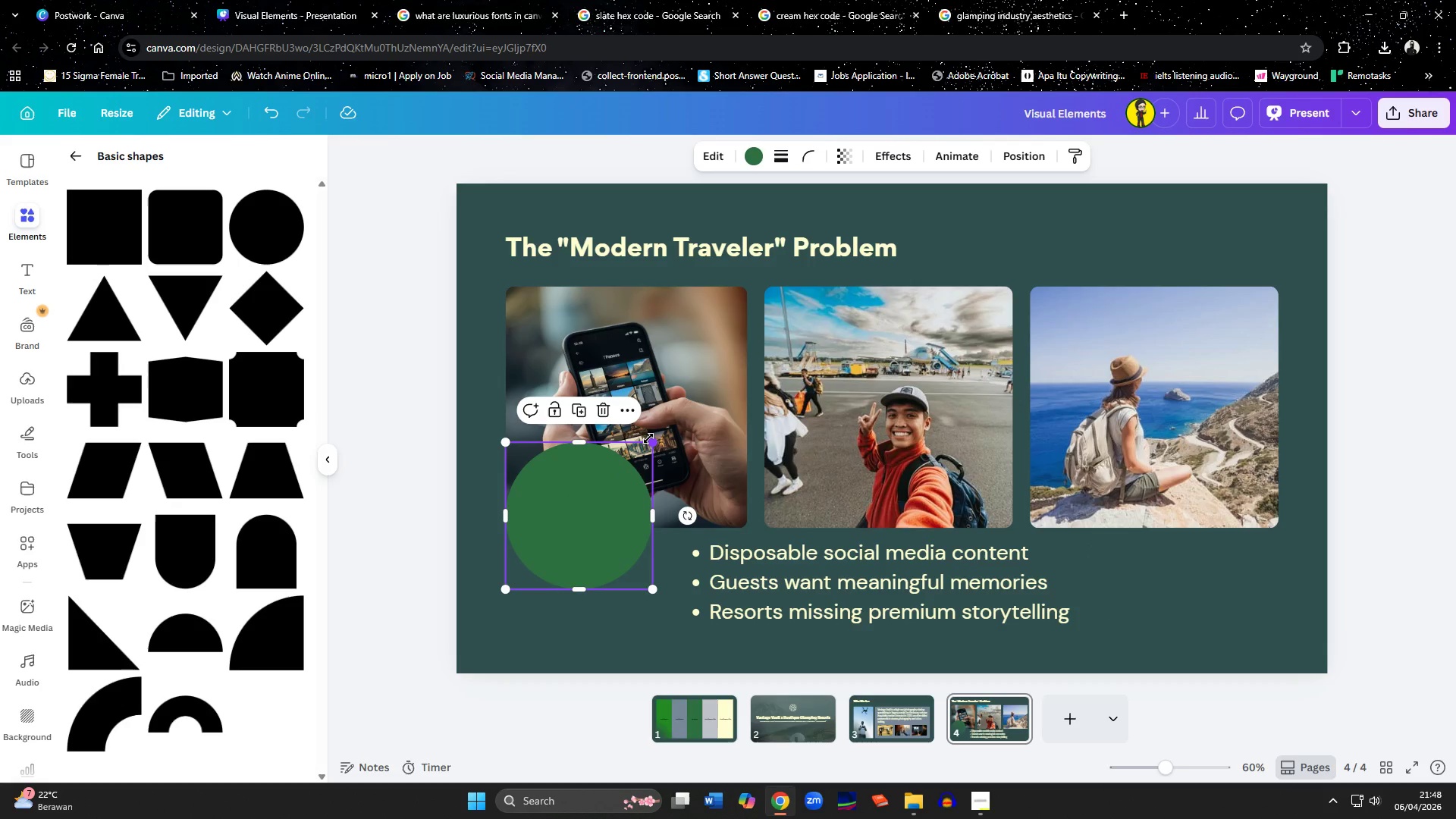 
left_click_drag(start_coordinate=[649, 440], to_coordinate=[1150, 197])
 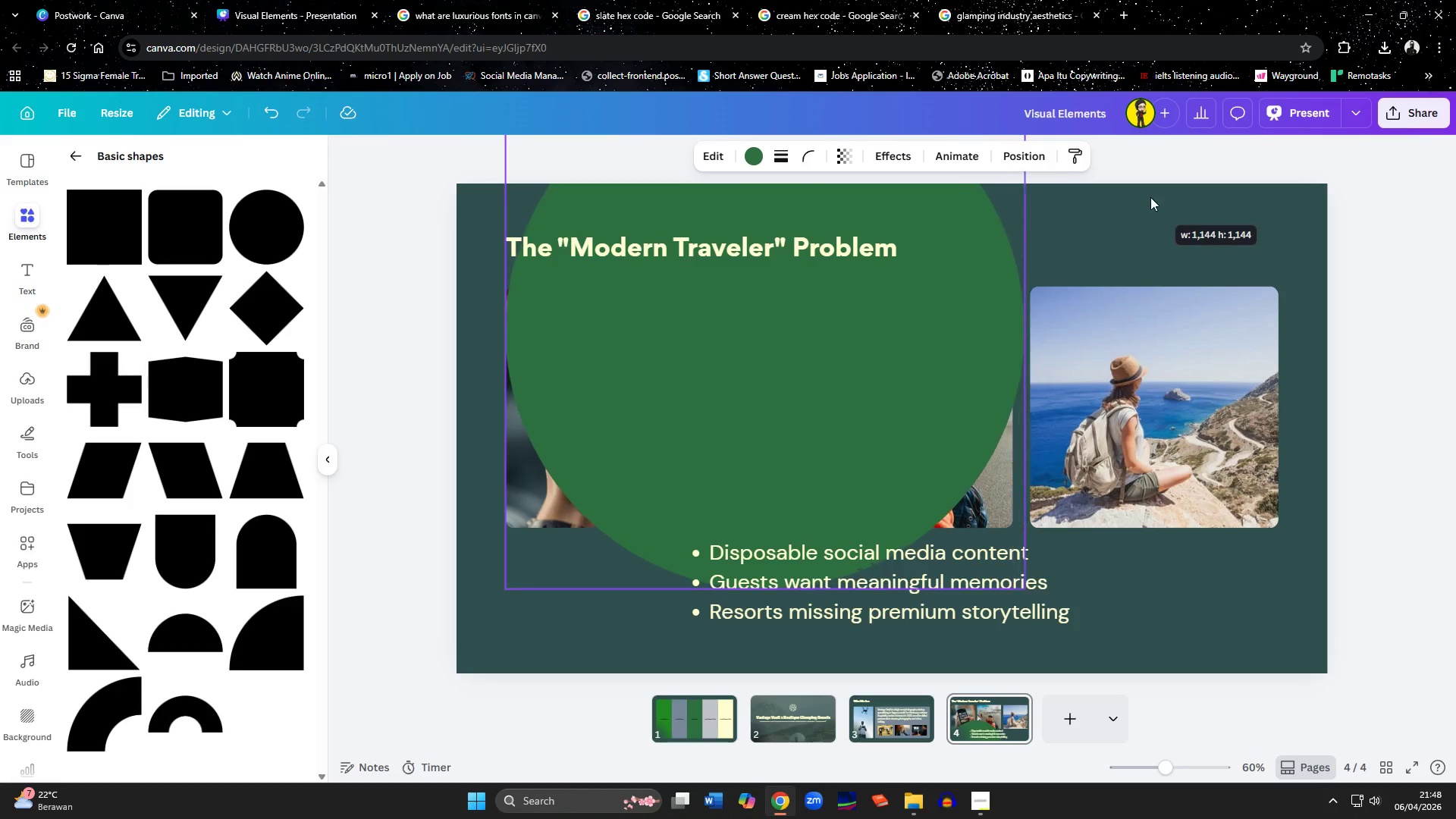 
left_click([1150, 197])
 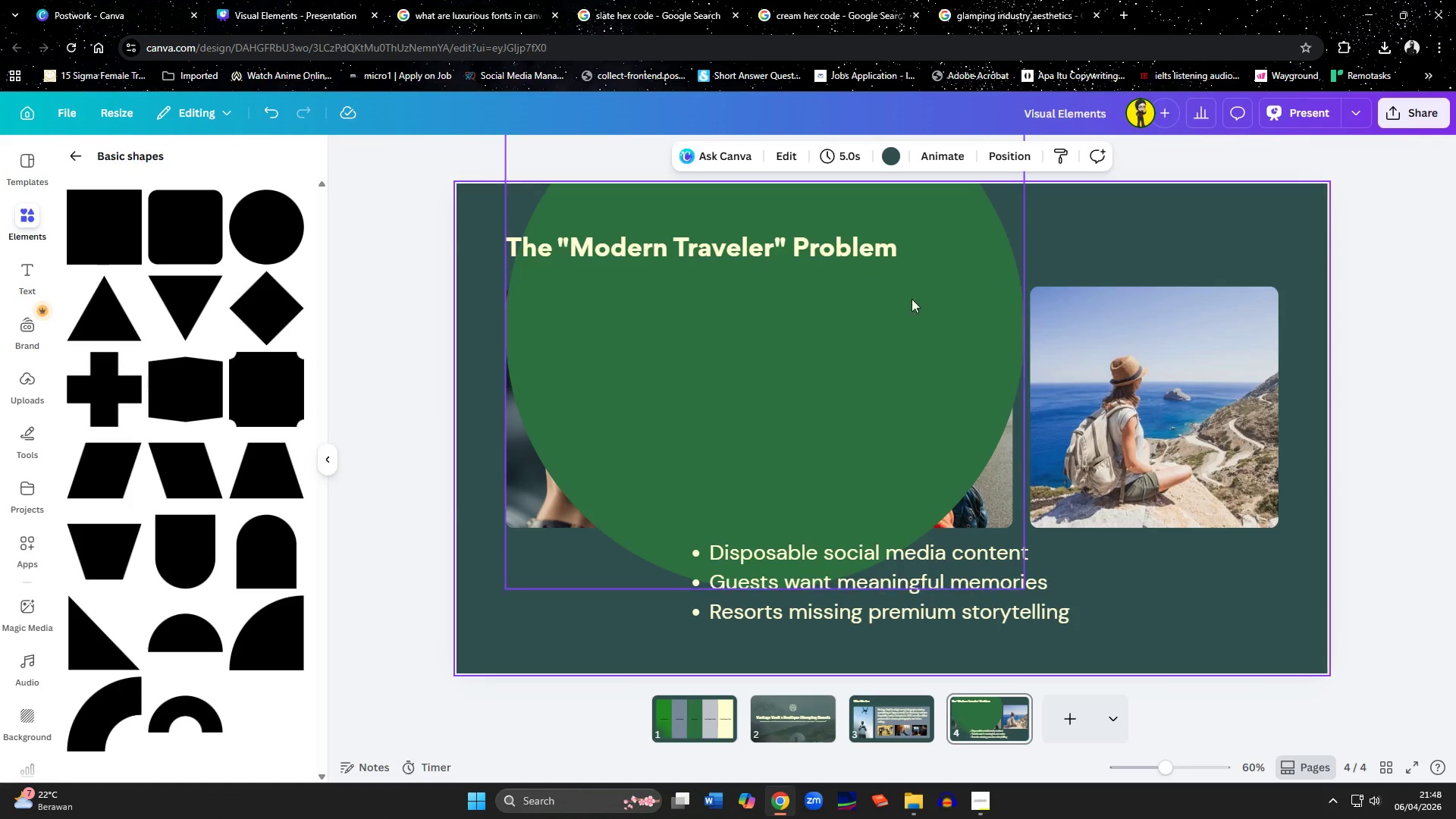 
left_click_drag(start_coordinate=[857, 334], to_coordinate=[658, 425])
 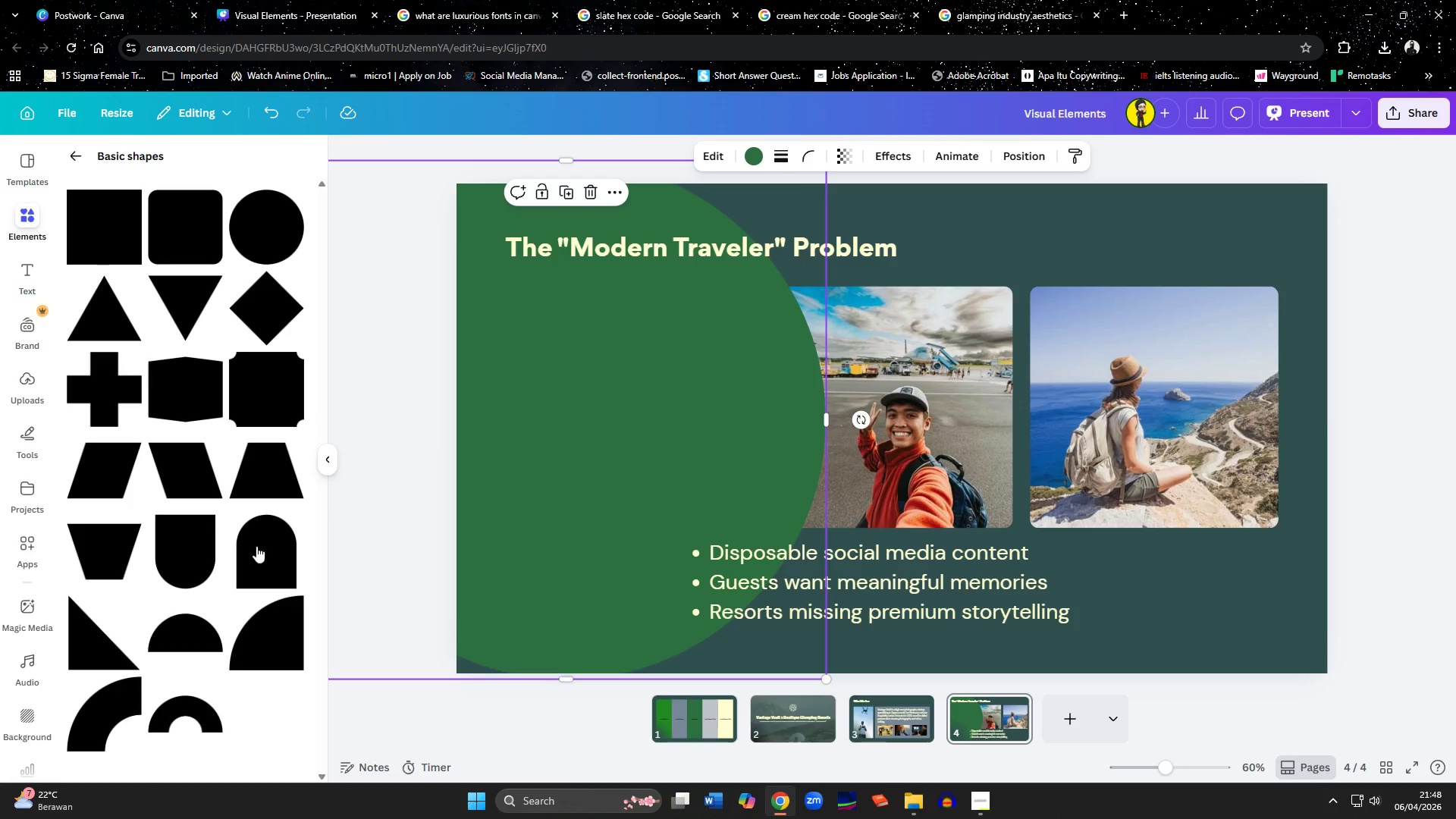 
left_click([247, 553])
 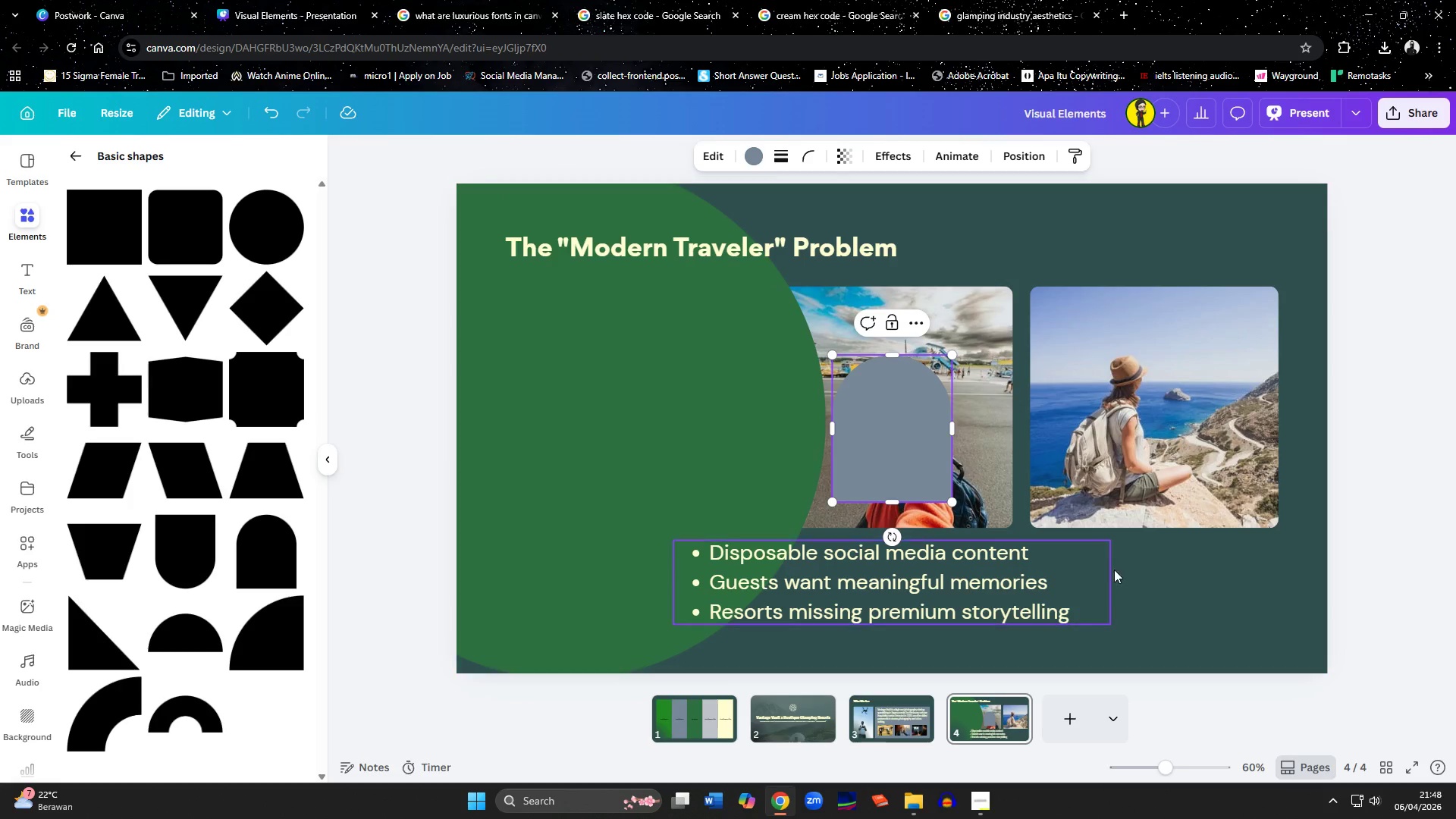 
left_click([947, 451])
 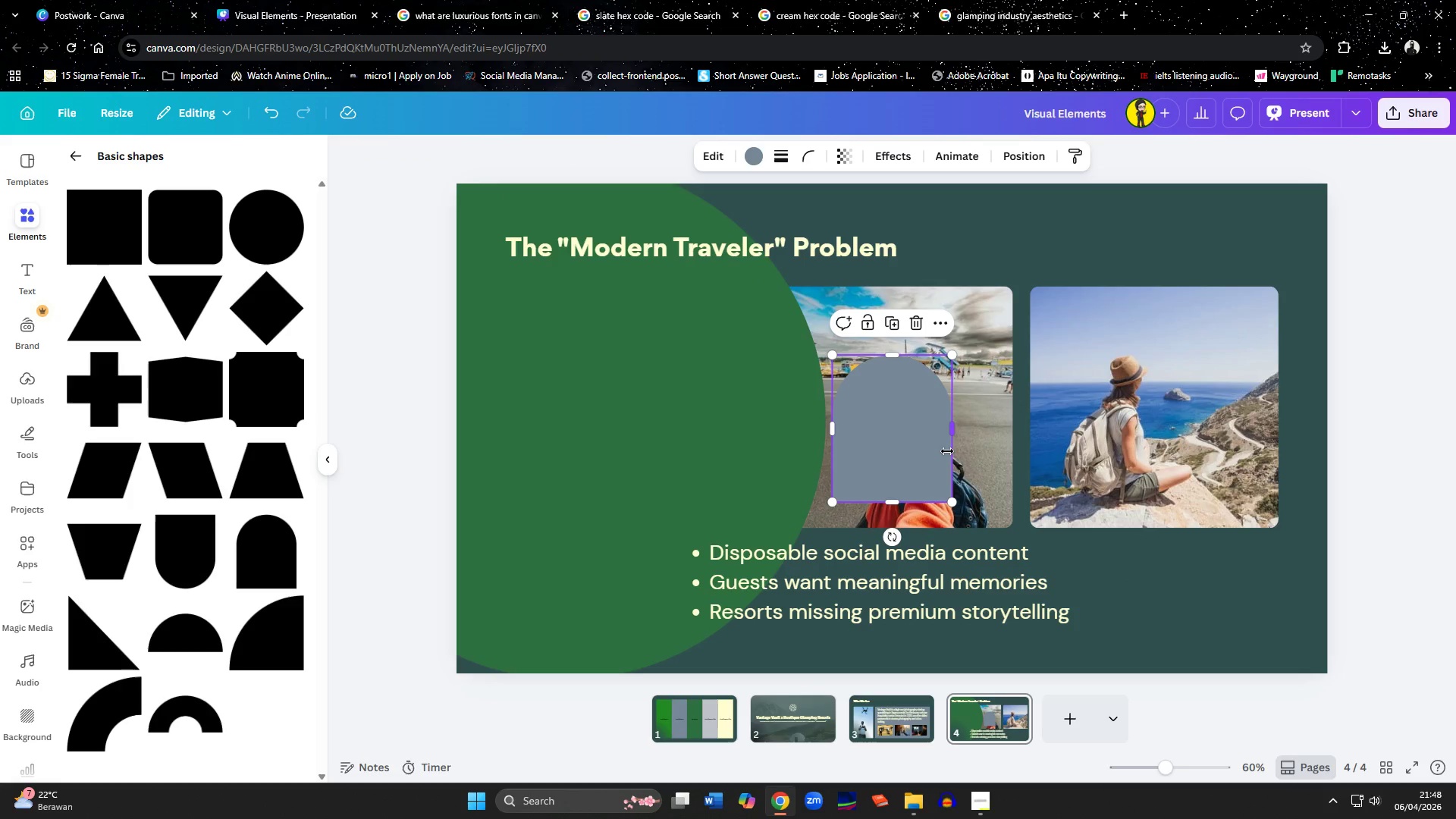 
key(Delete)
 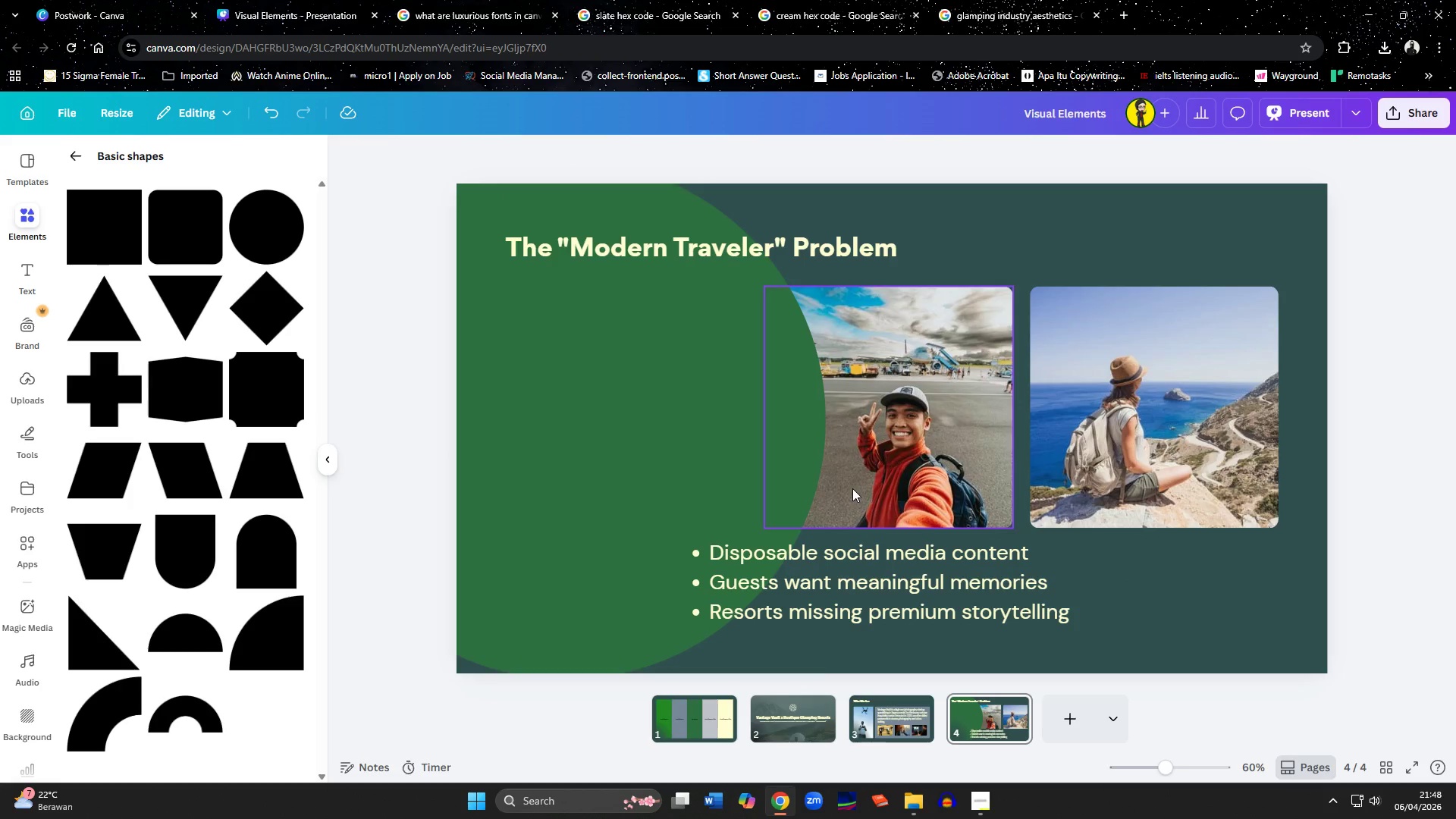 
left_click([560, 472])
 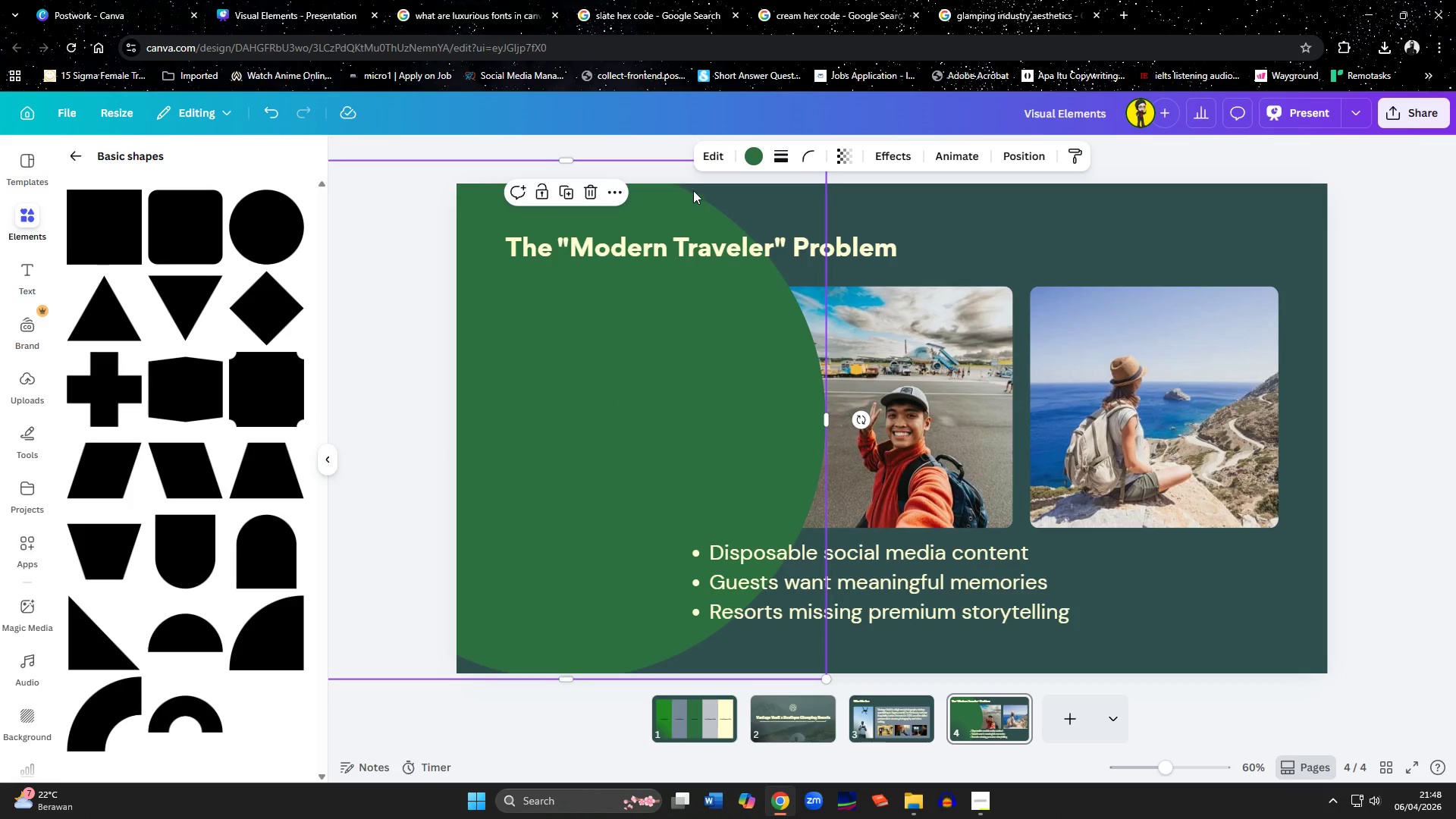 
left_click([710, 147])
 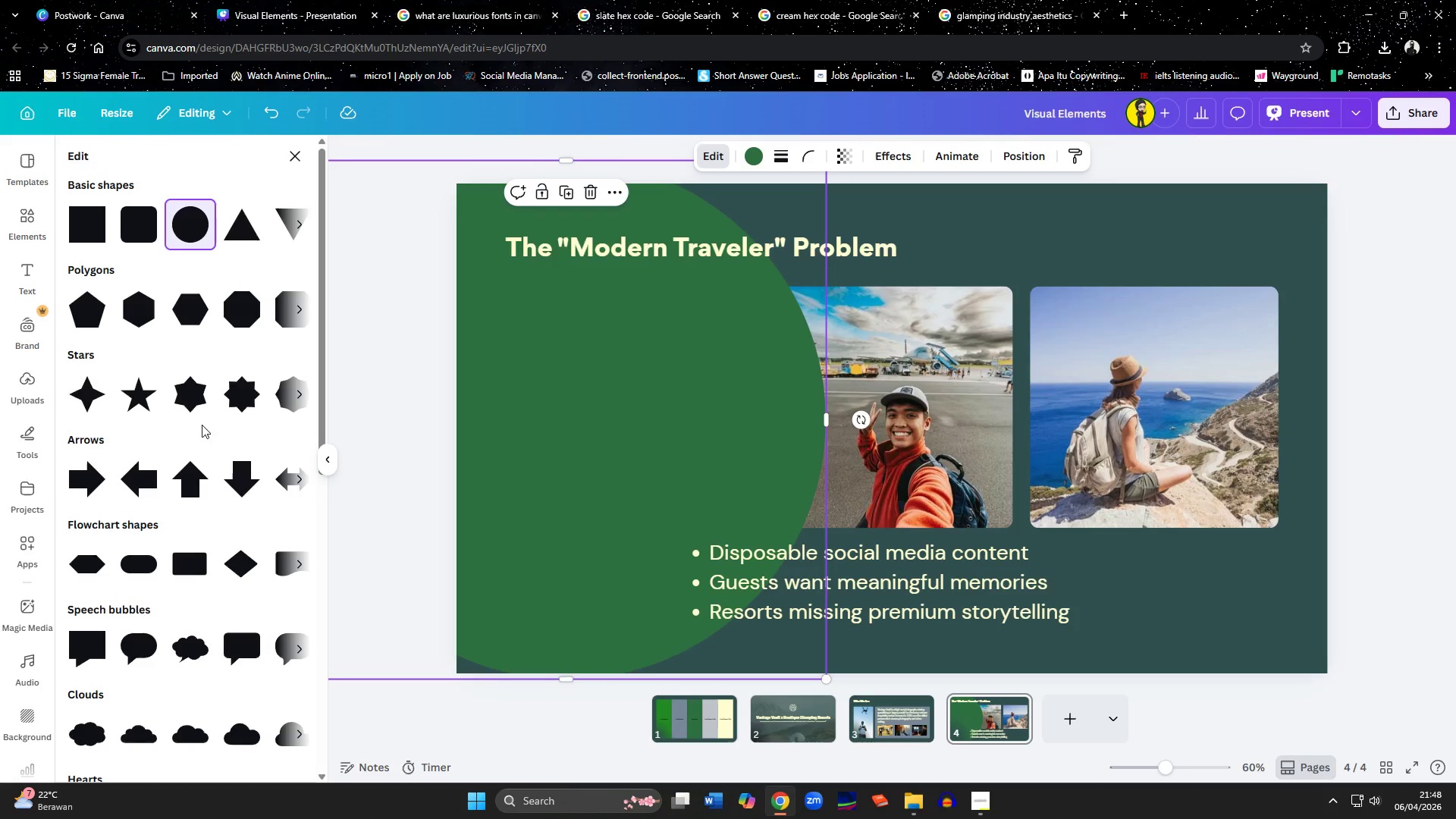 
wait(7.77)
 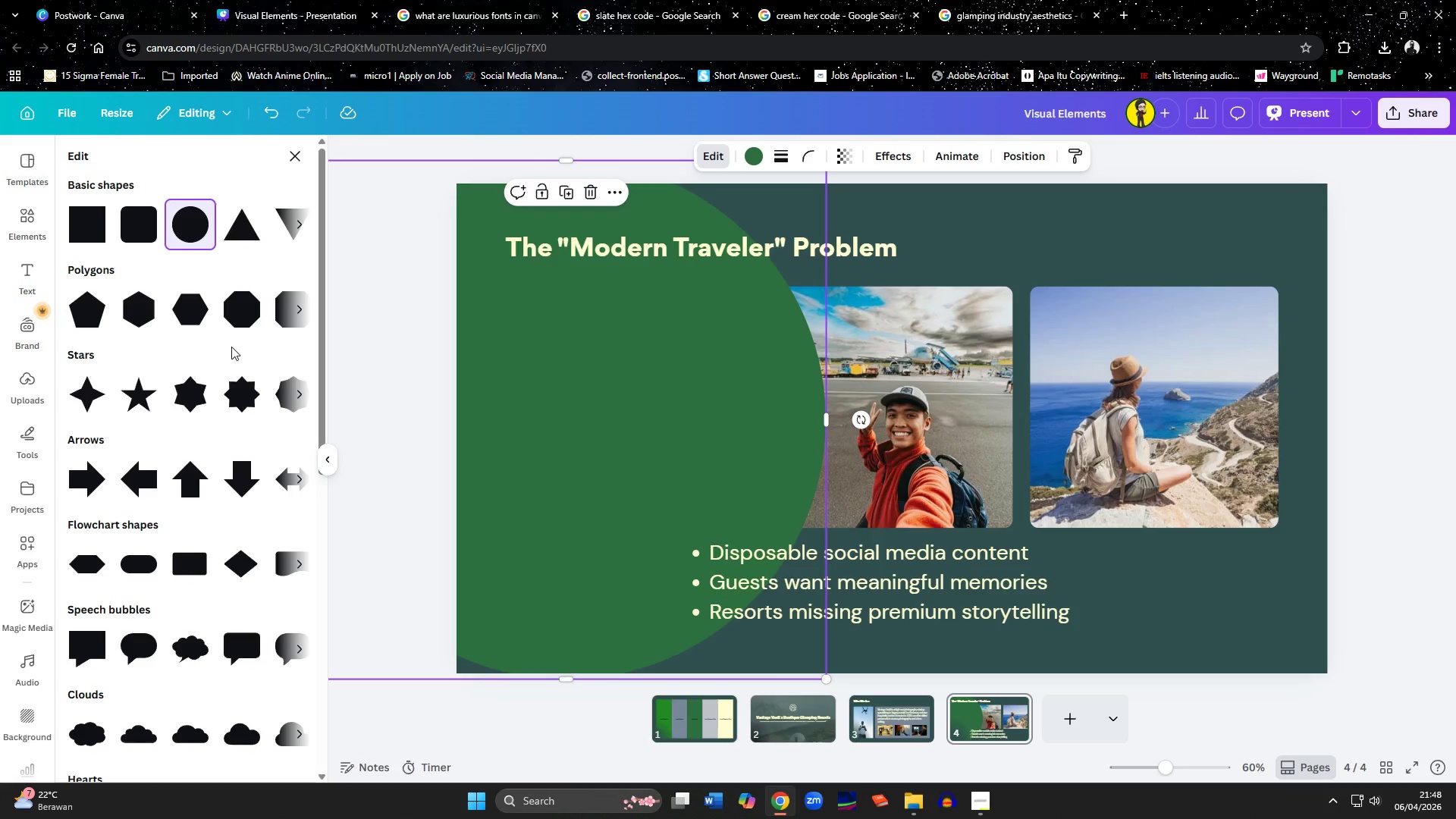 
left_click([296, 223])
 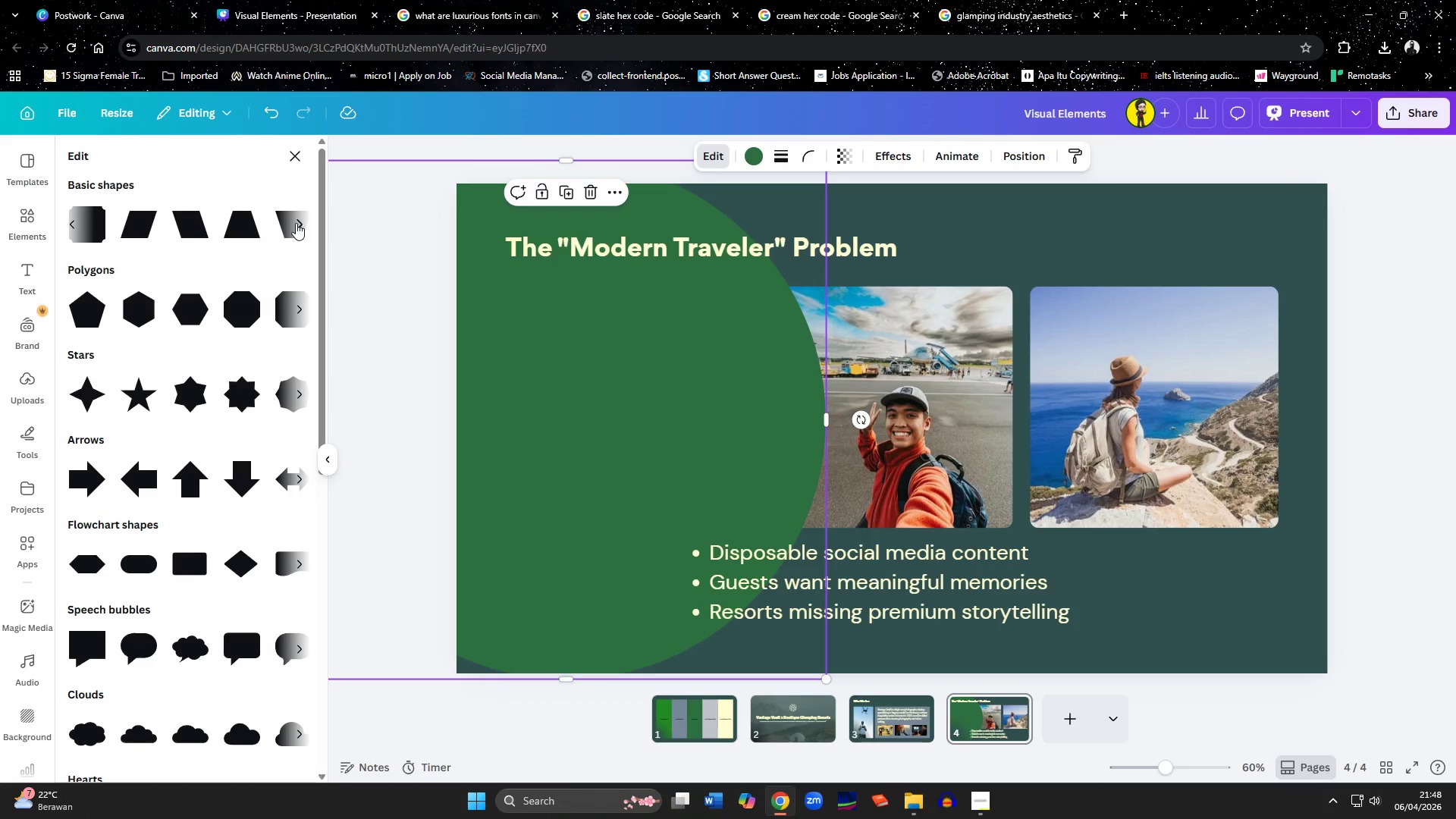 
left_click([296, 223])
 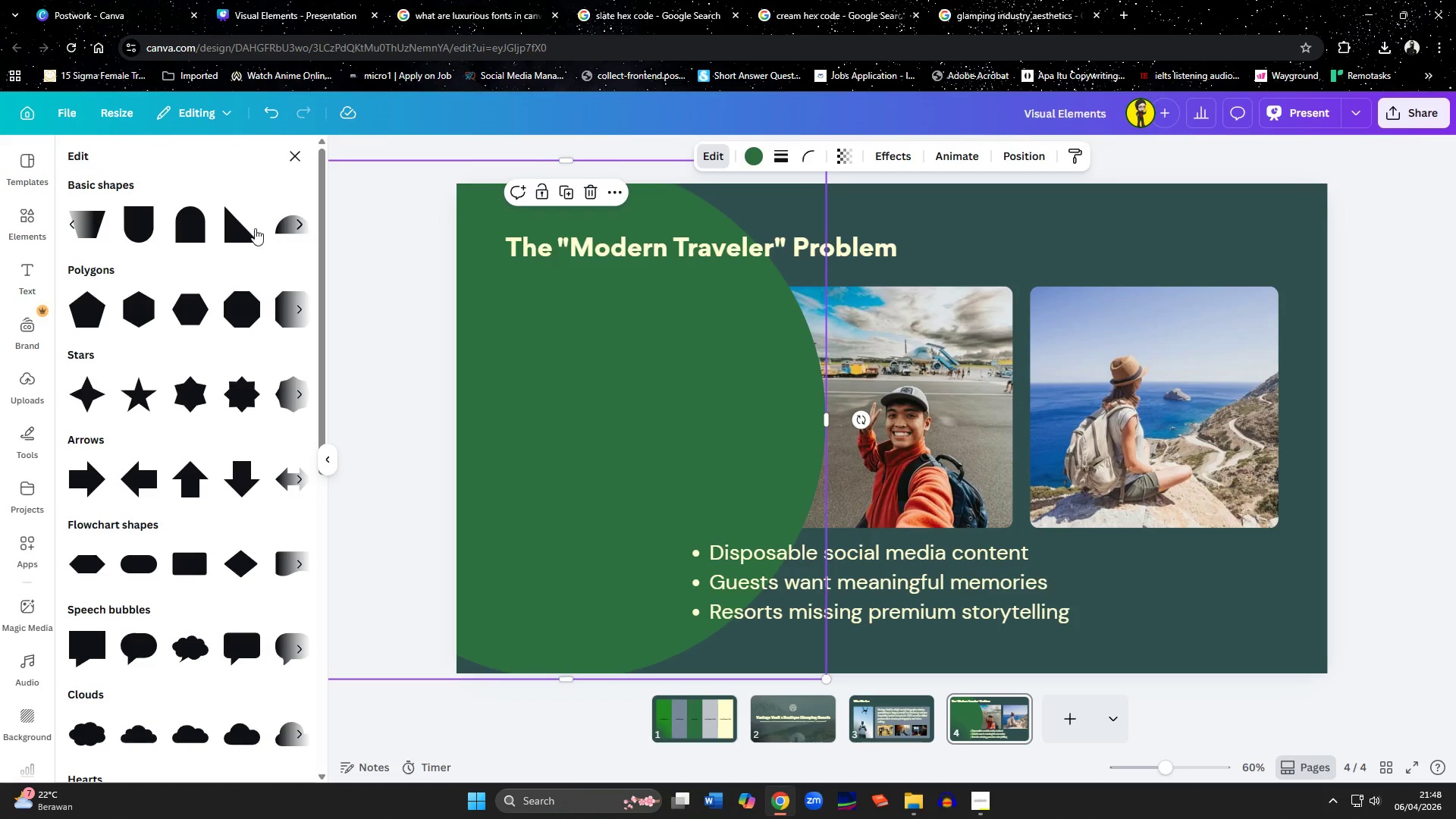 
left_click([167, 236])
 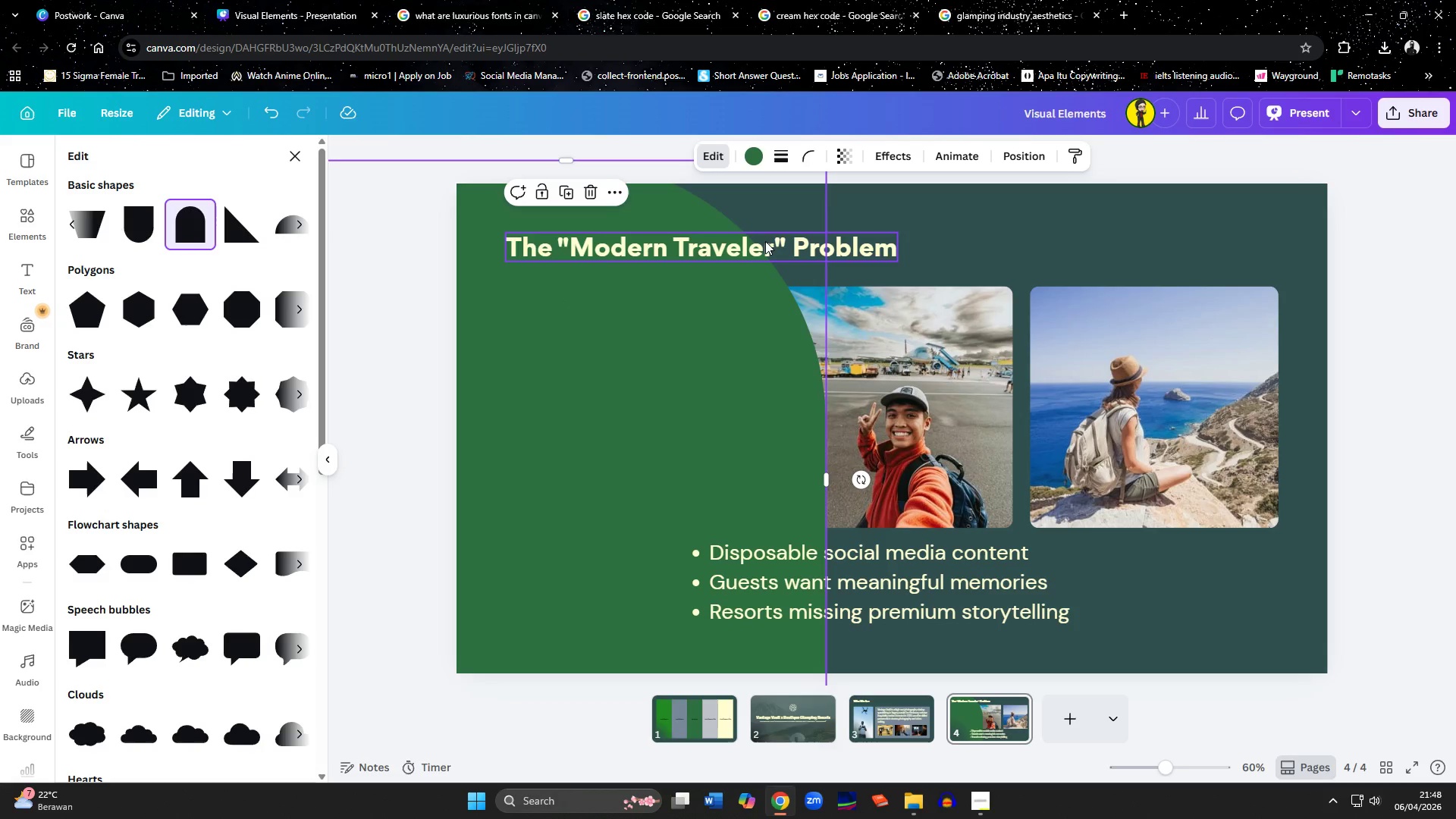 
left_click_drag(start_coordinate=[686, 409], to_coordinate=[833, 296])
 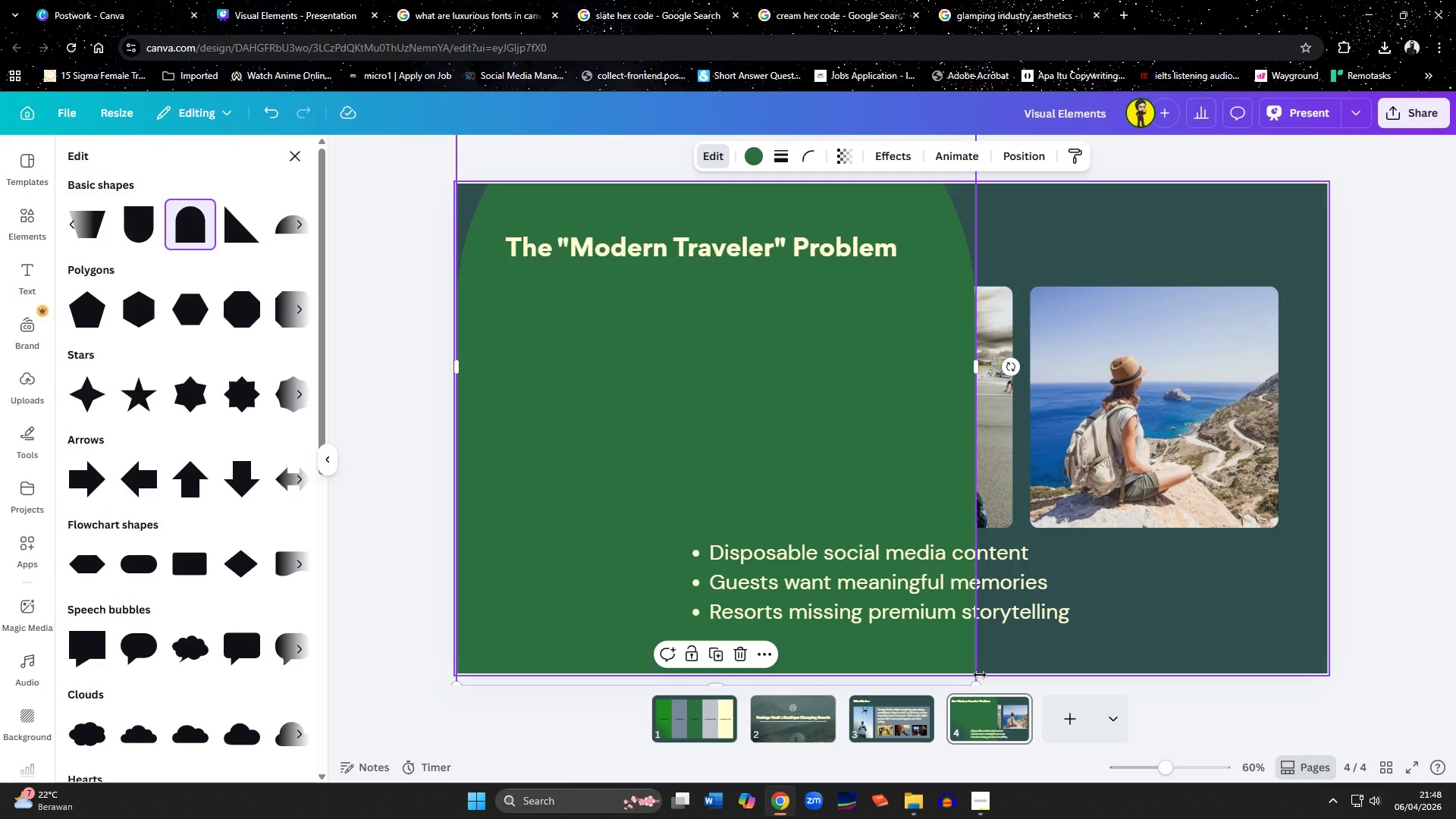 
left_click_drag(start_coordinate=[974, 682], to_coordinate=[810, 565])
 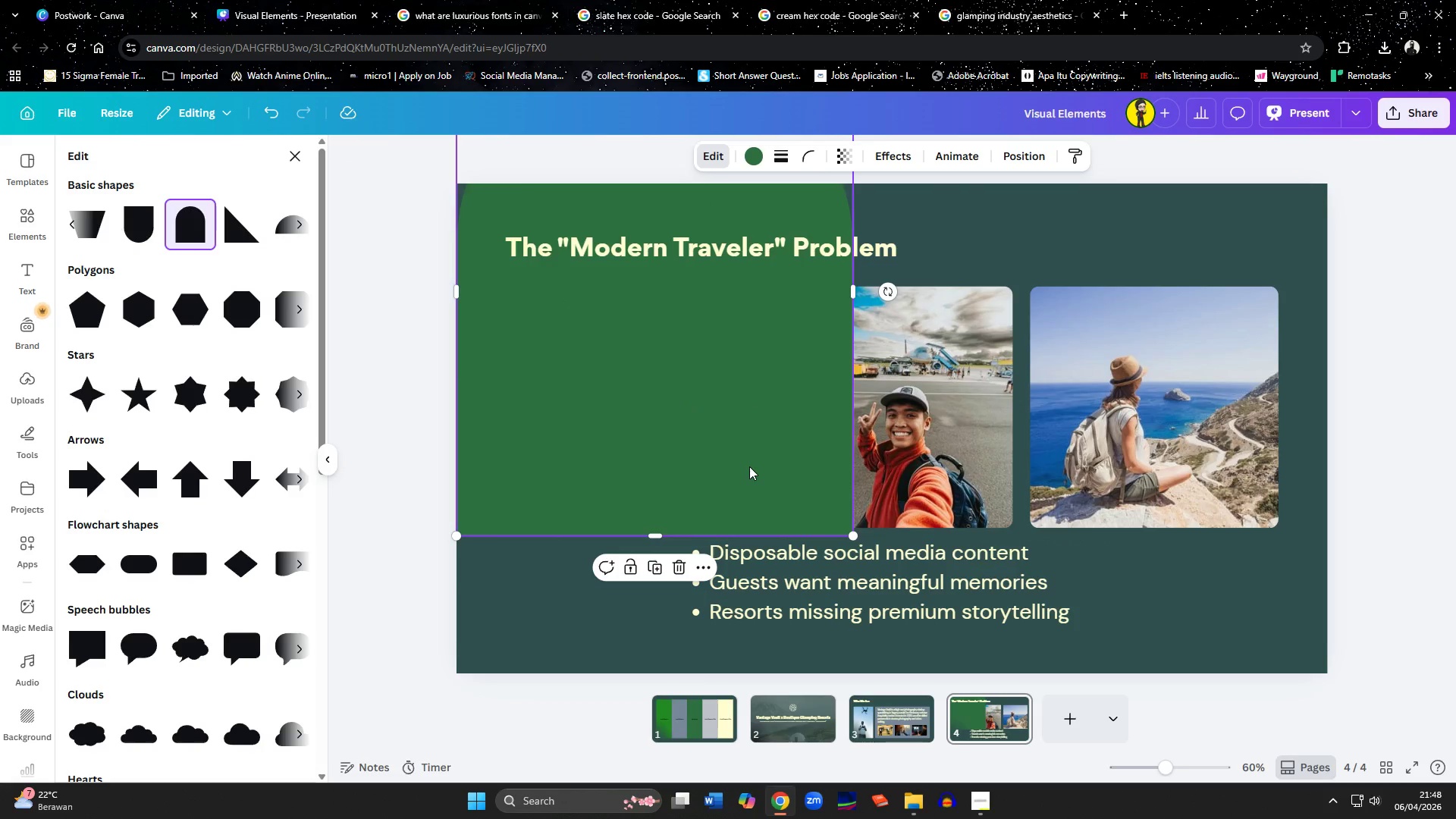 
left_click_drag(start_coordinate=[749, 466], to_coordinate=[749, 521])
 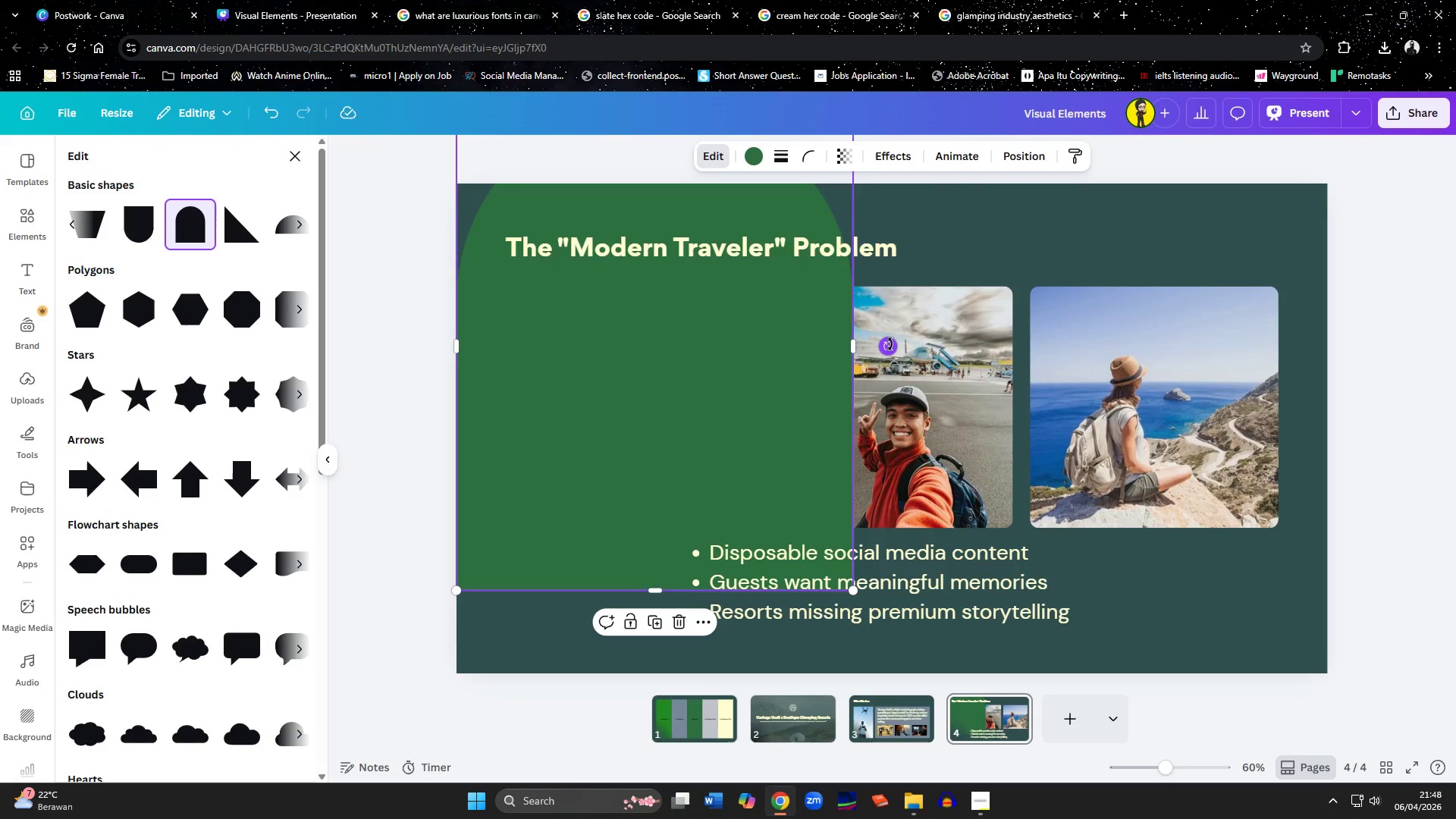 
left_click_drag(start_coordinate=[890, 344], to_coordinate=[657, 536])
 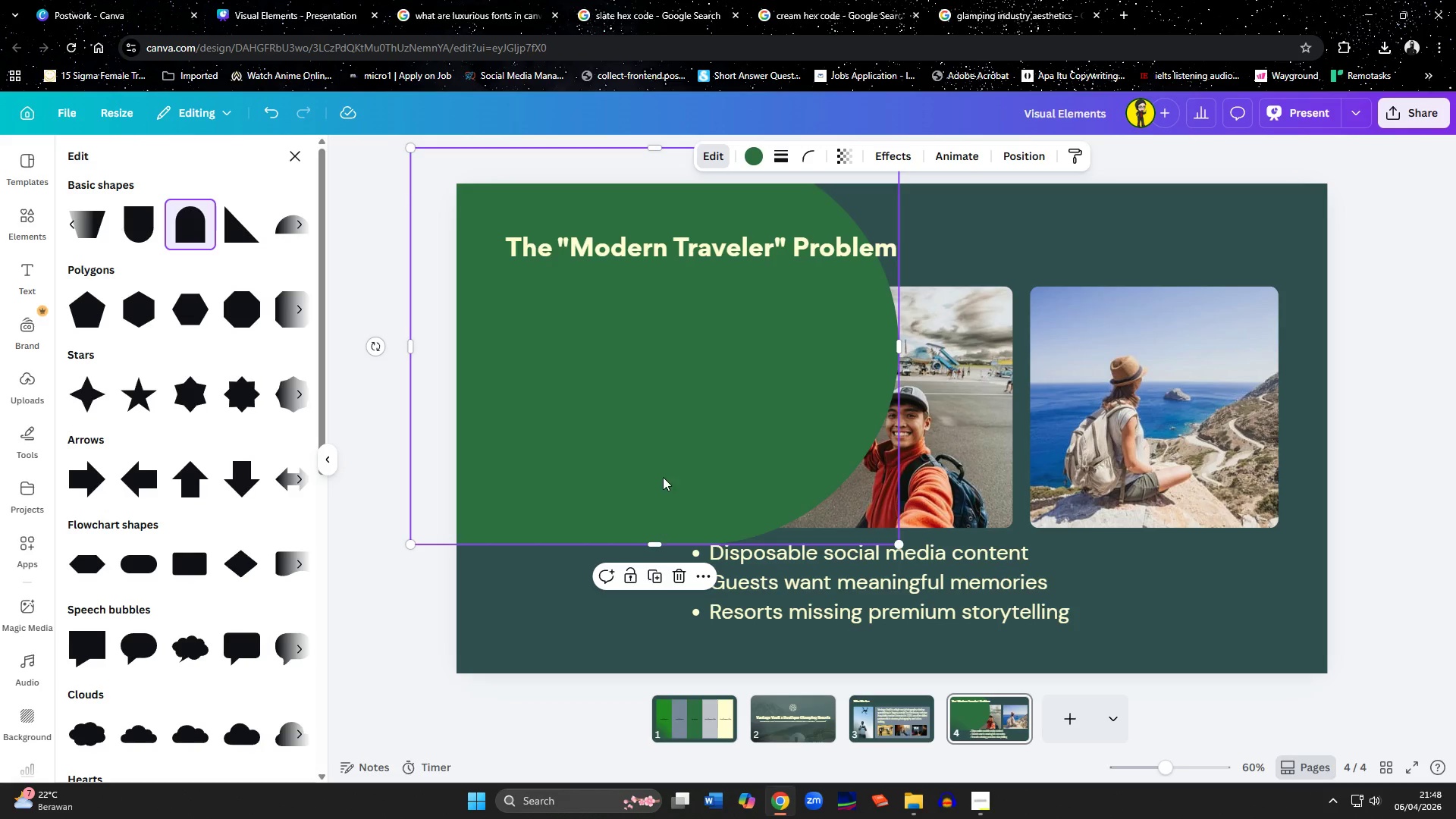 
left_click_drag(start_coordinate=[663, 471], to_coordinate=[703, 507])
 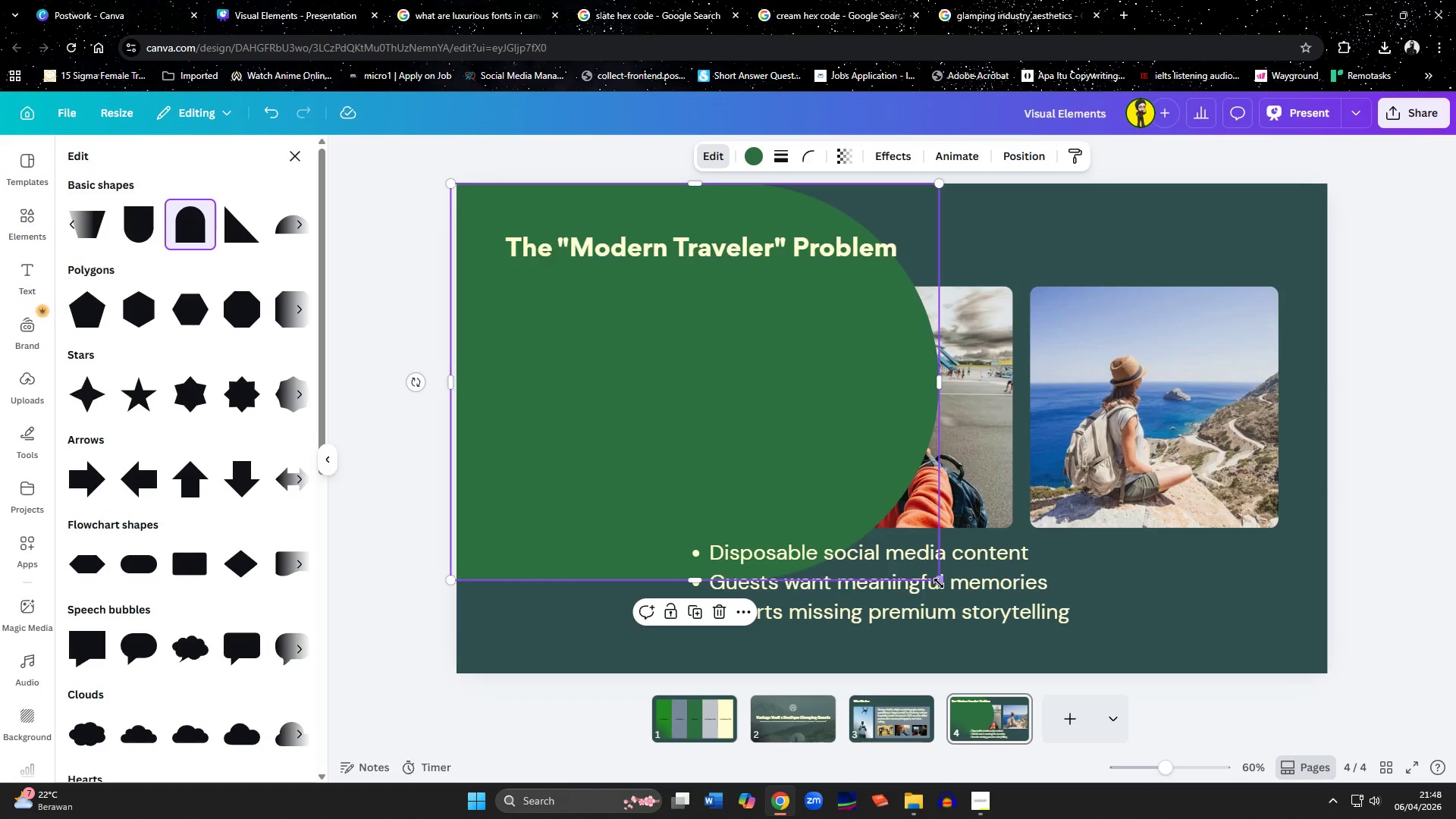 
left_click_drag(start_coordinate=[939, 583], to_coordinate=[1067, 664])
 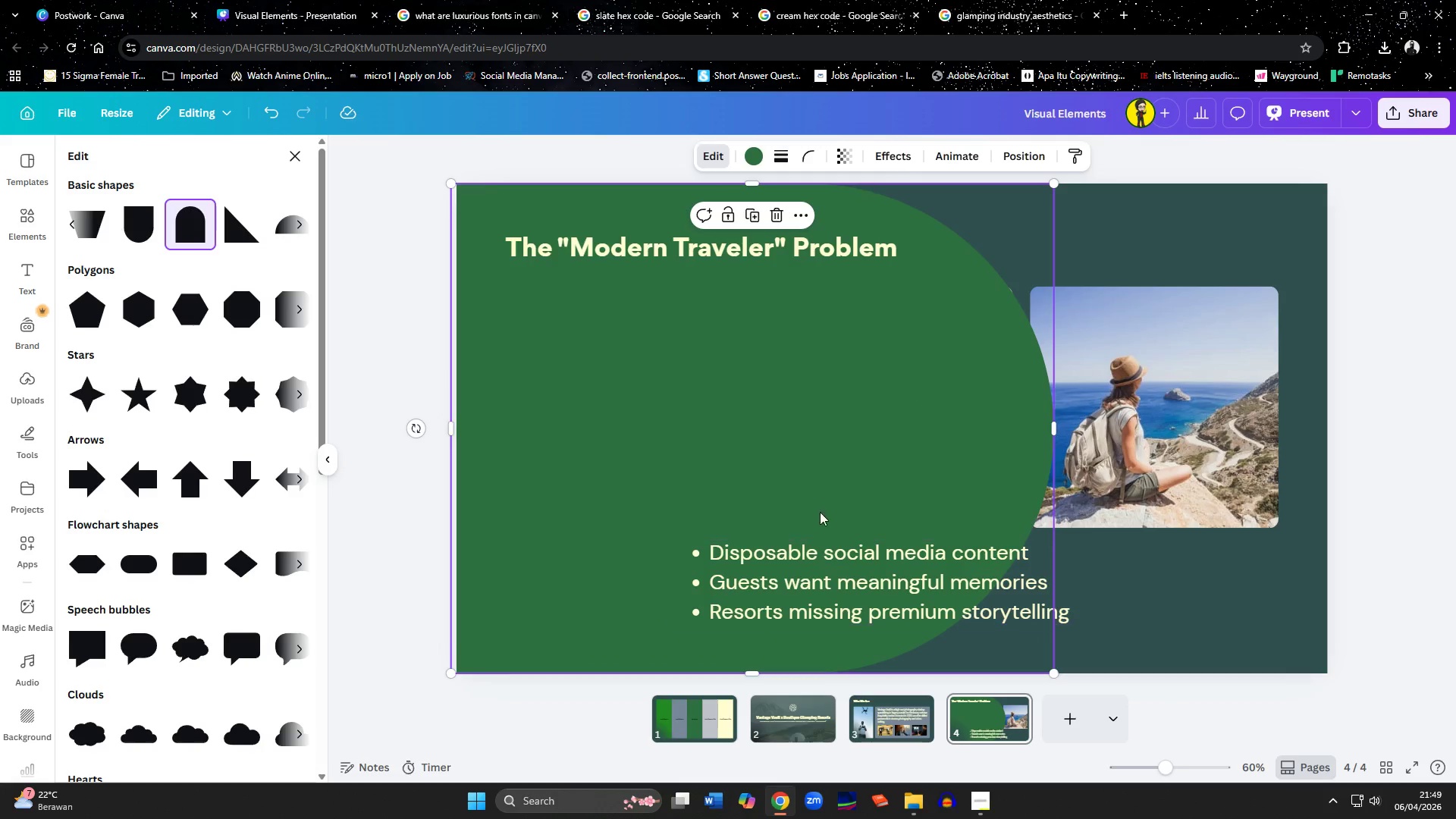 
left_click_drag(start_coordinate=[817, 512], to_coordinate=[644, 514])
 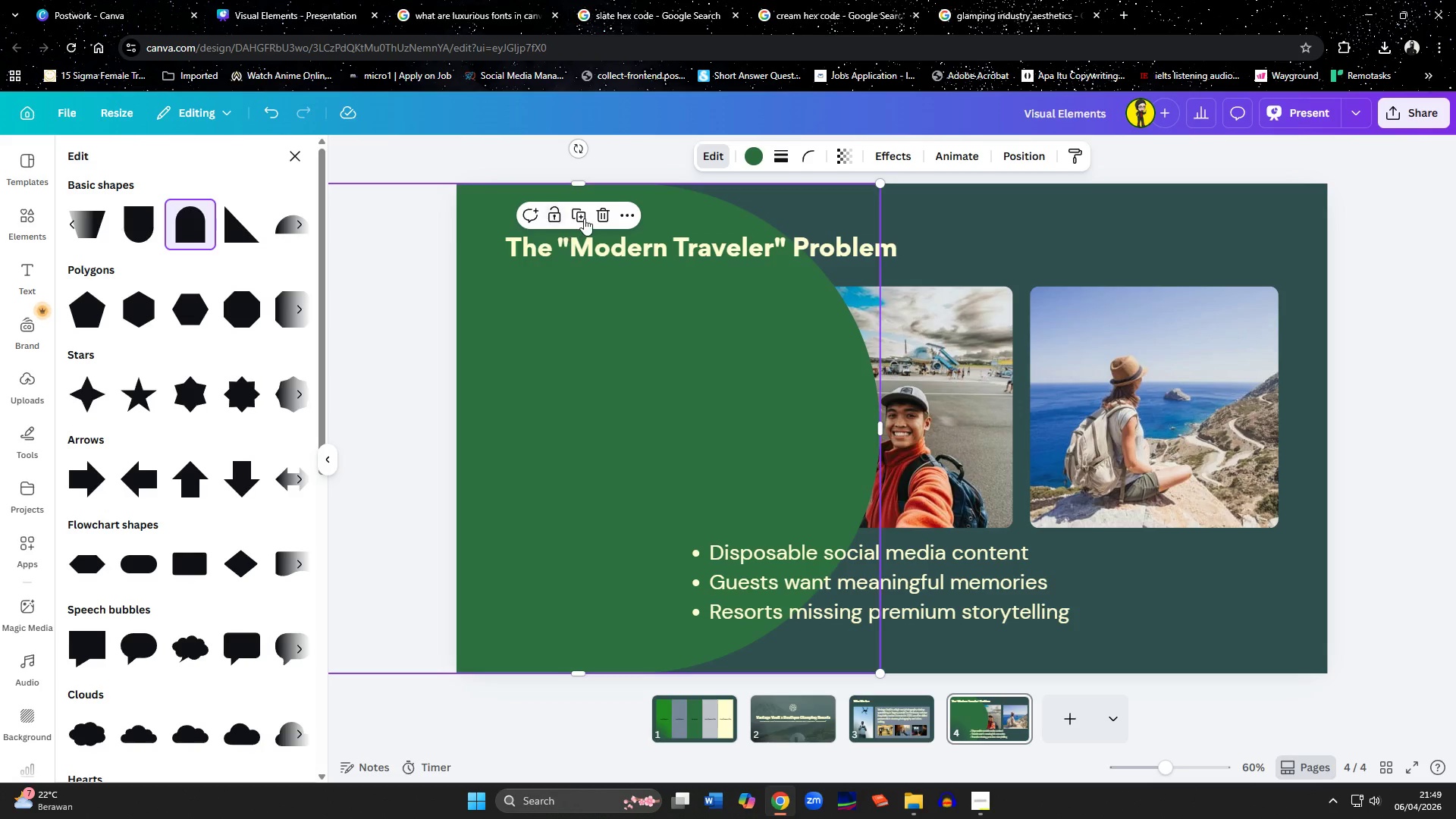 
left_click([584, 218])
 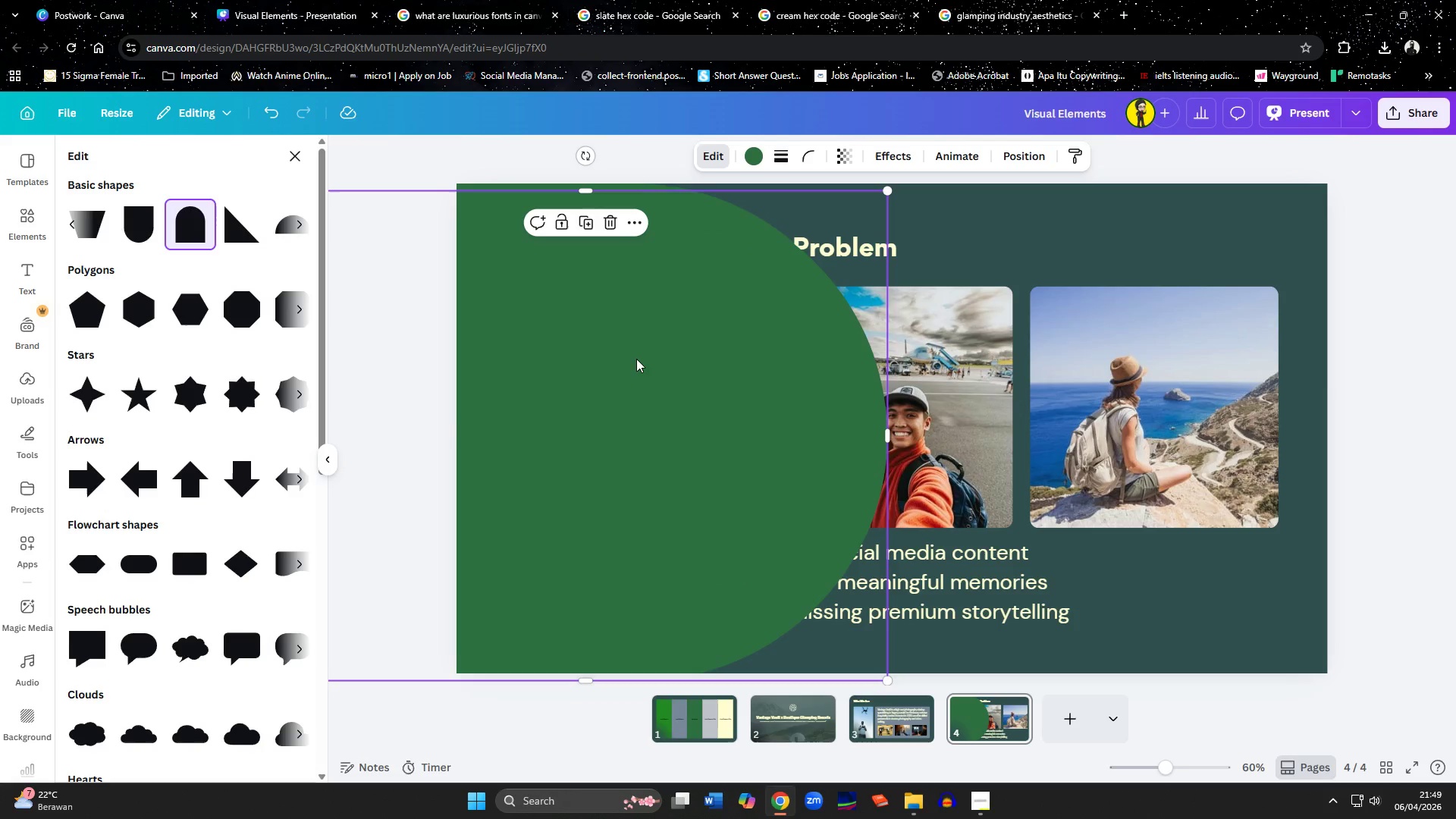 
left_click_drag(start_coordinate=[638, 363], to_coordinate=[651, 360])
 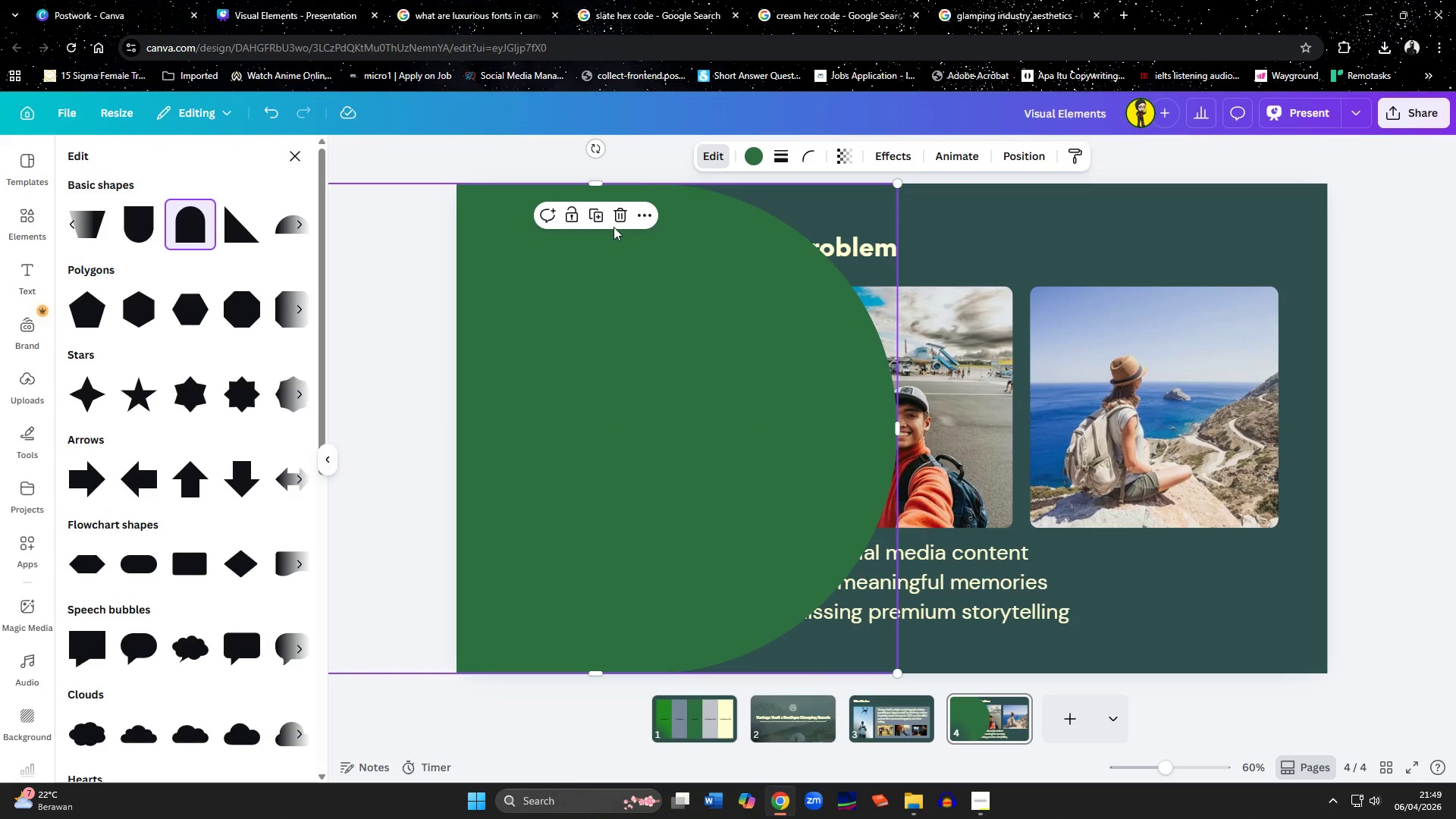 
left_click([598, 218])
 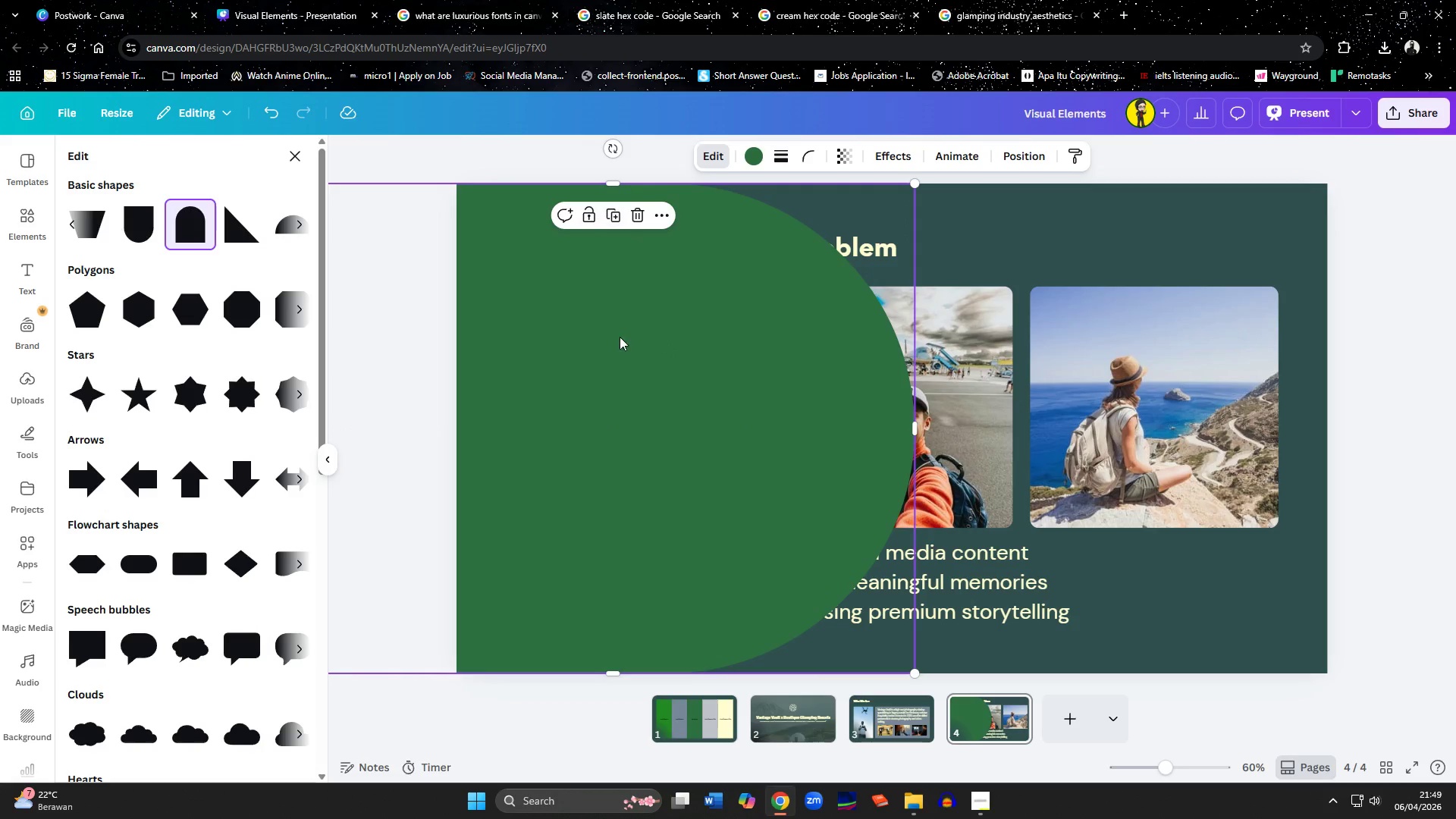 
left_click_drag(start_coordinate=[620, 338], to_coordinate=[637, 338])
 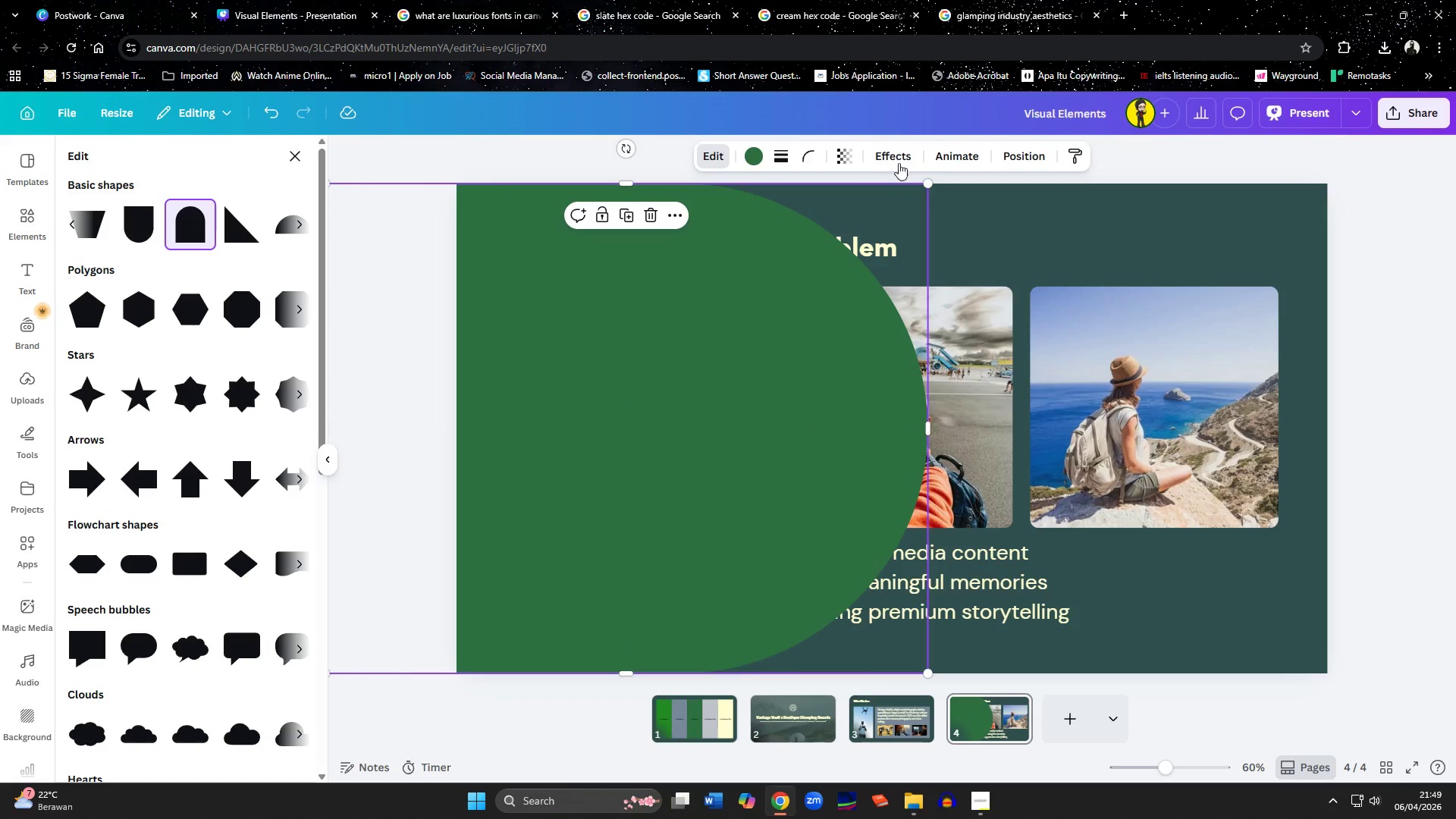 
left_click([1005, 162])
 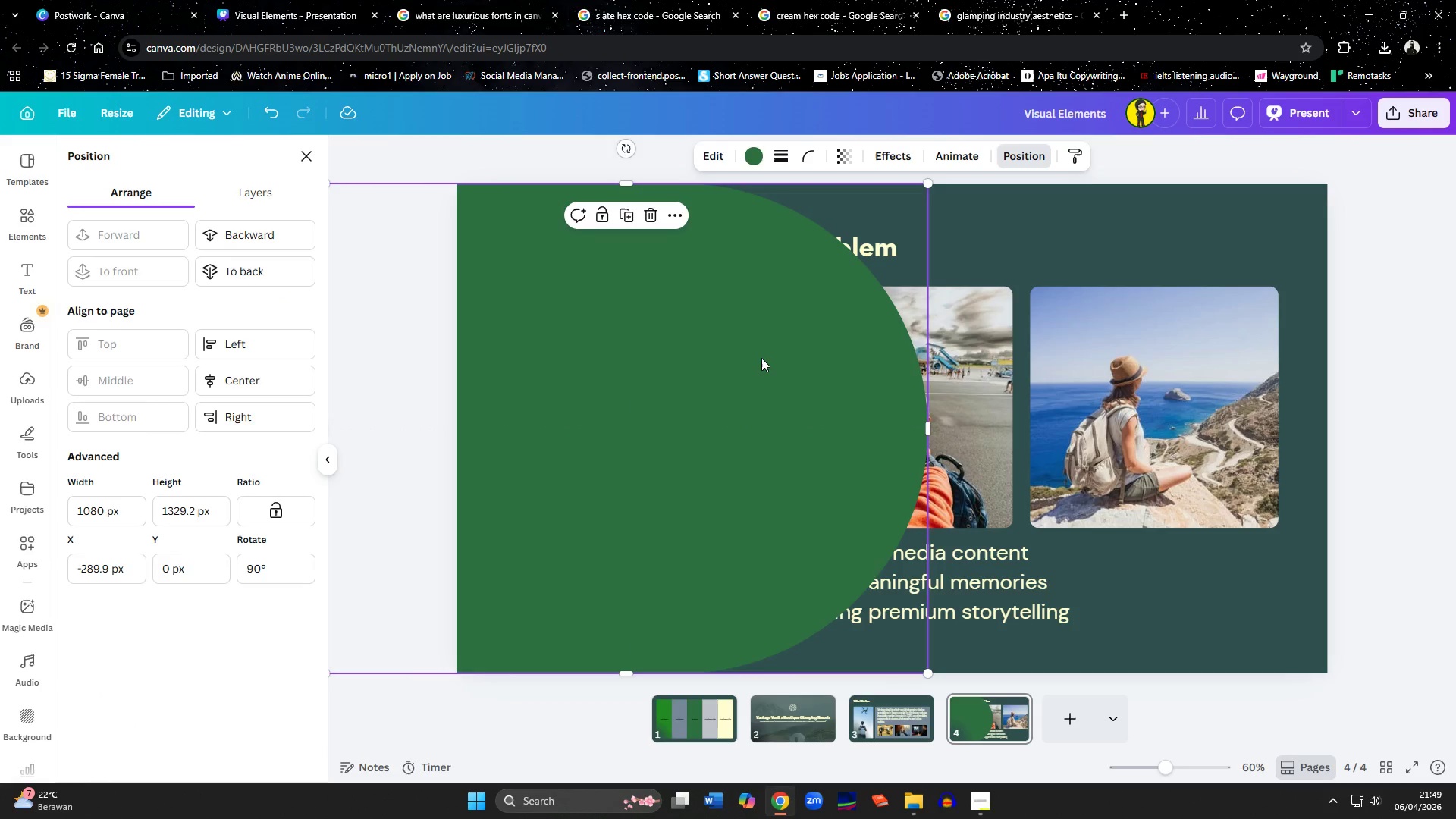 
left_click([754, 158])
 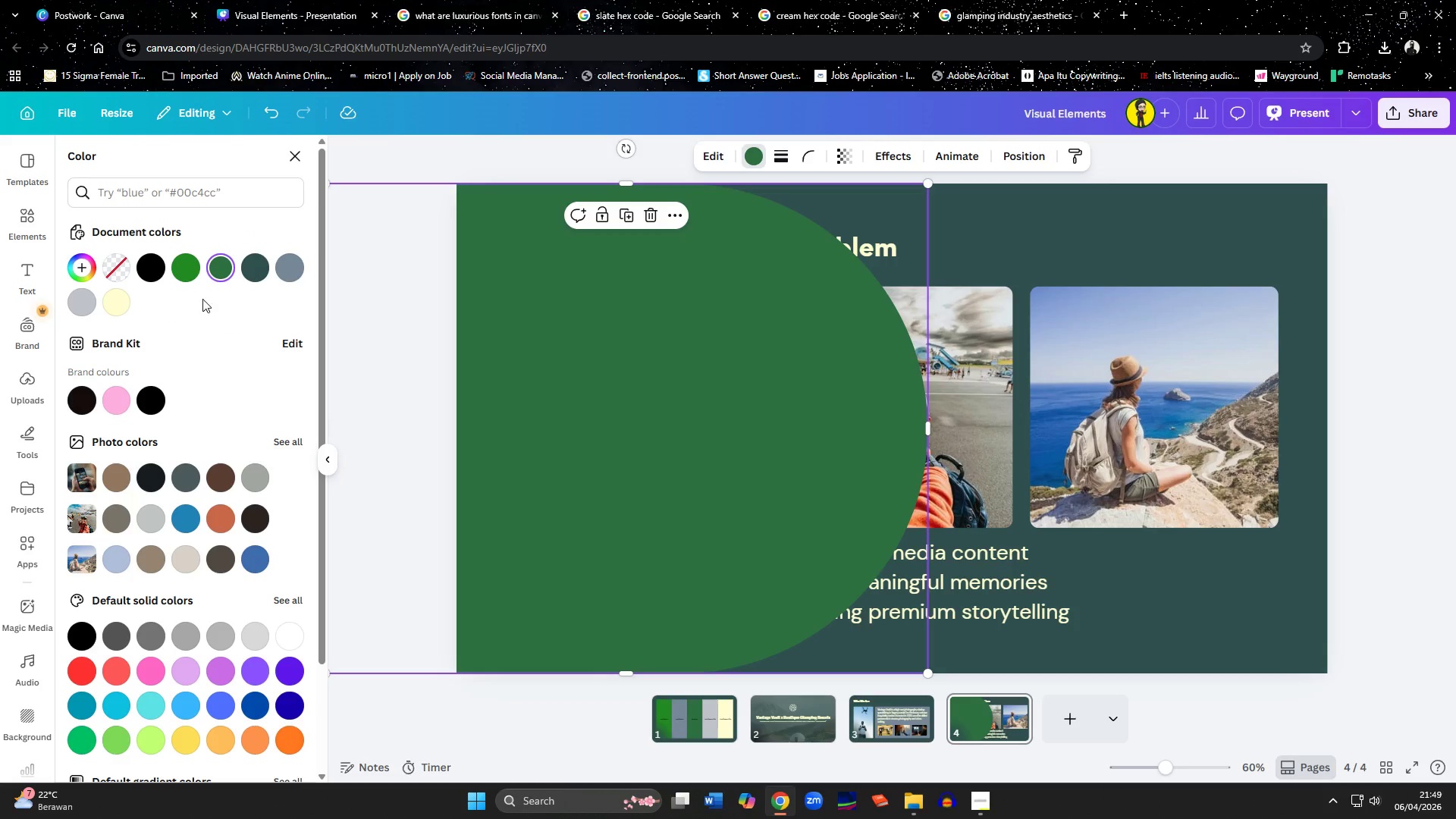 
left_click([187, 265])
 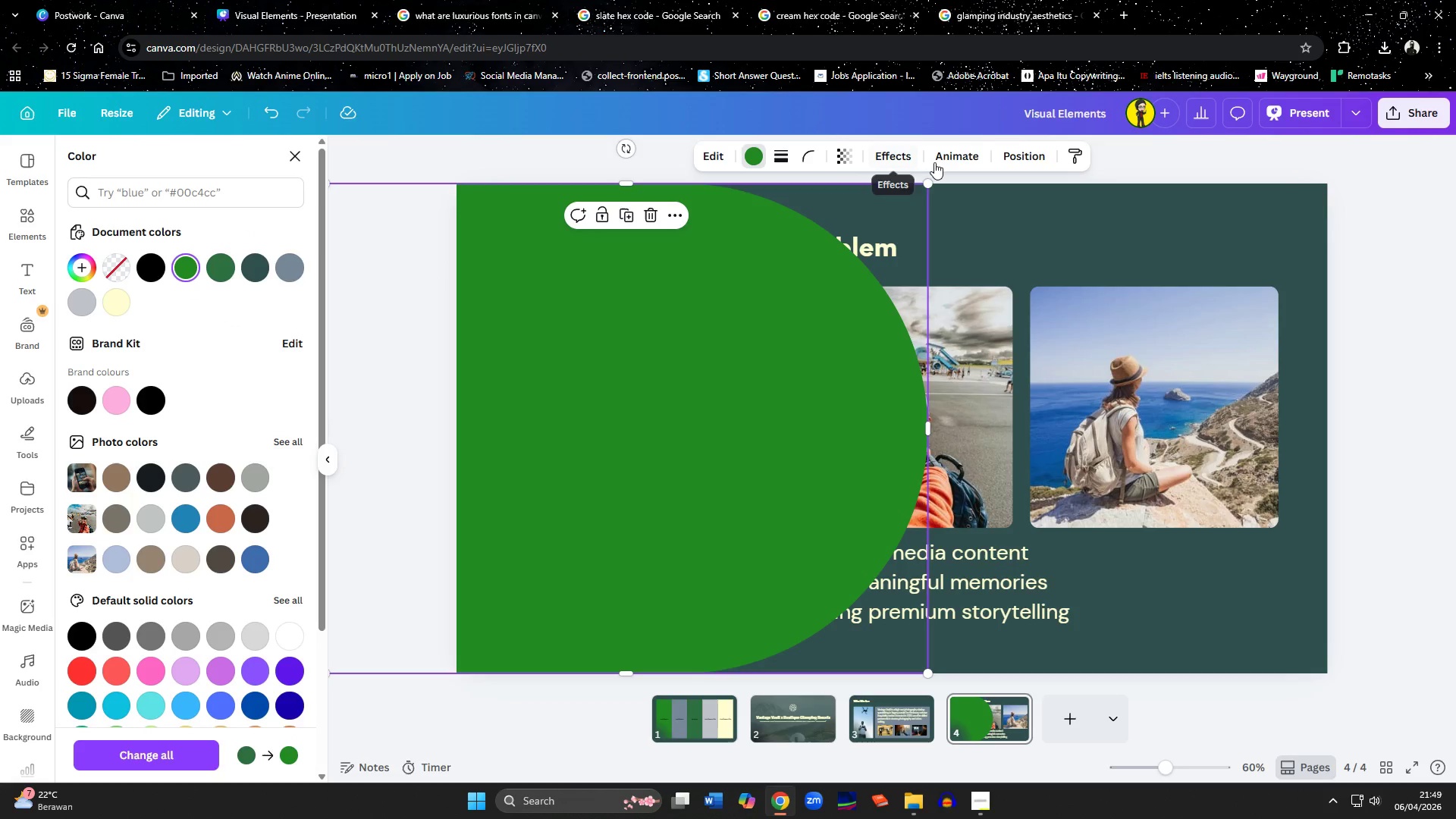 
left_click([1034, 155])
 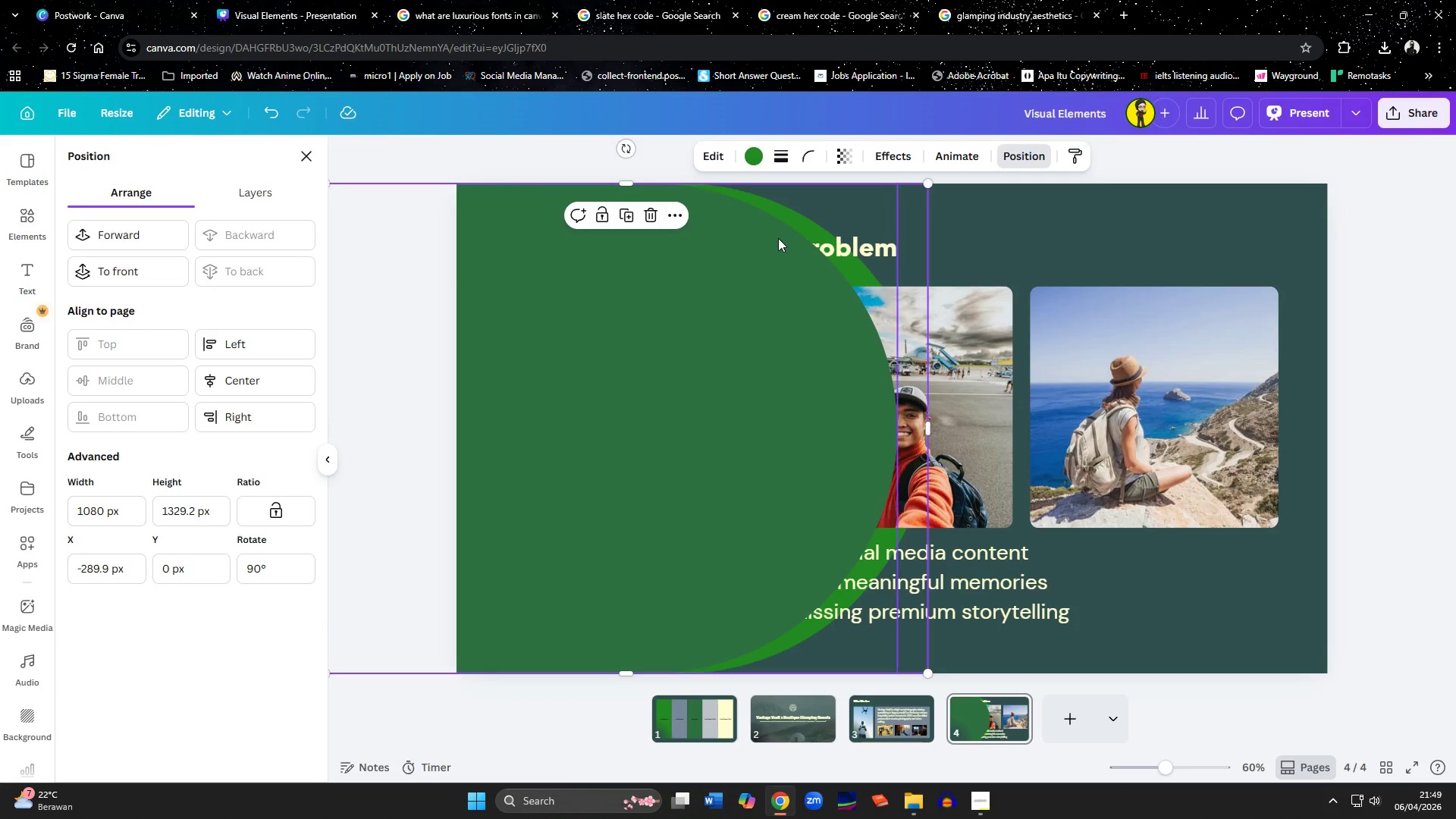 
left_click([793, 282])
 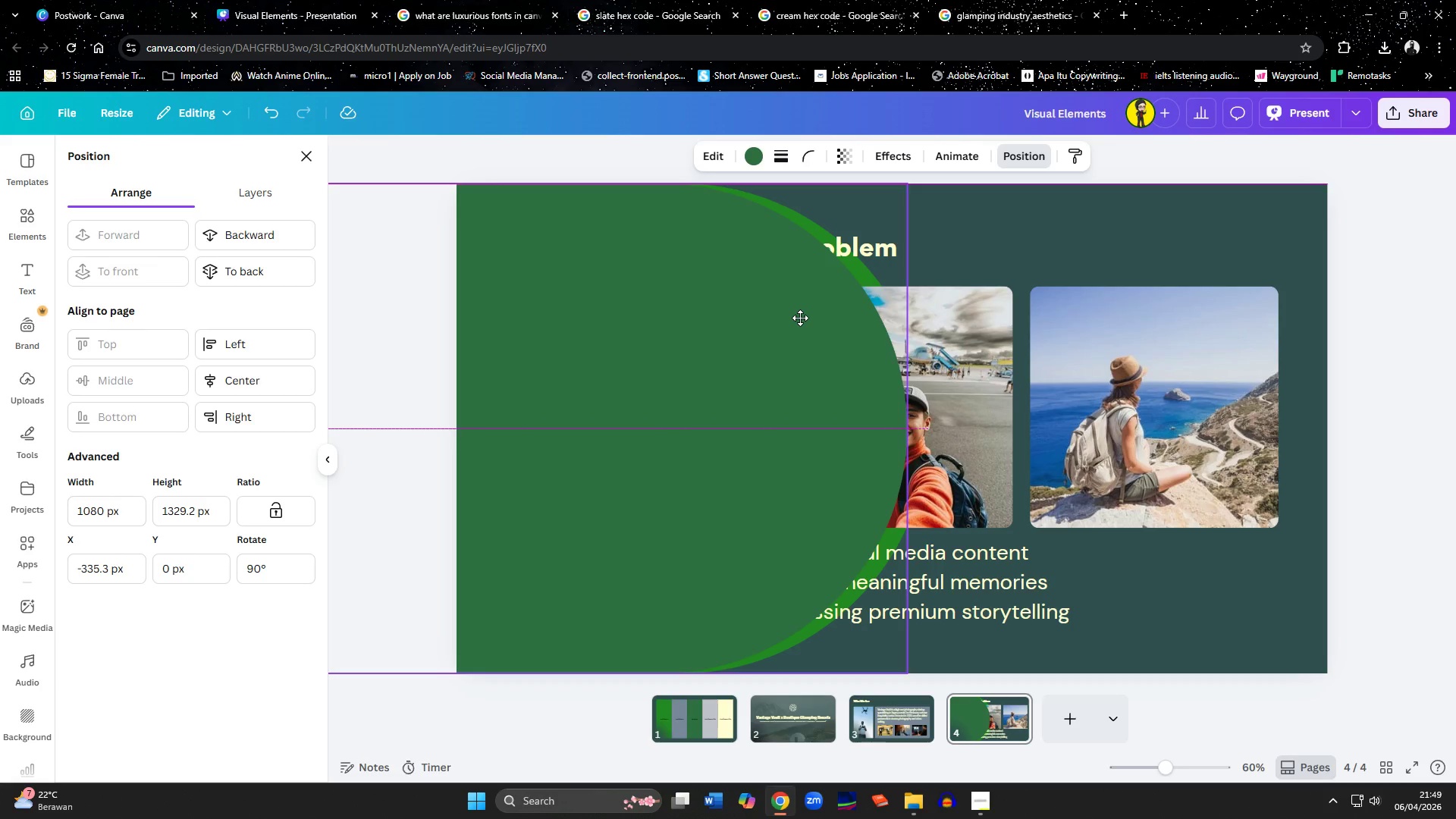 
wait(8.67)
 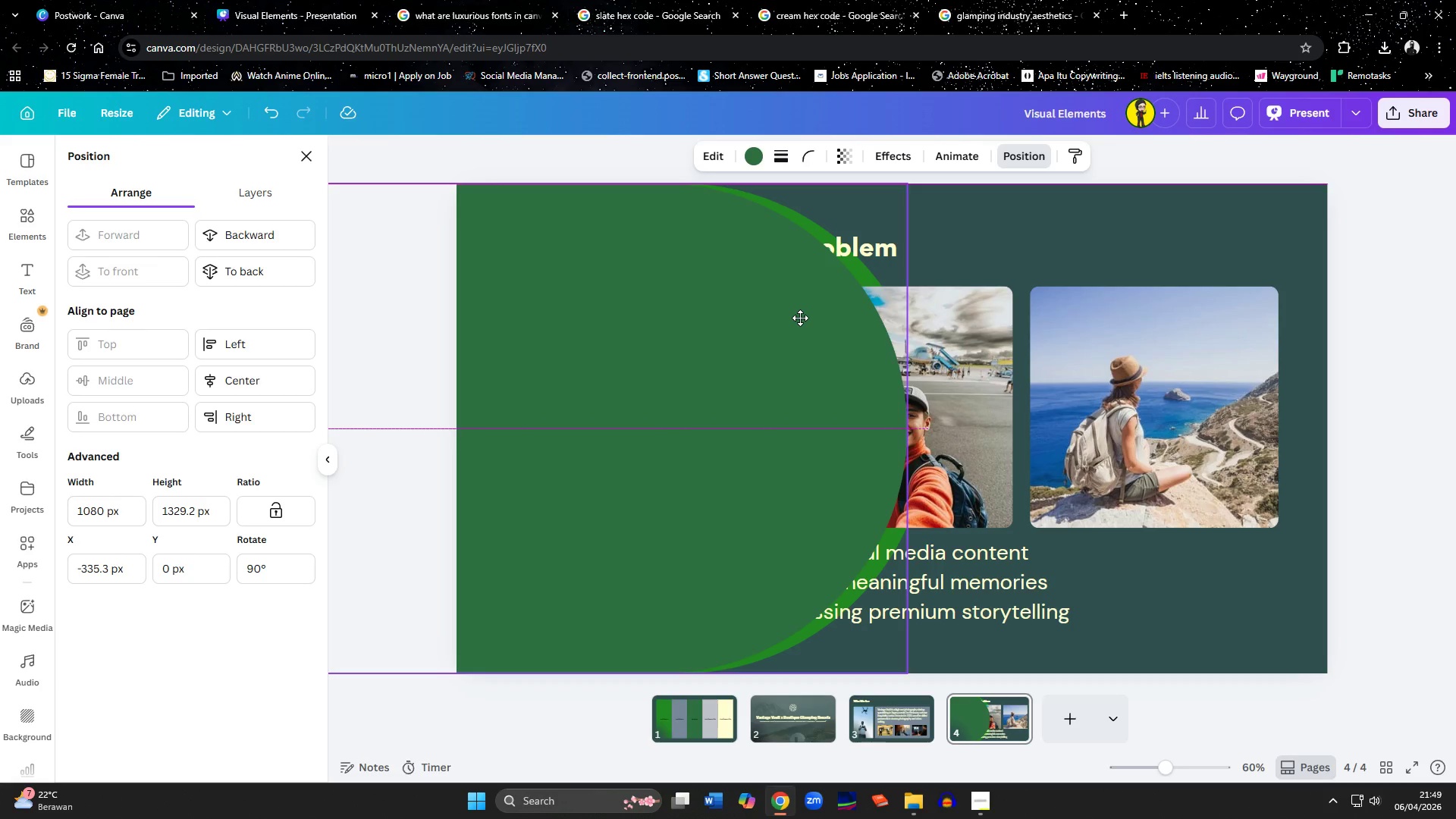 
left_click([818, 224])
 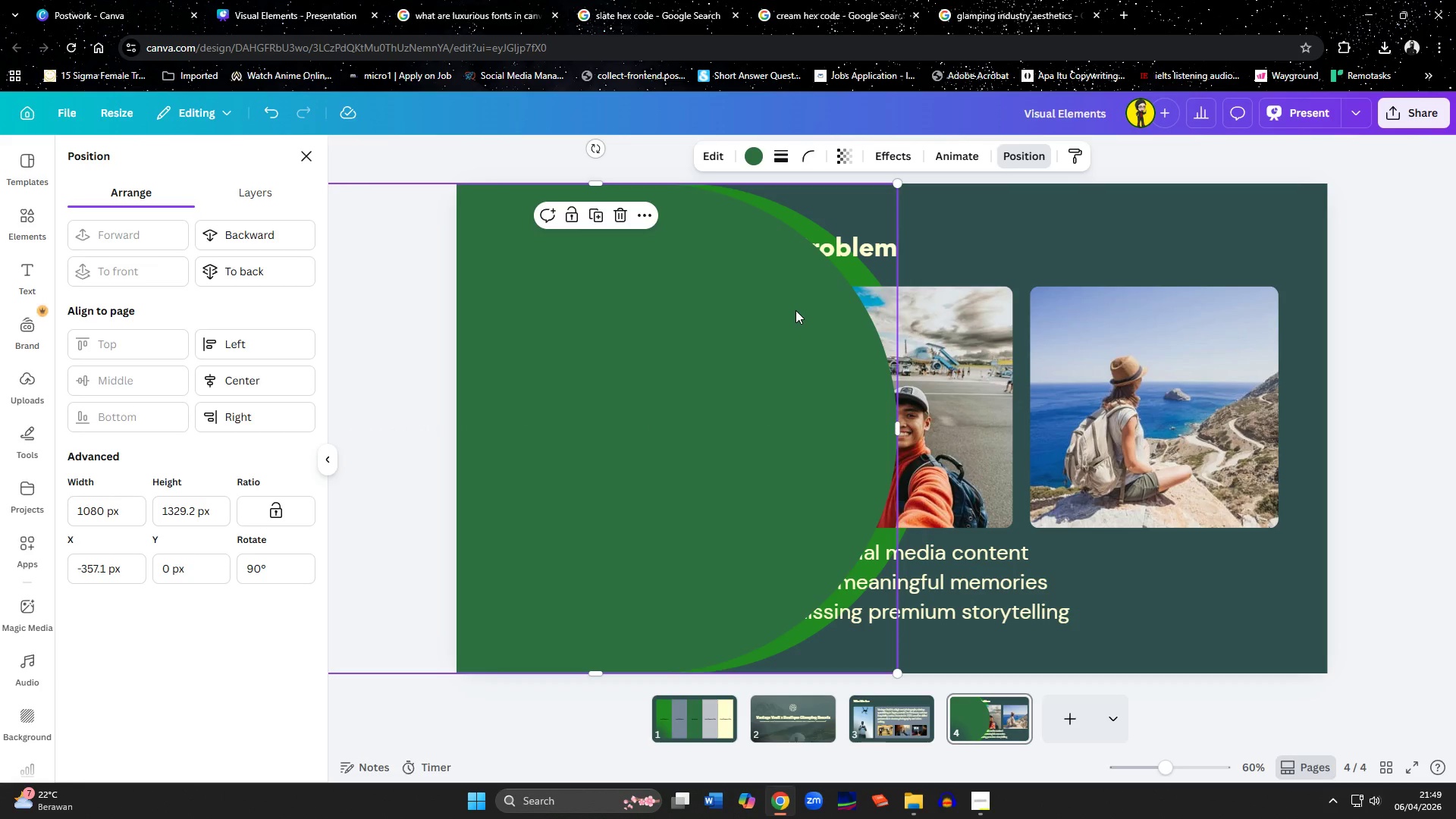 
key(Control+ControlLeft)
 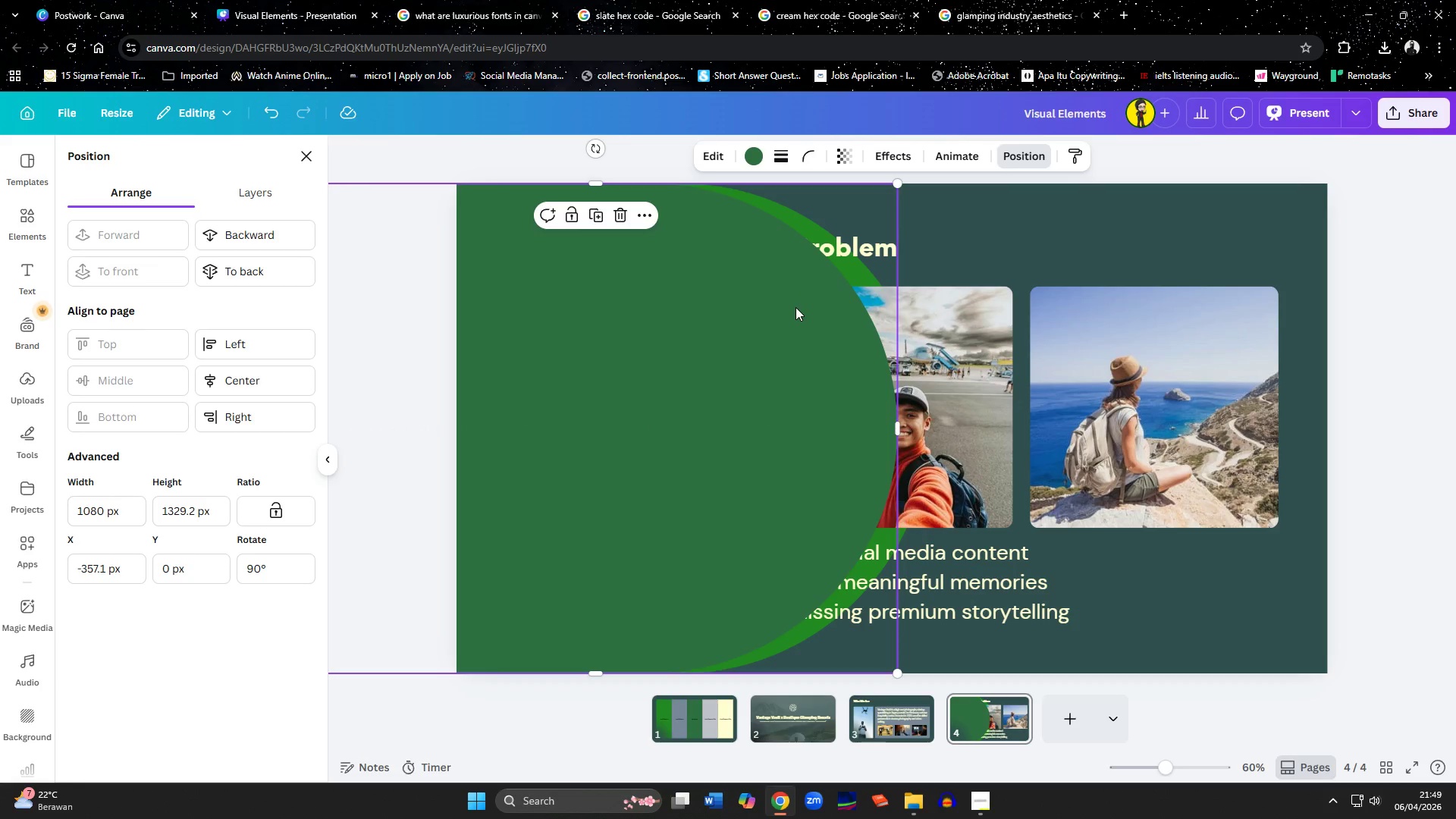 
key(Control+Z)
 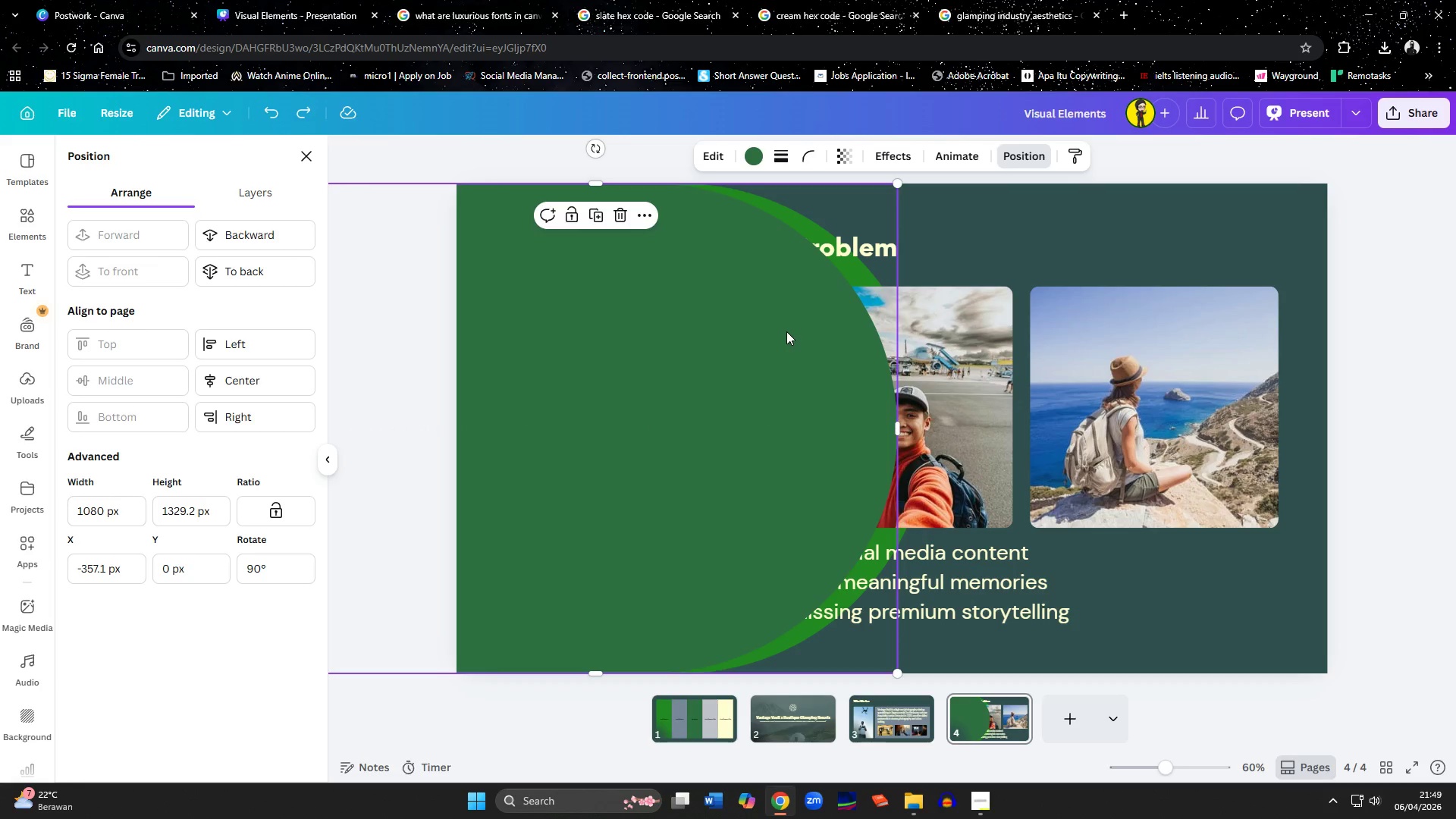 
key(Control+Z)
 